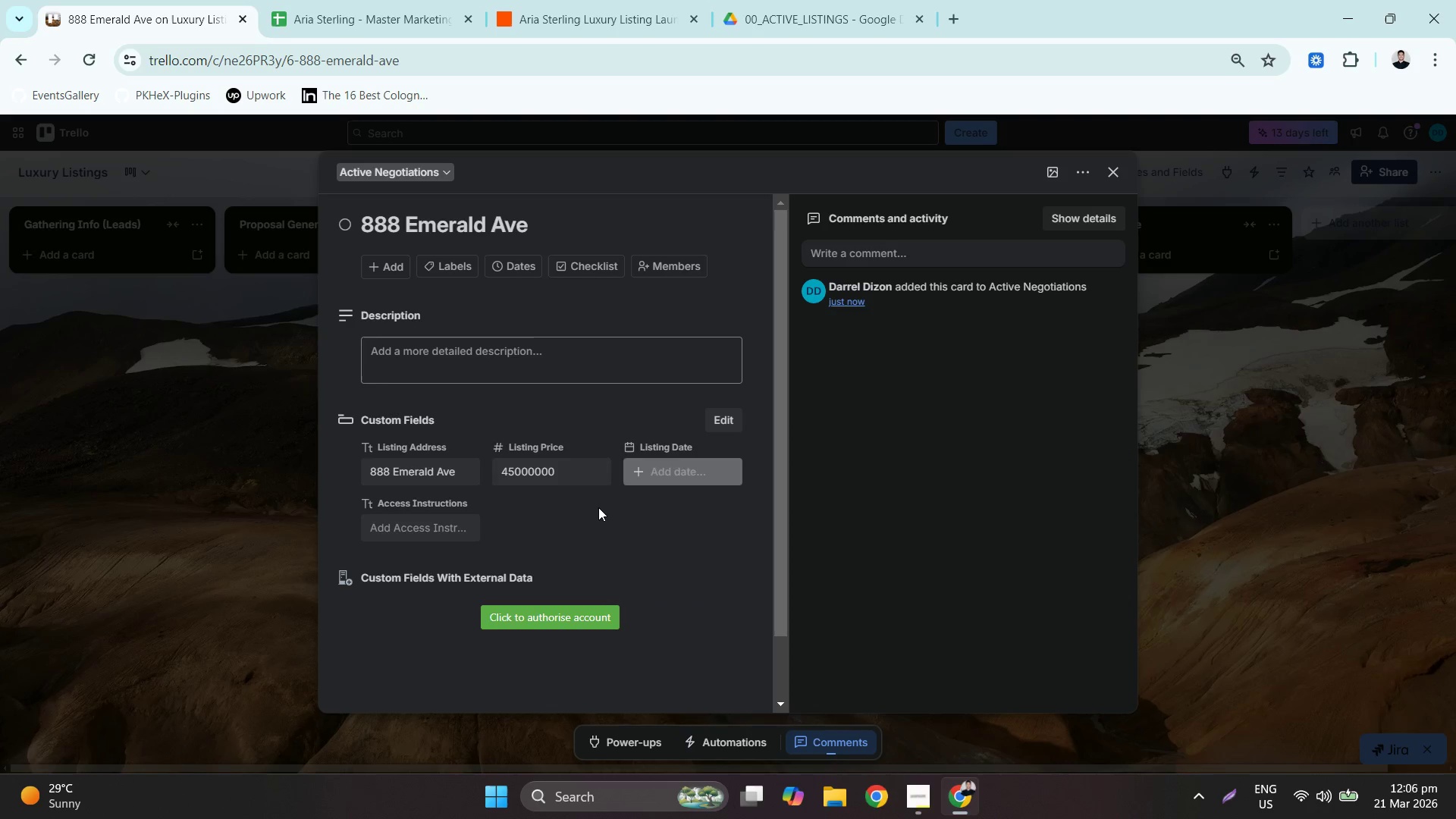 
left_click([1313, 576])
 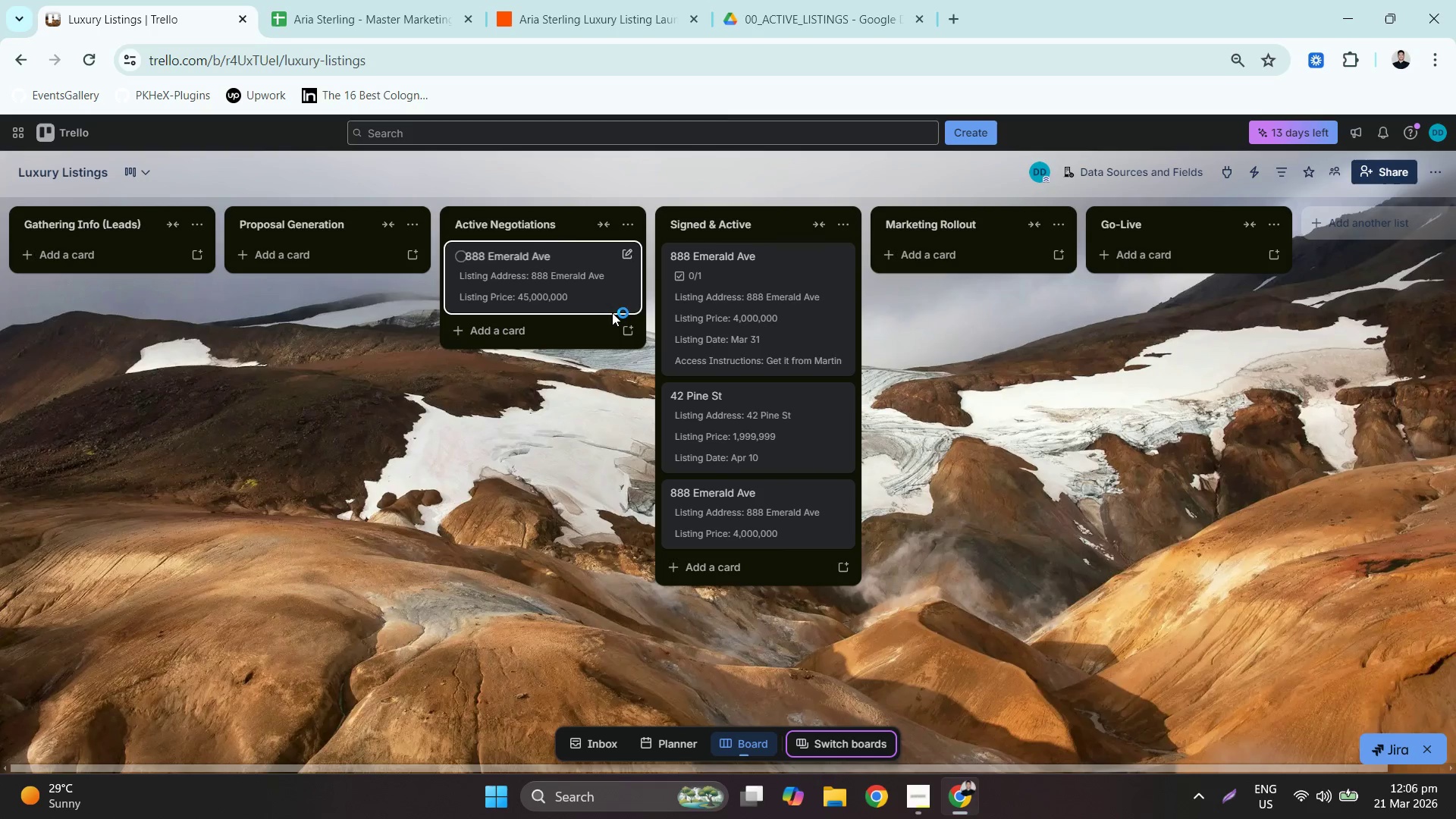 
left_click_drag(start_coordinate=[578, 284], to_coordinate=[780, 610])
 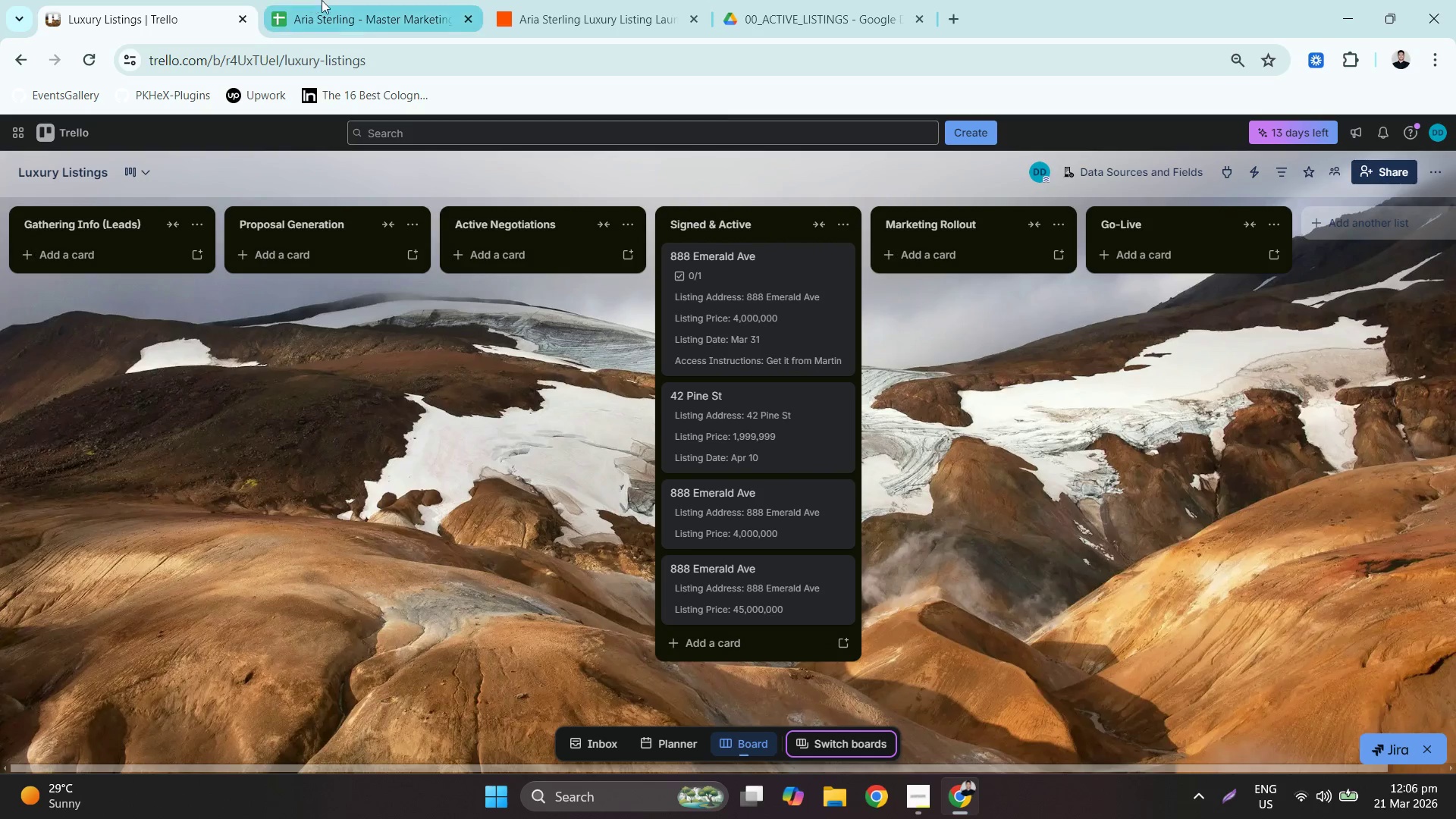 
left_click([550, 0])
 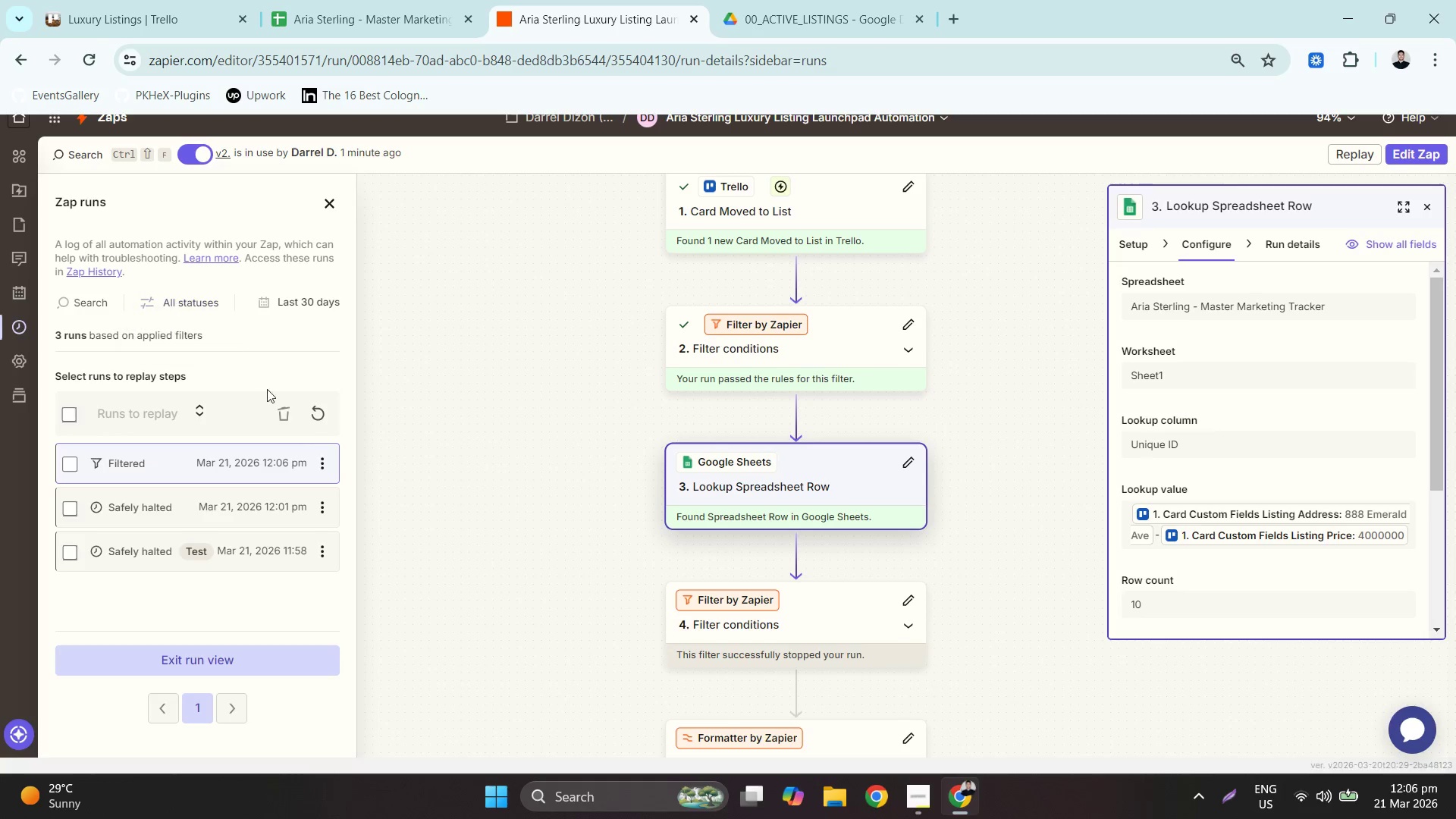 
left_click([316, 430])
 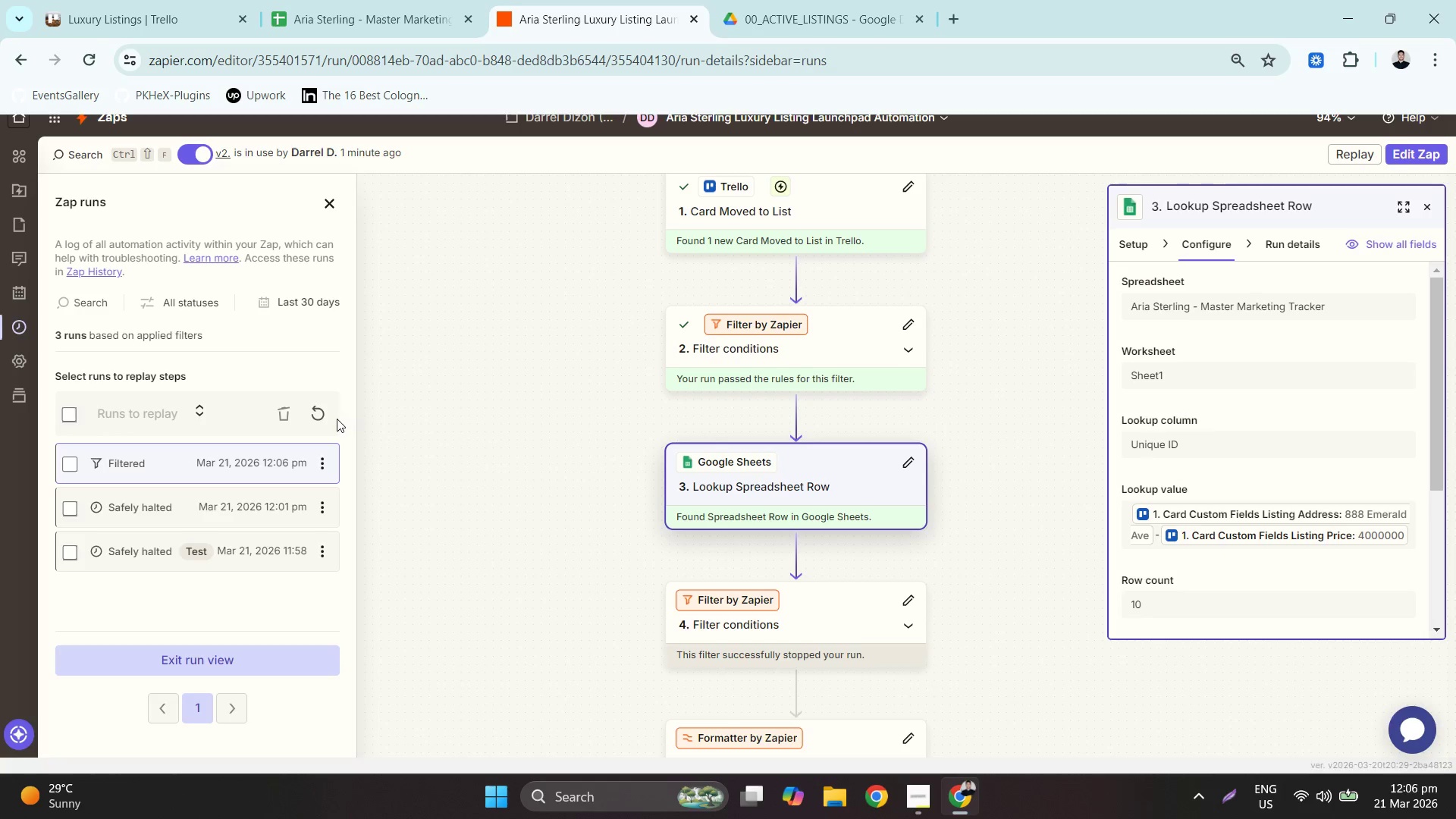 
wait(8.14)
 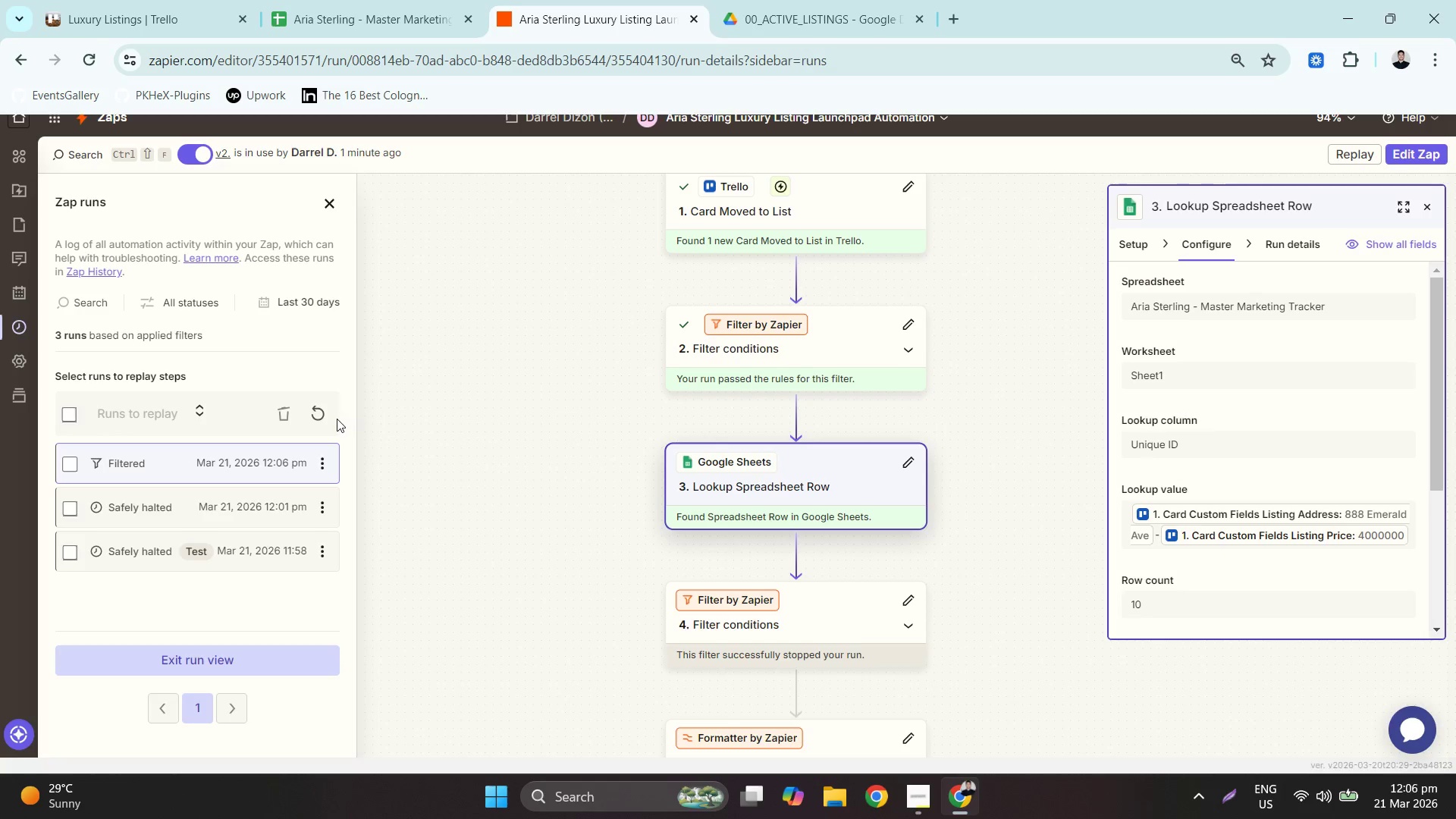 
left_click([318, 406])
 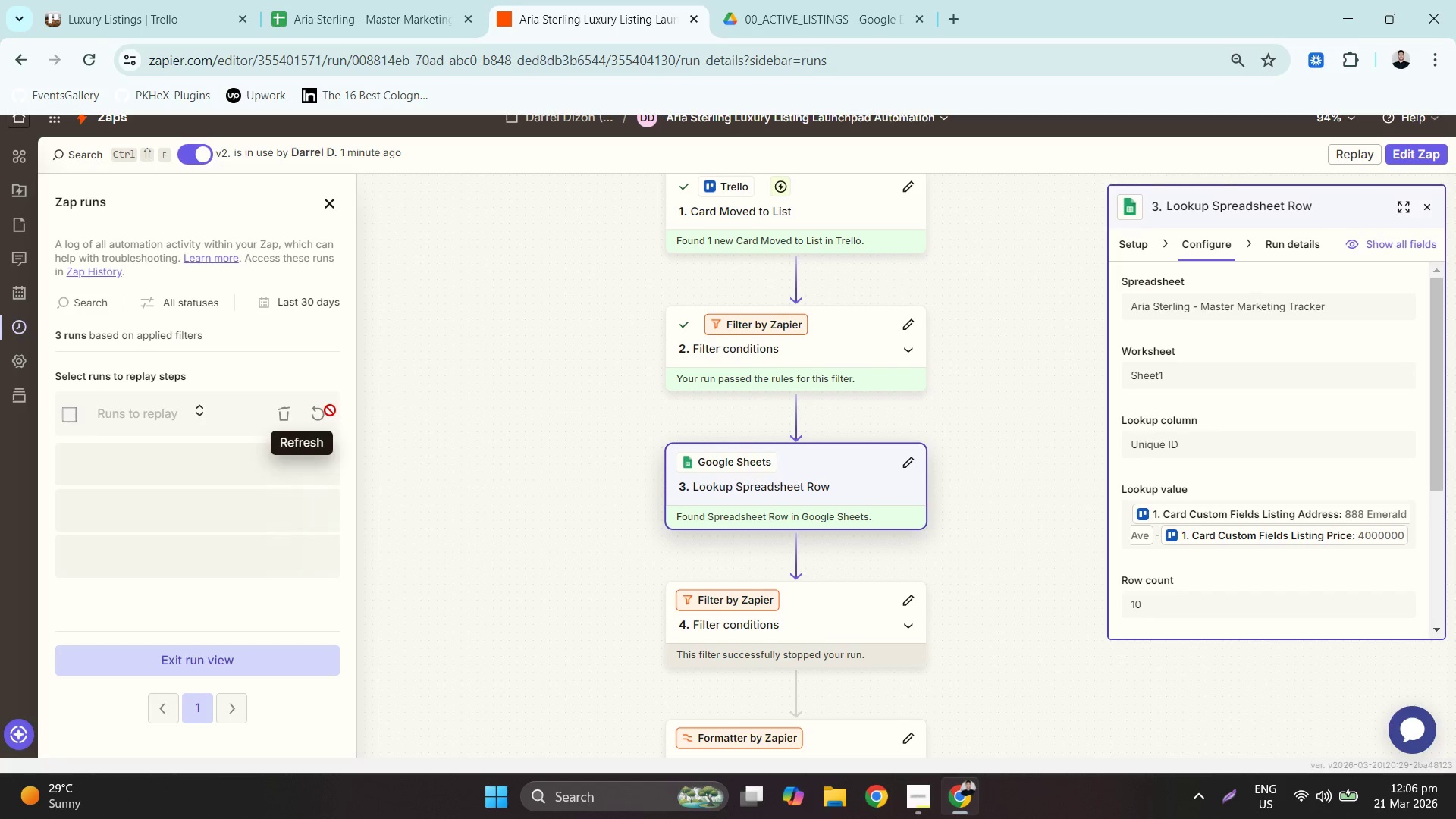 
left_click([232, 478])
 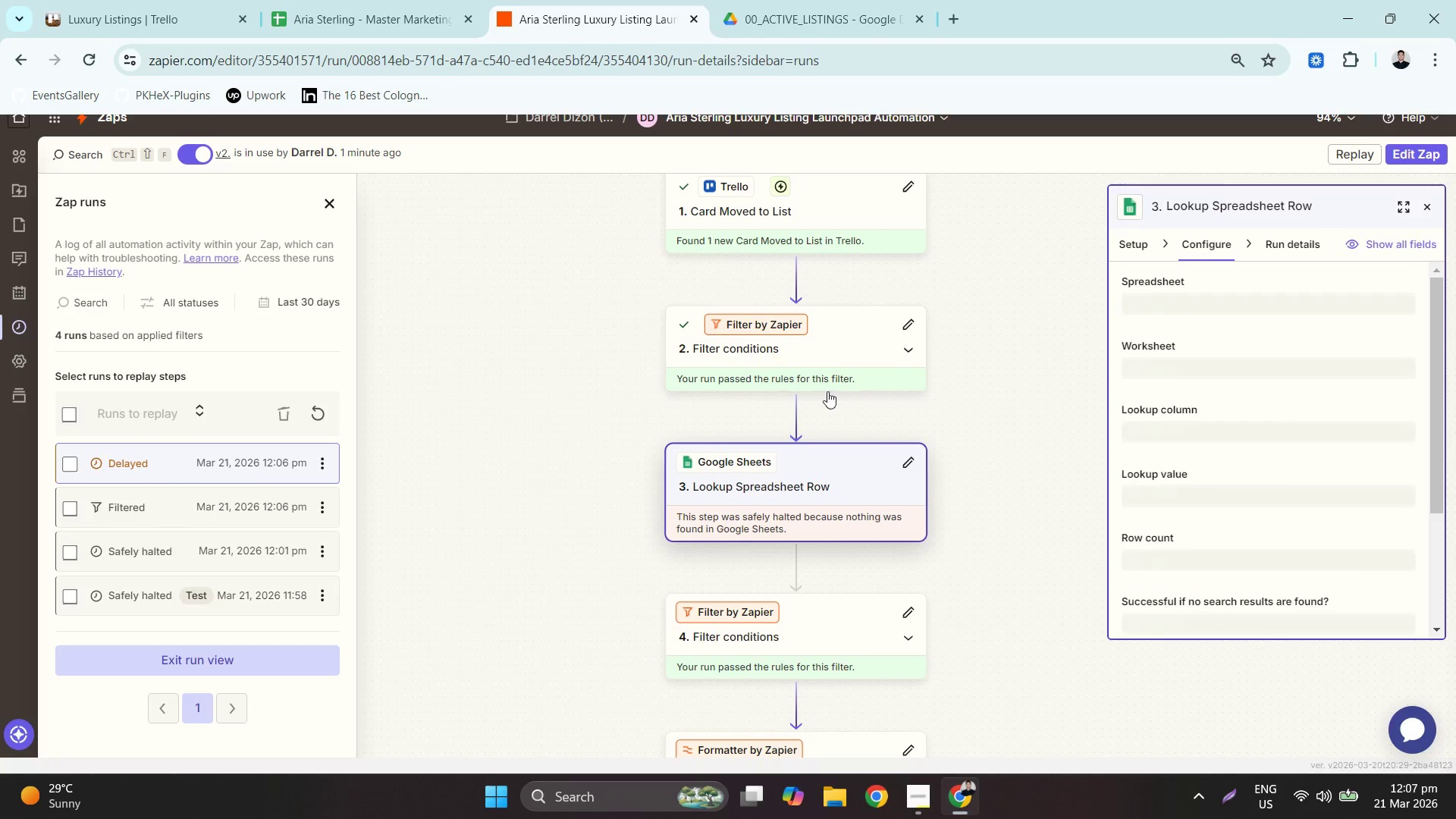 
scroll: coordinate [703, 415], scroll_direction: down, amount: 20.0
 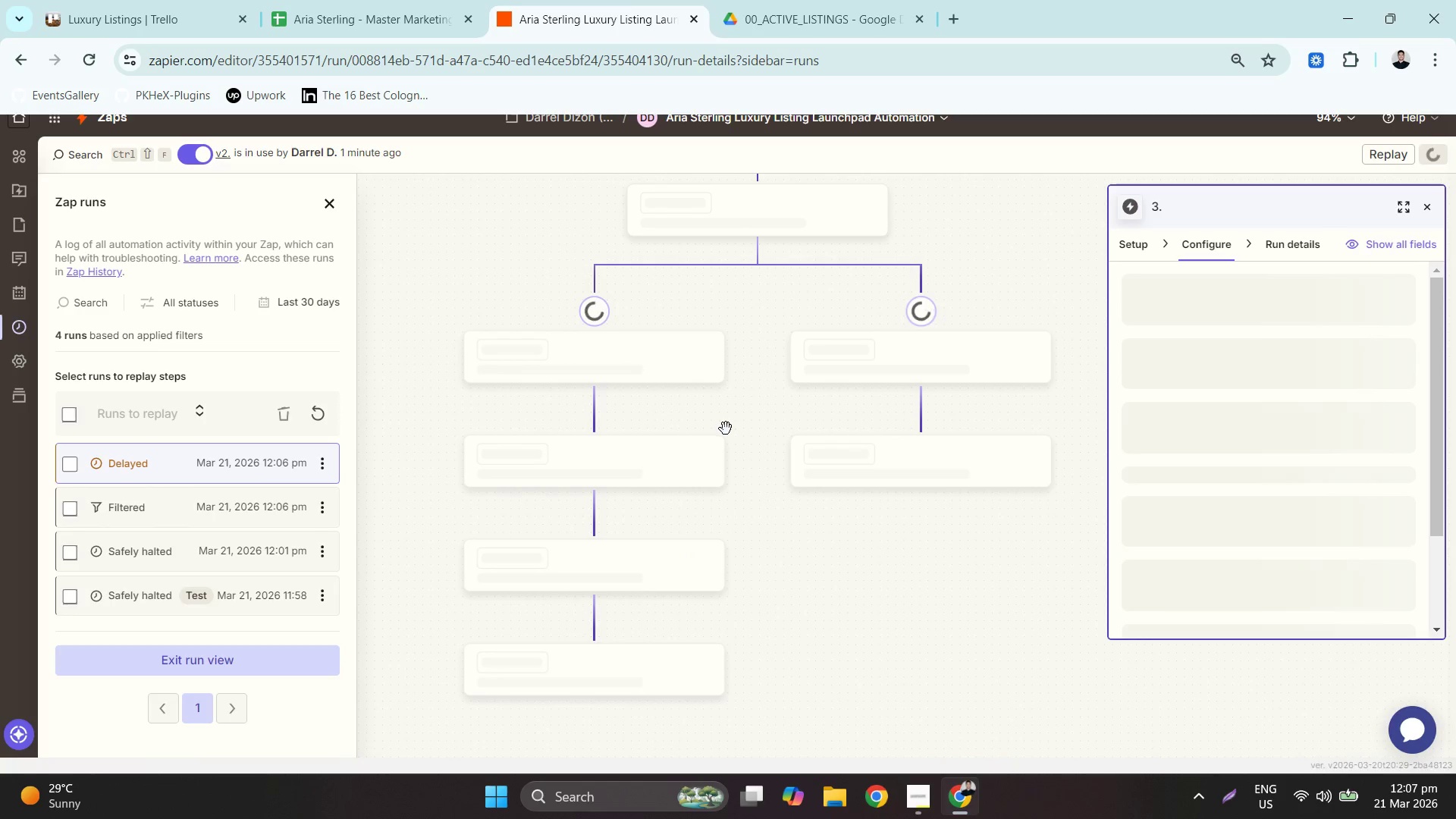 
scroll: coordinate [726, 428], scroll_direction: up, amount: 2.0
 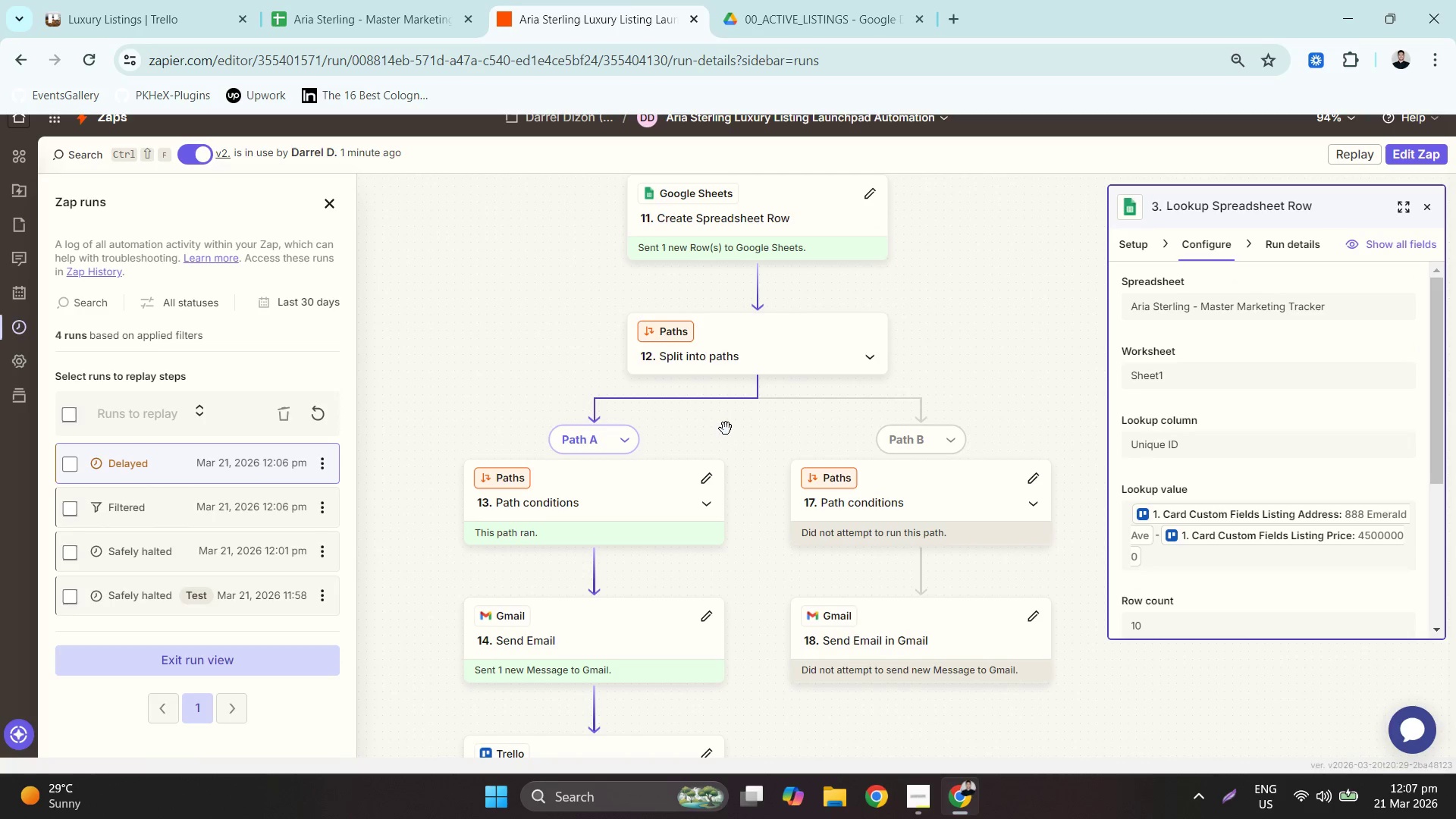 
scroll: coordinate [726, 428], scroll_direction: down, amount: 9.0
 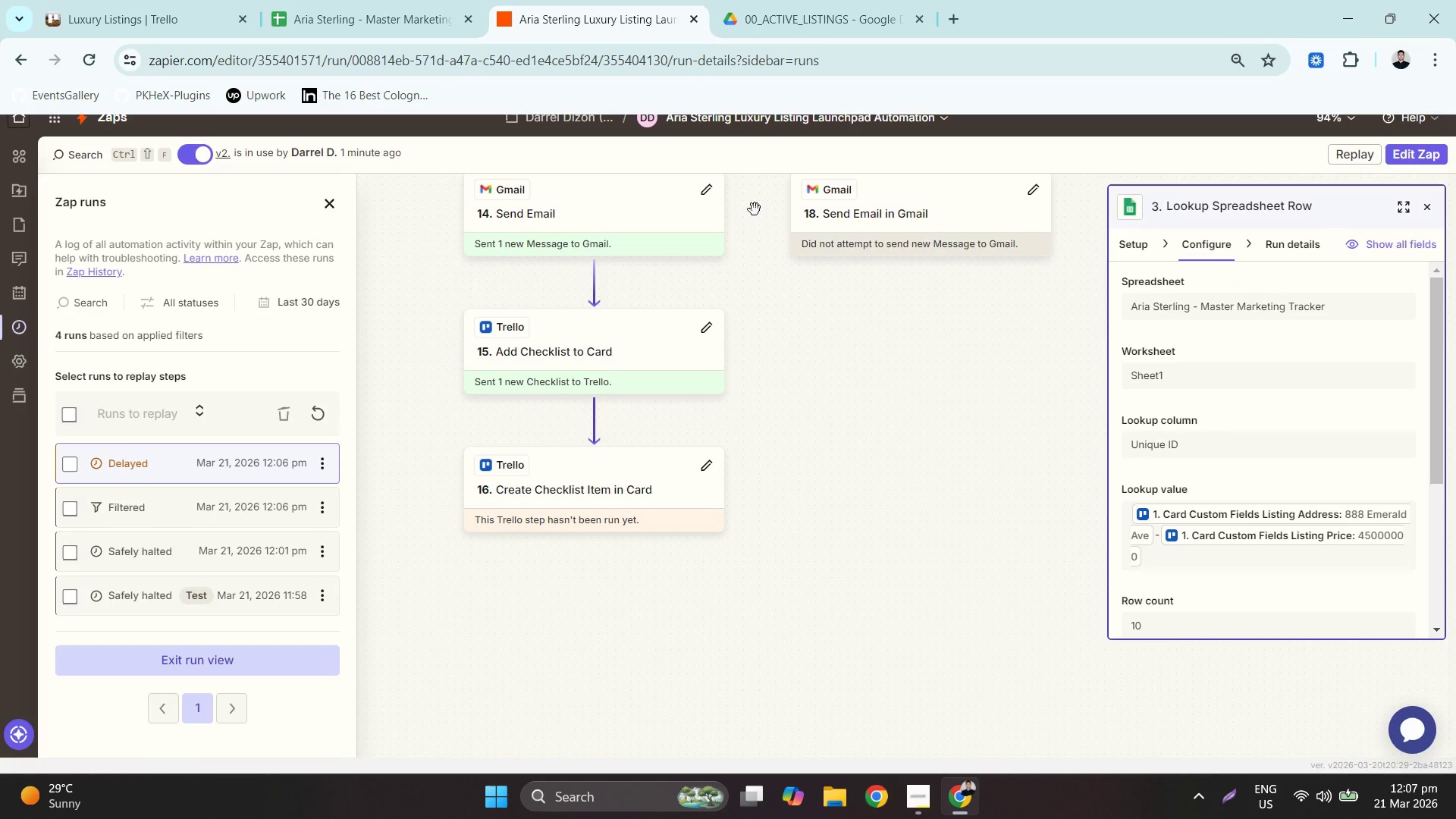 
left_click([784, 0])
 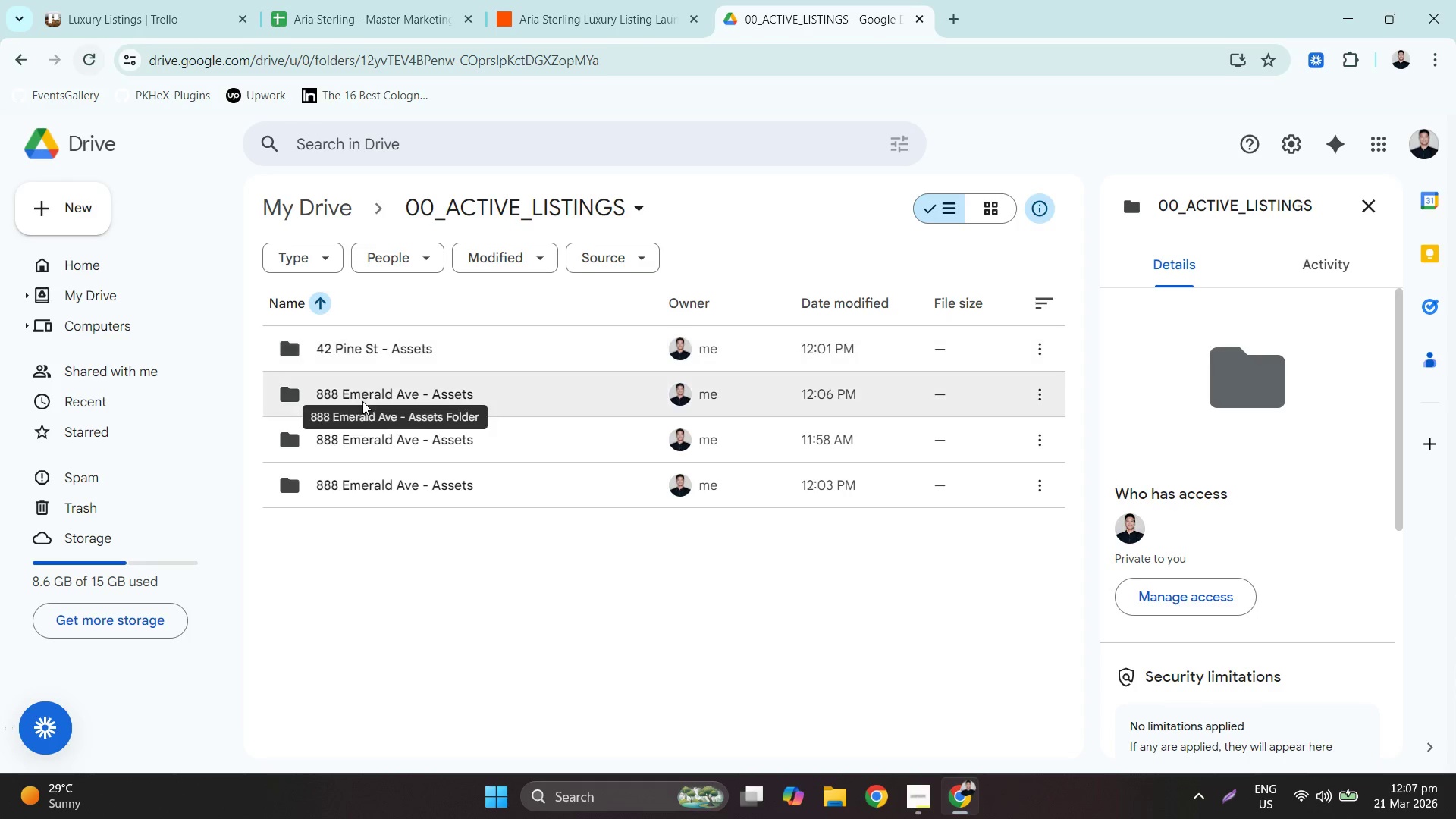 
wait(9.61)
 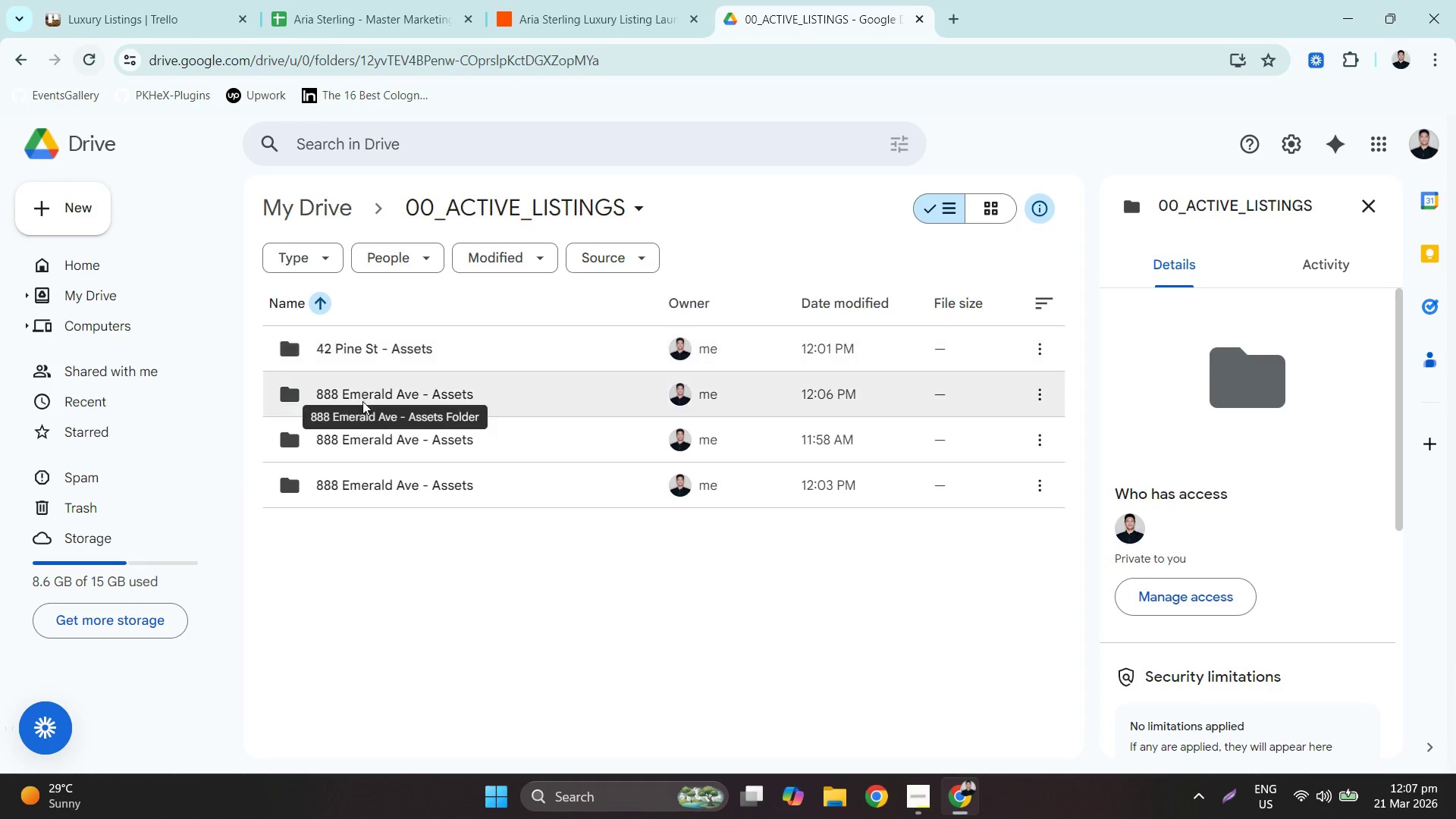 
left_click([855, 295])
 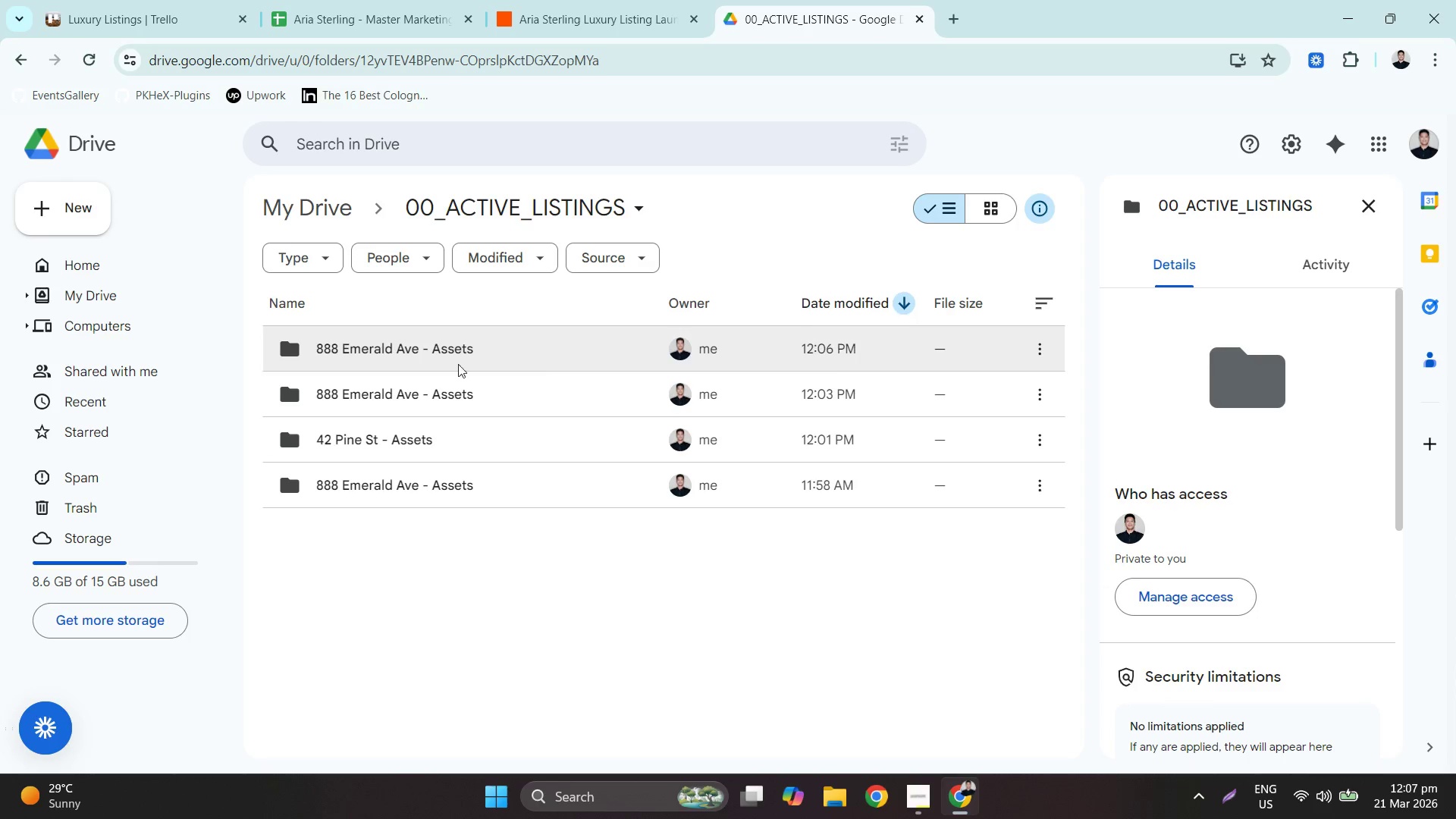 
right_click([349, 385])
 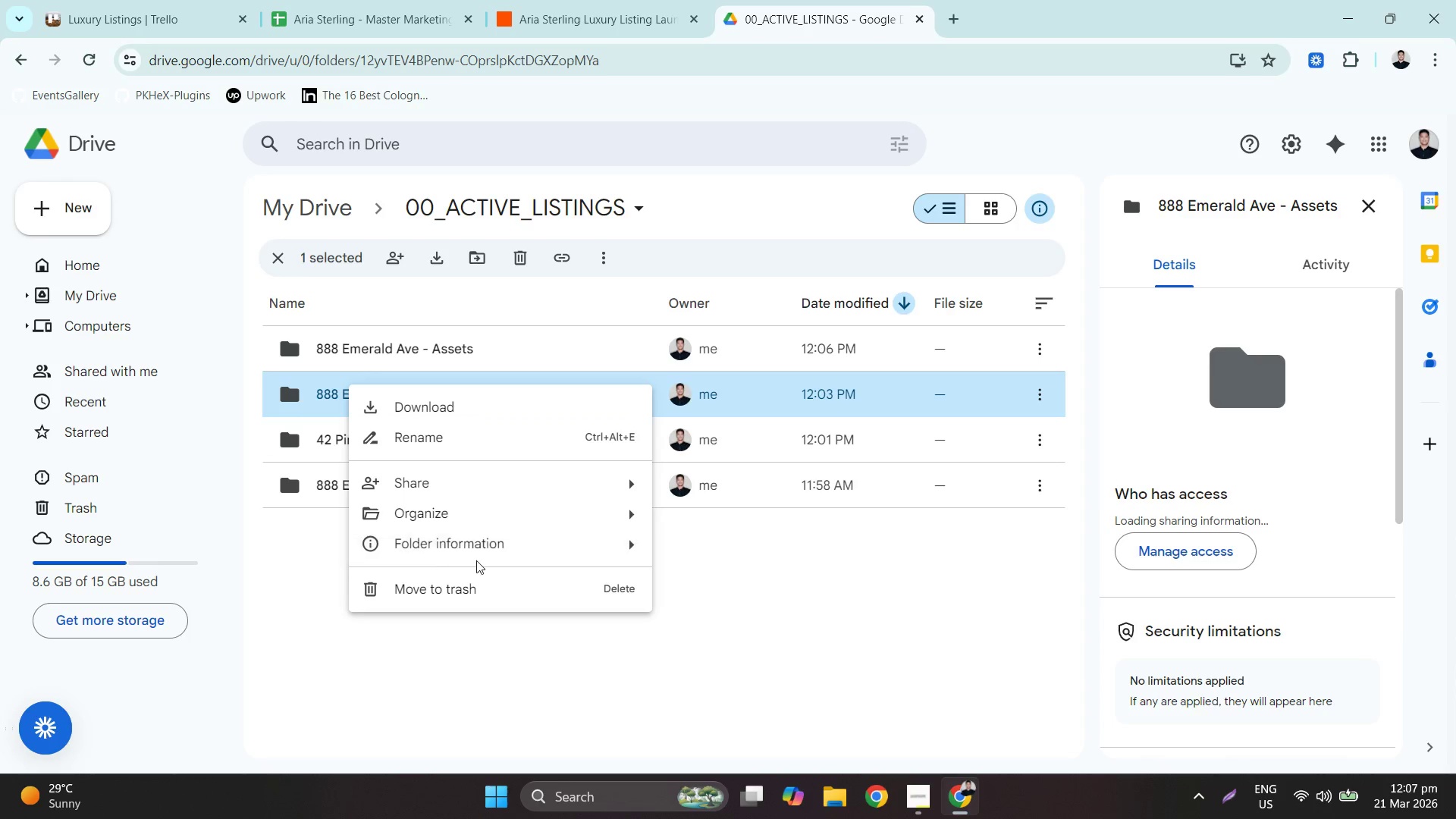 
left_click([478, 580])
 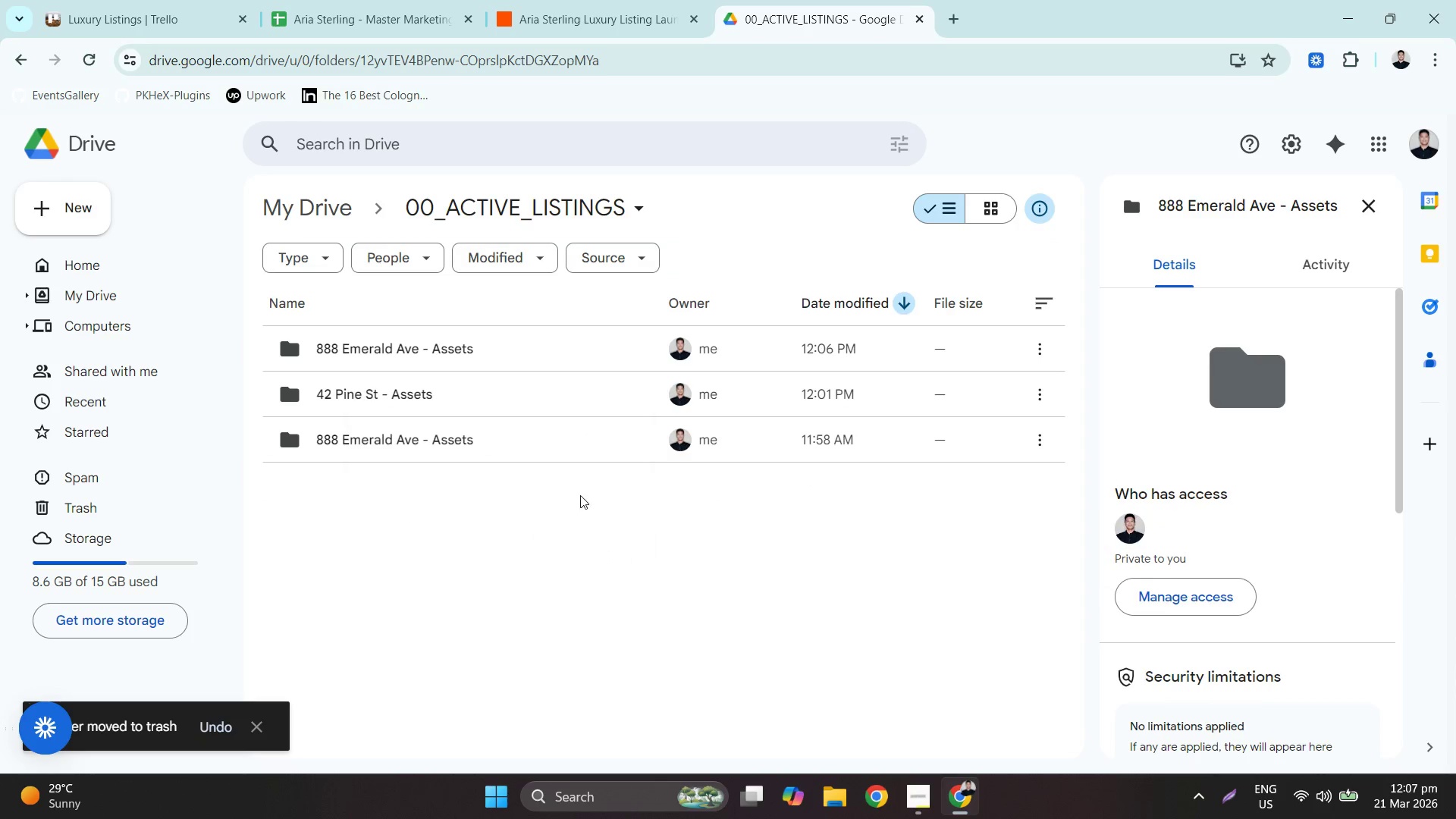 
left_click([704, 503])
 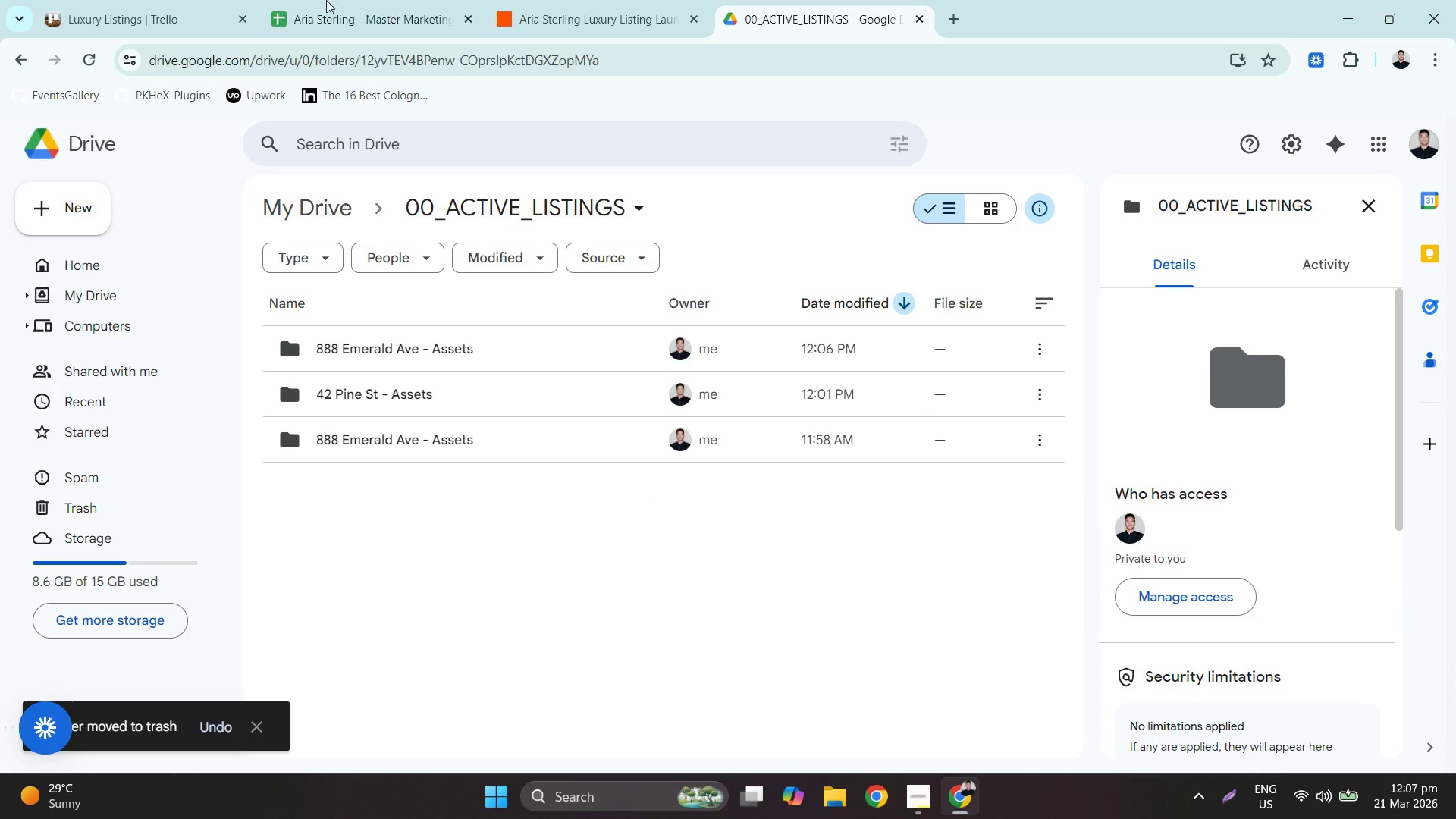 
left_click([322, 0])
 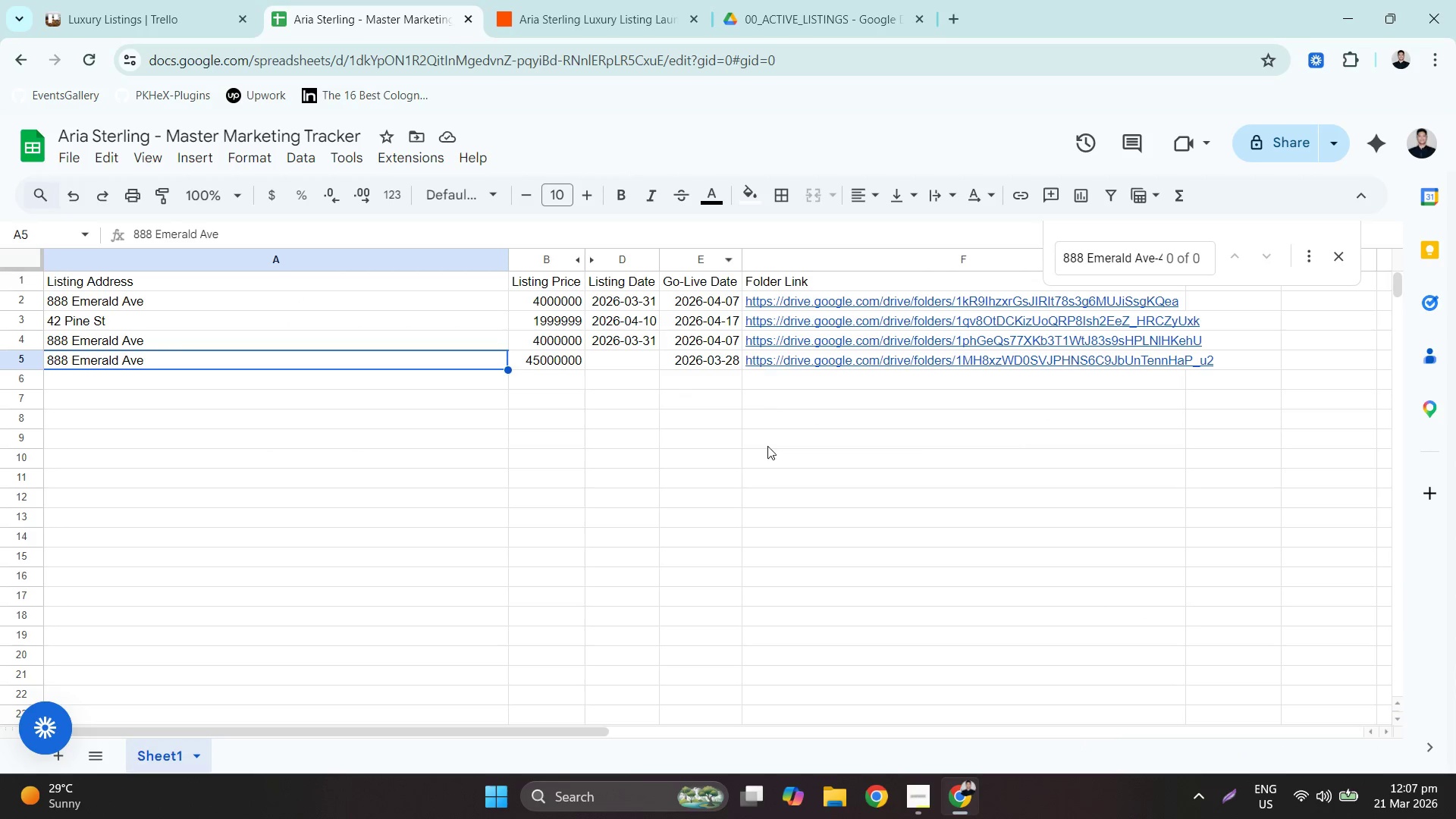 
left_click([645, 369])
 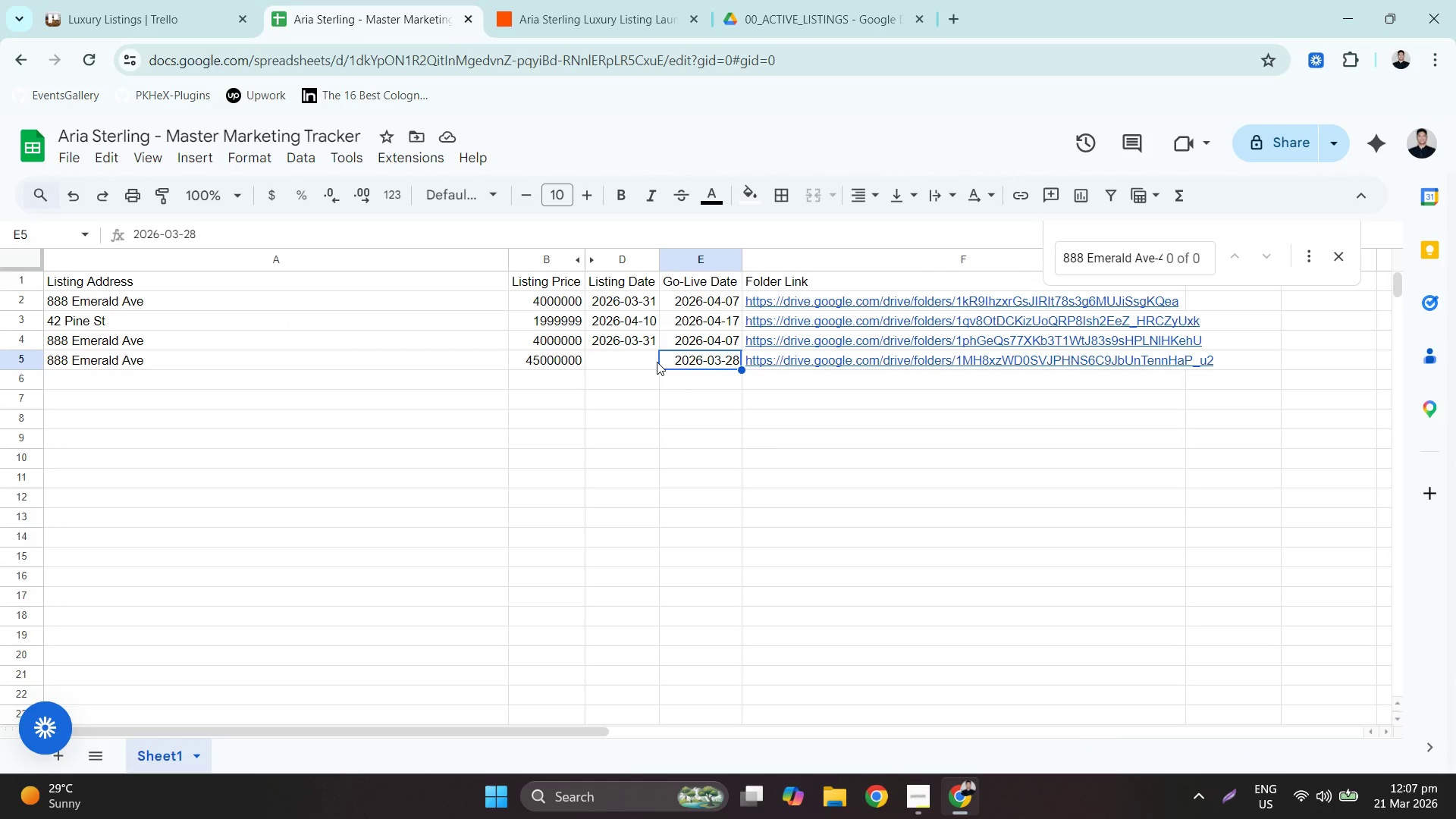 
left_click([651, 360])
 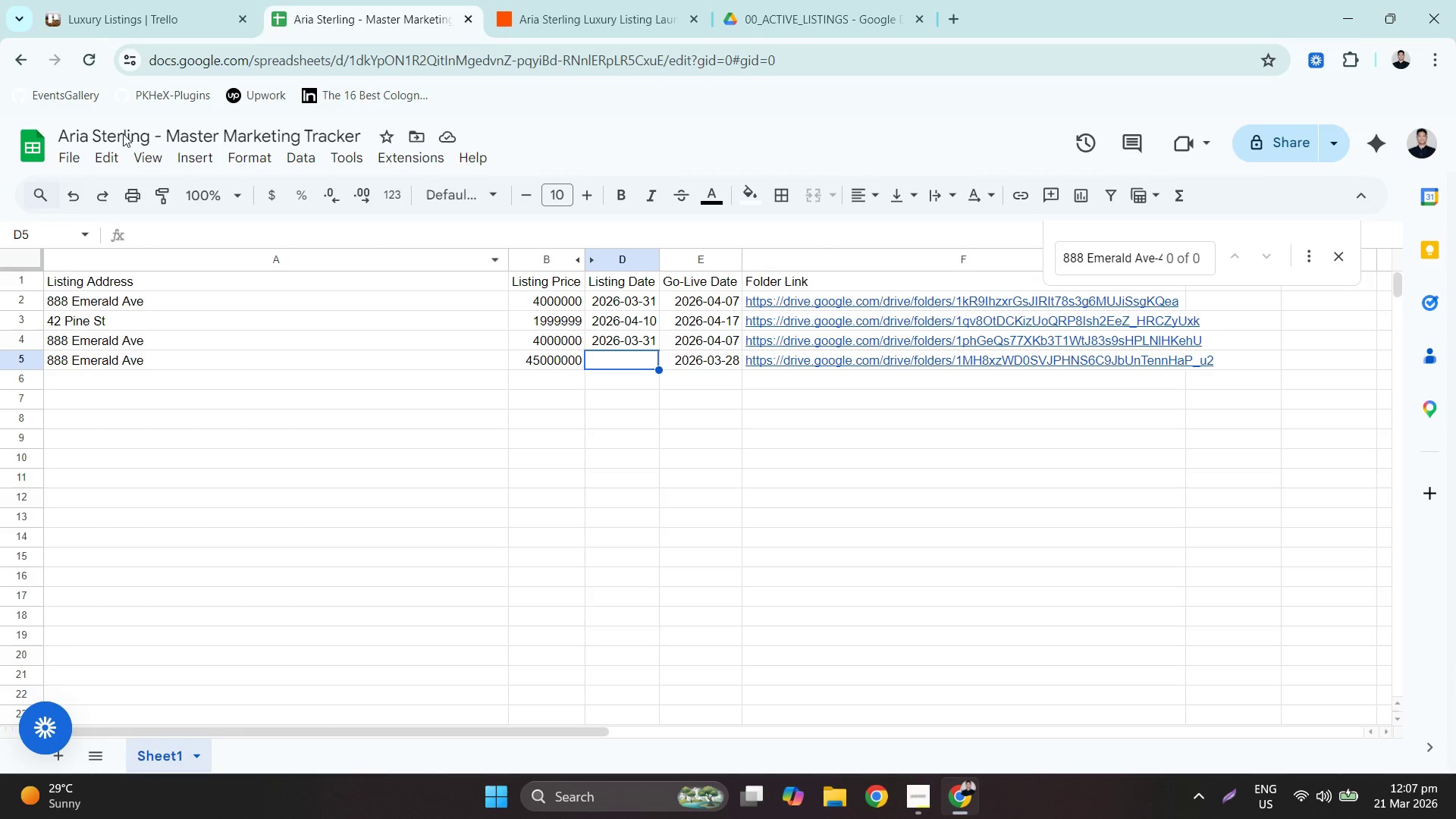 
left_click([91, 61])
 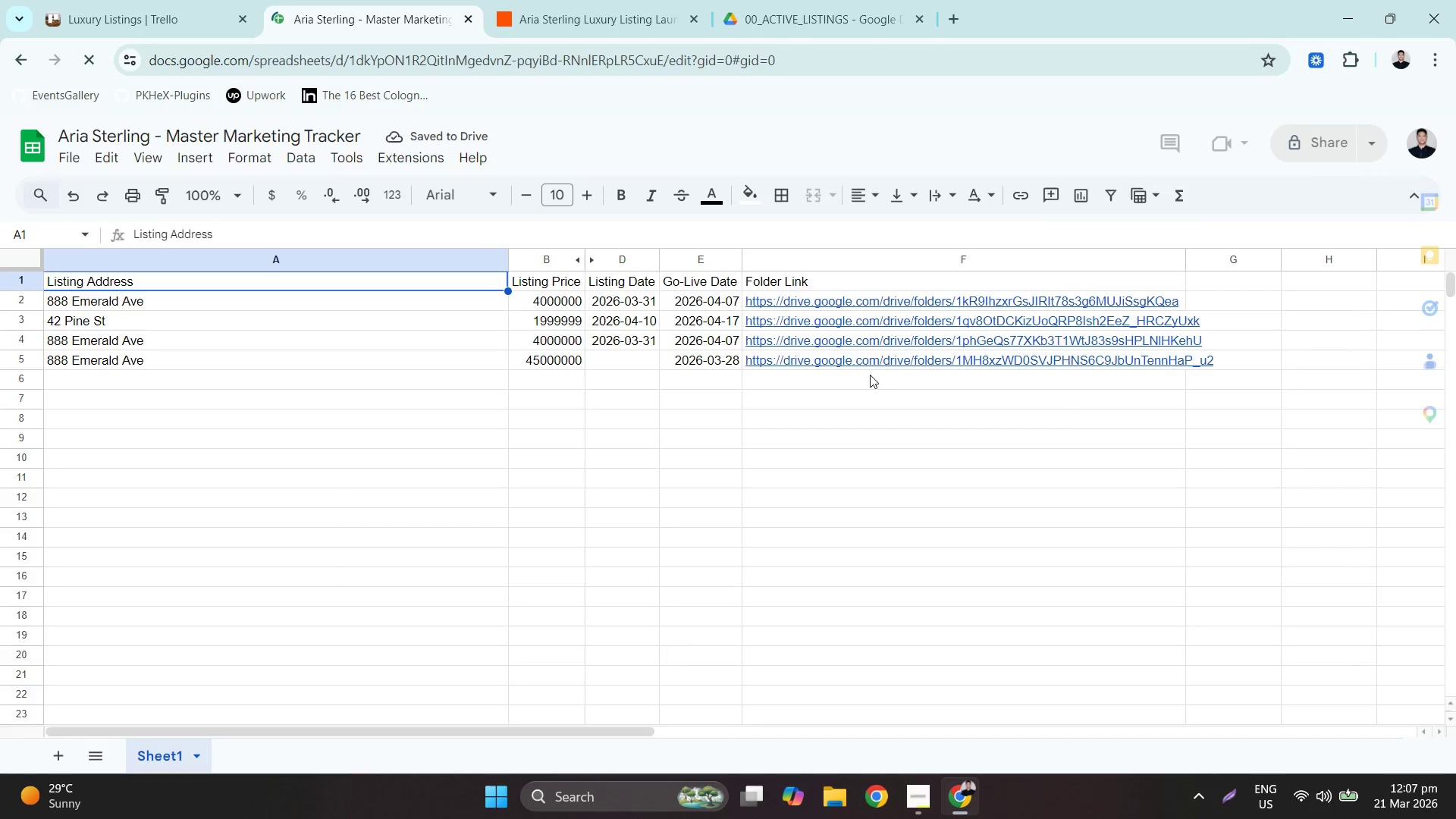 
mouse_move([211, 0])
 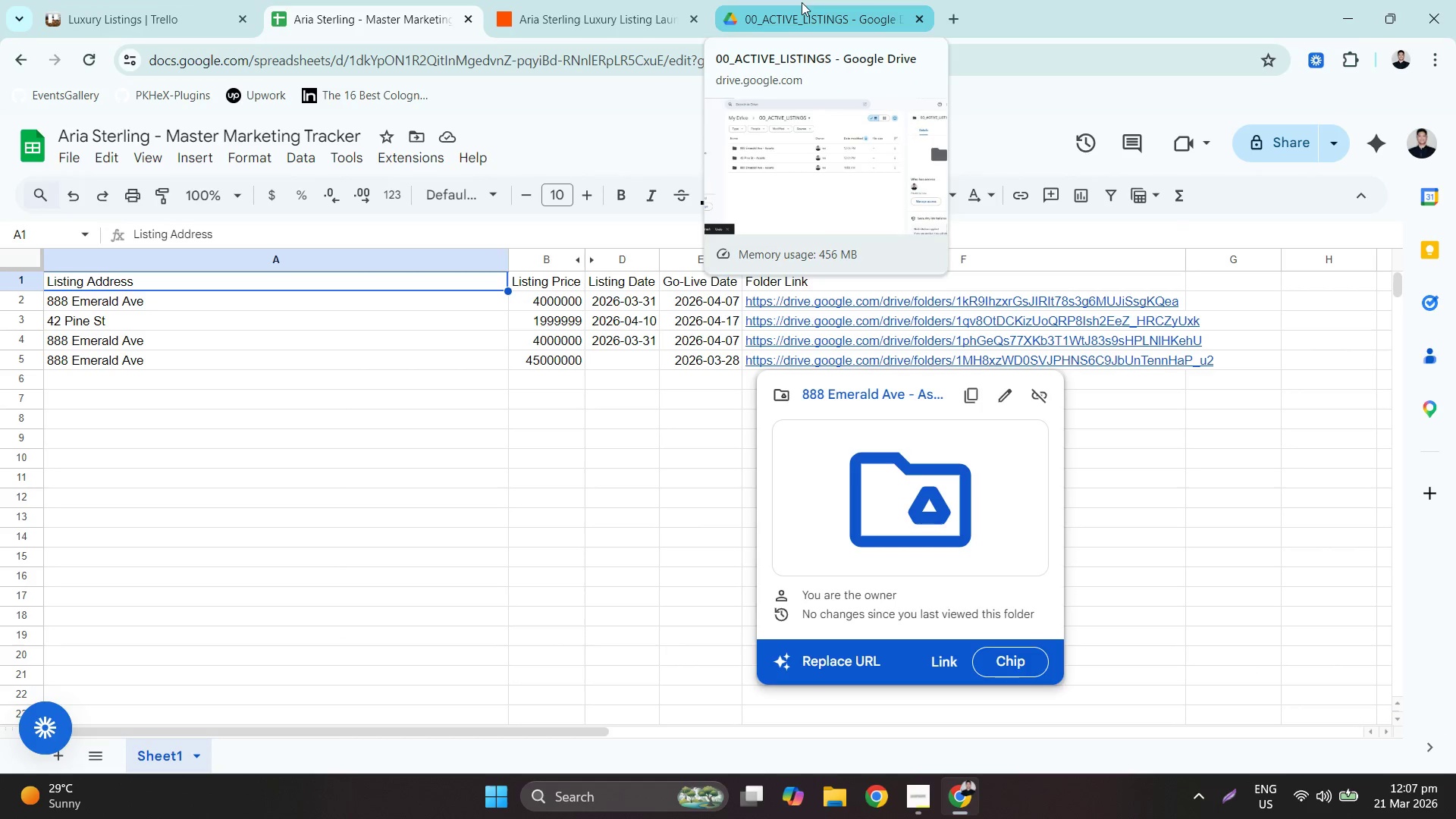 
left_click([802, 2])
 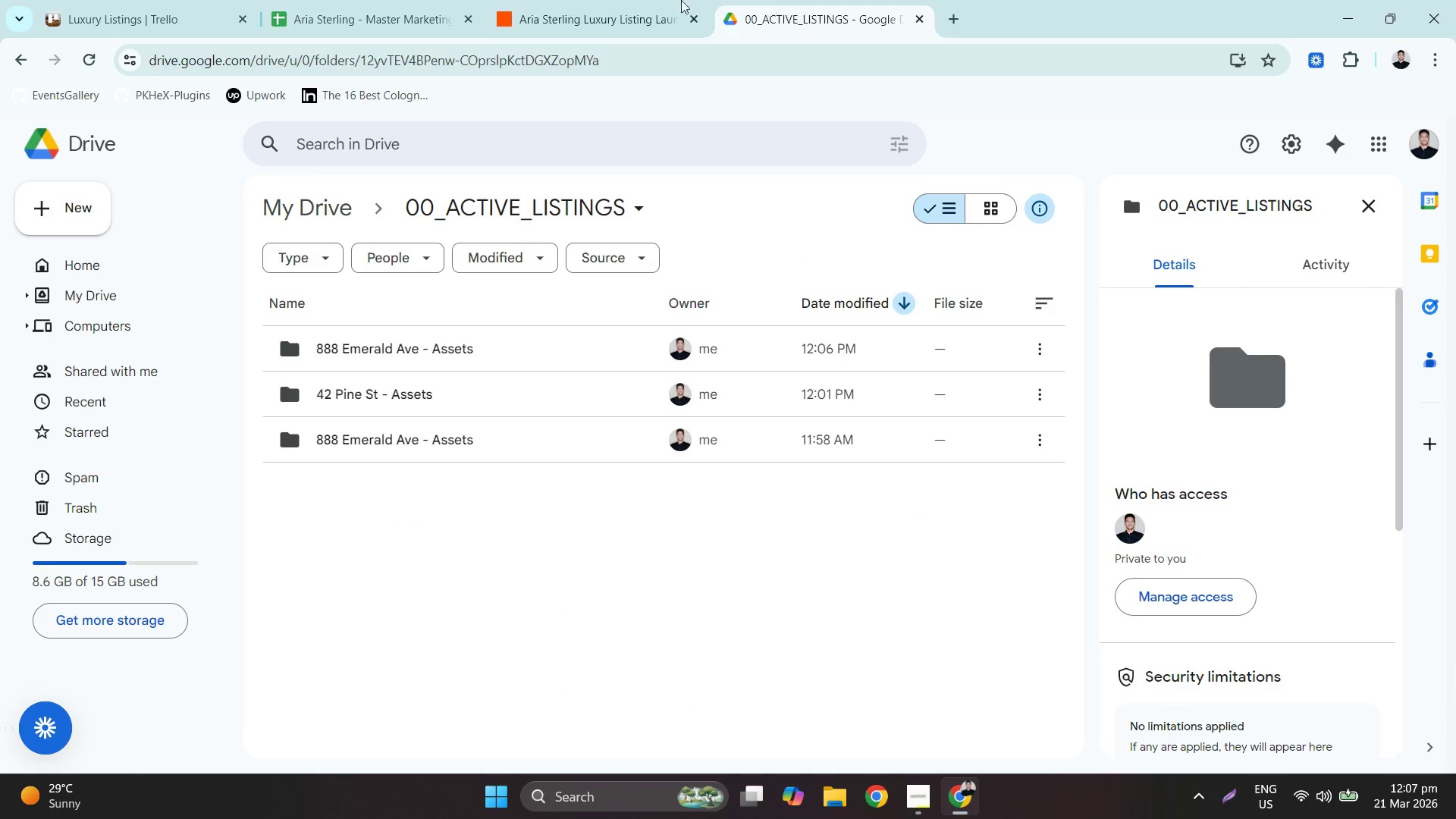 
left_click([601, 0])
 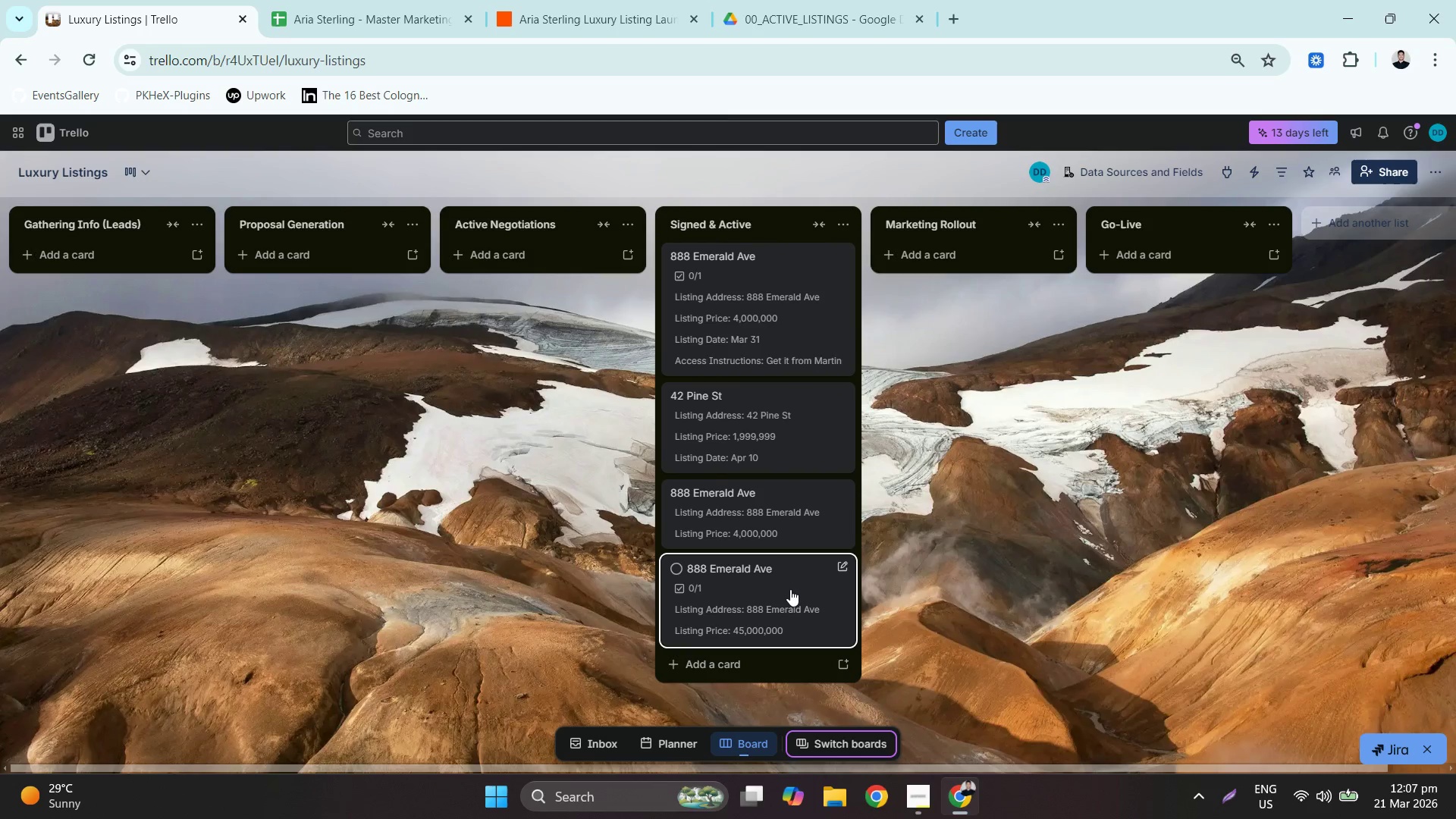 
left_click([790, 589])
 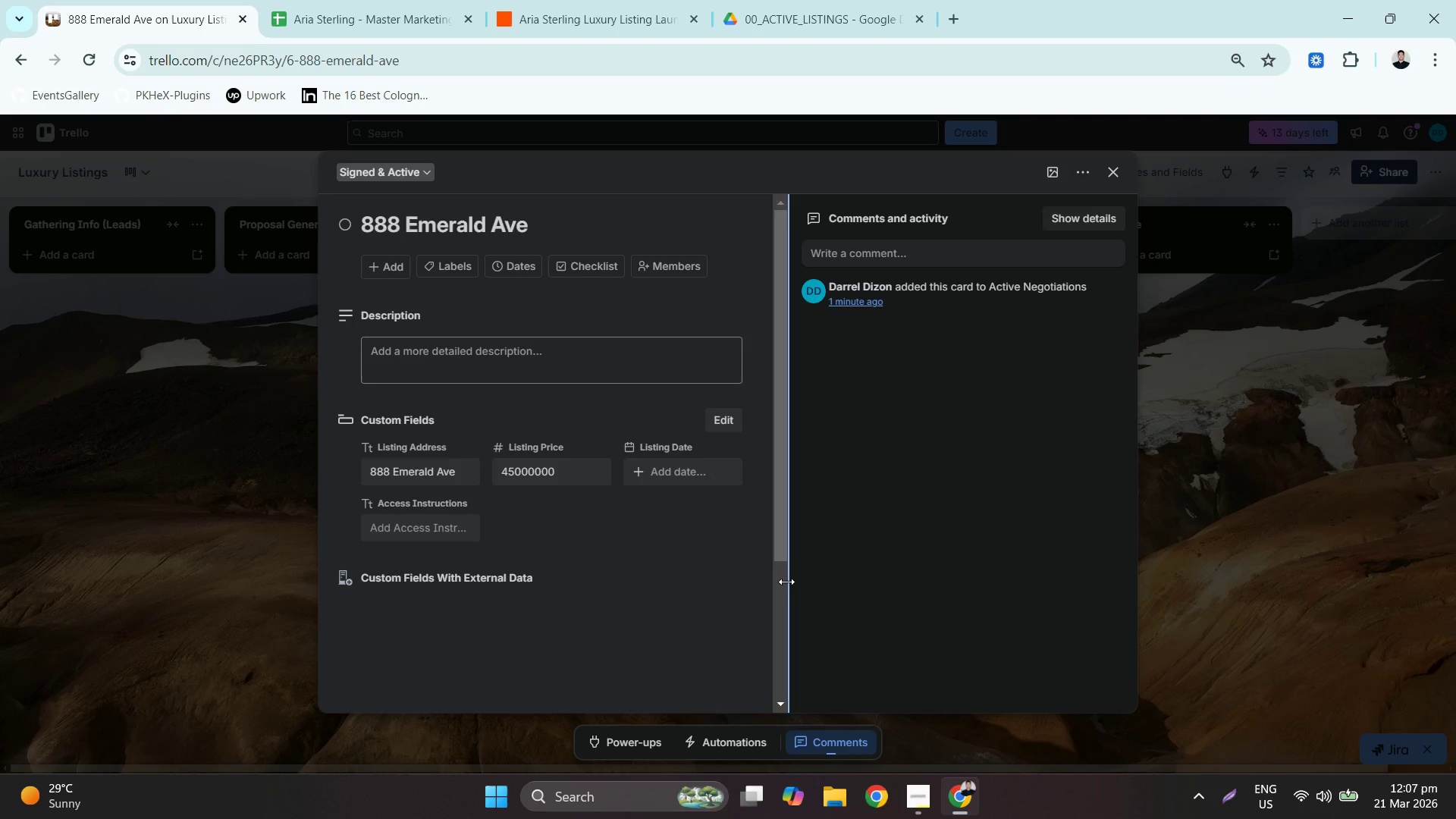 
left_click([684, 475])
 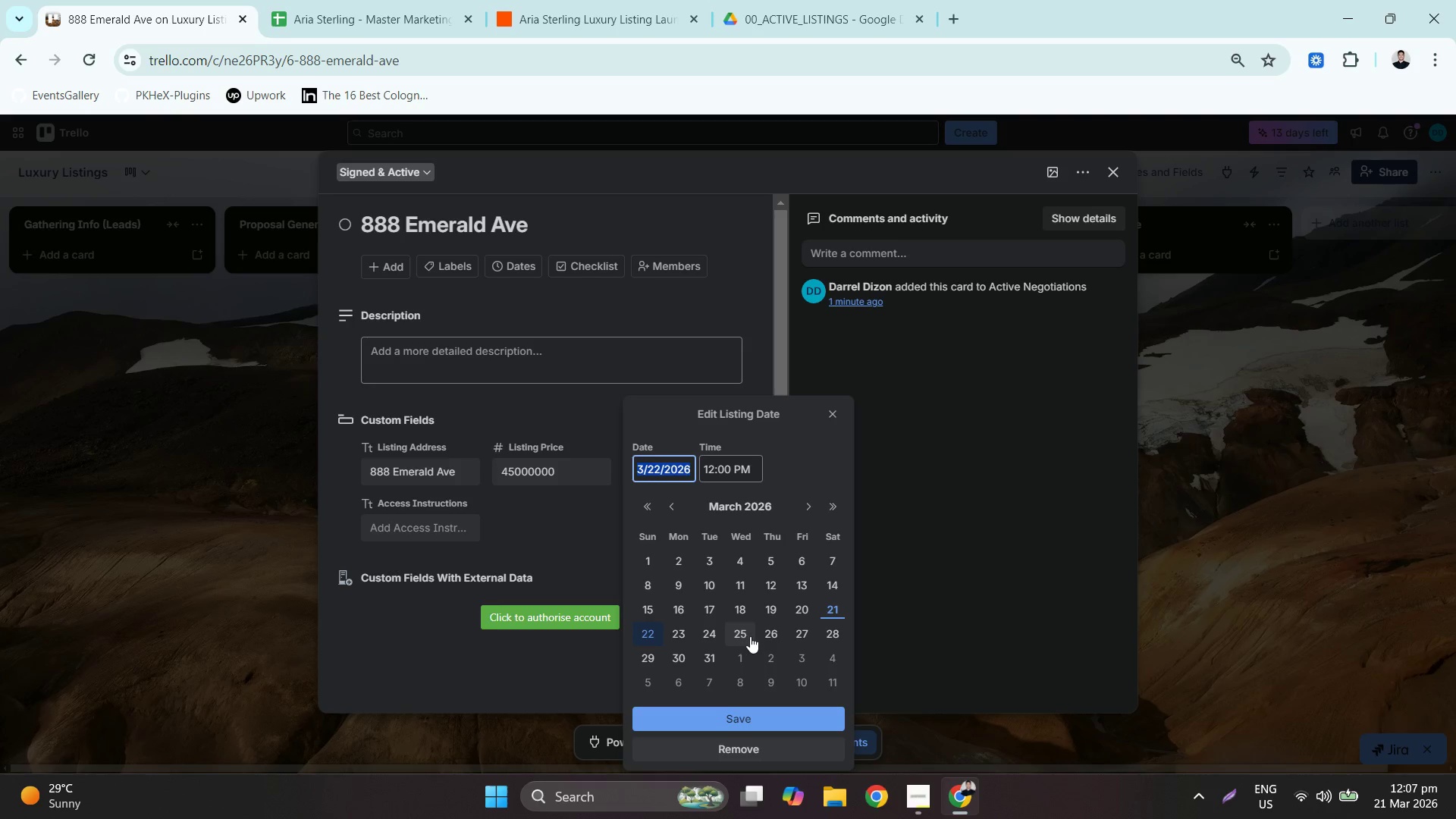 
left_click([730, 718])
 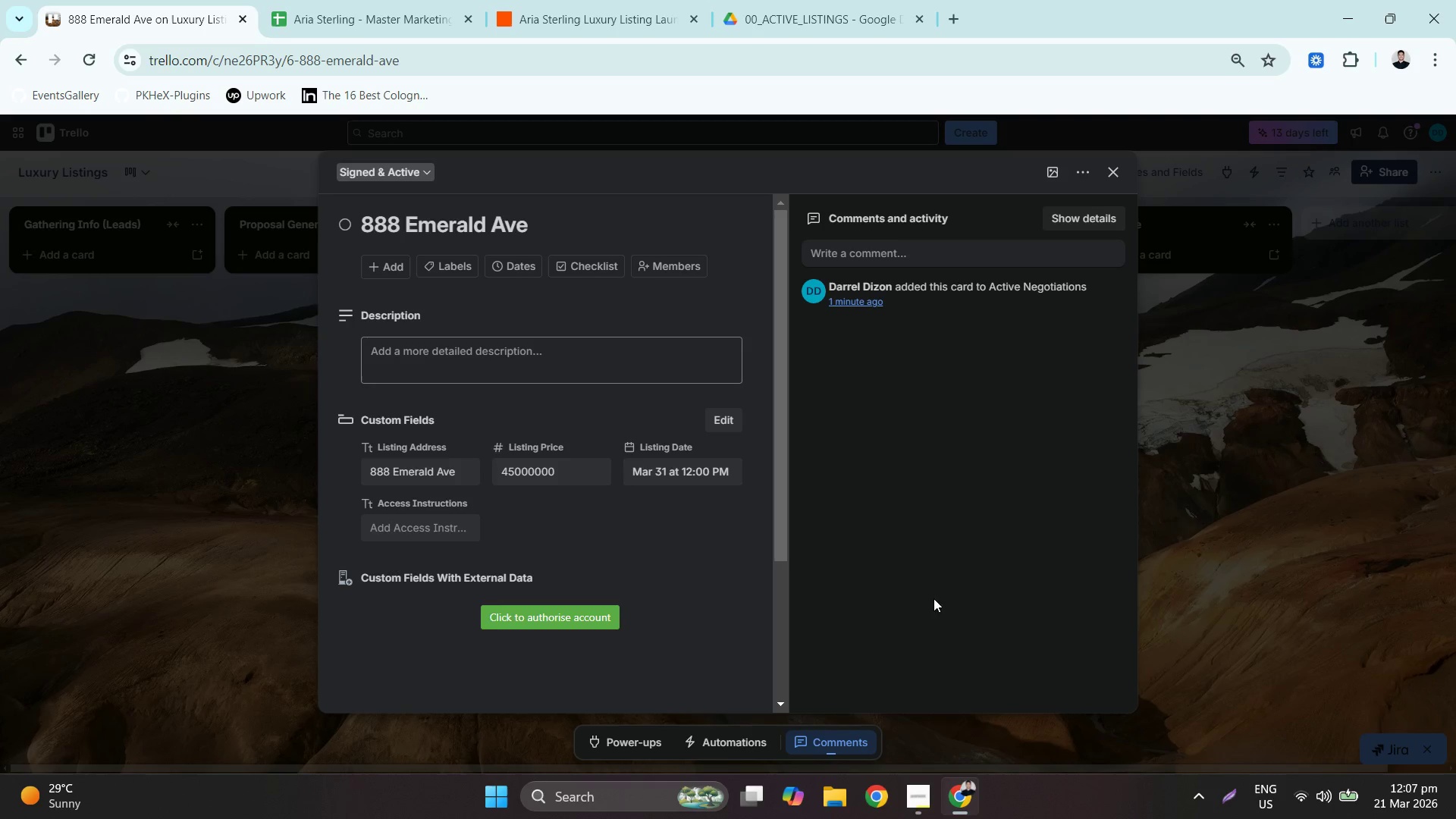 
left_click([1176, 522])
 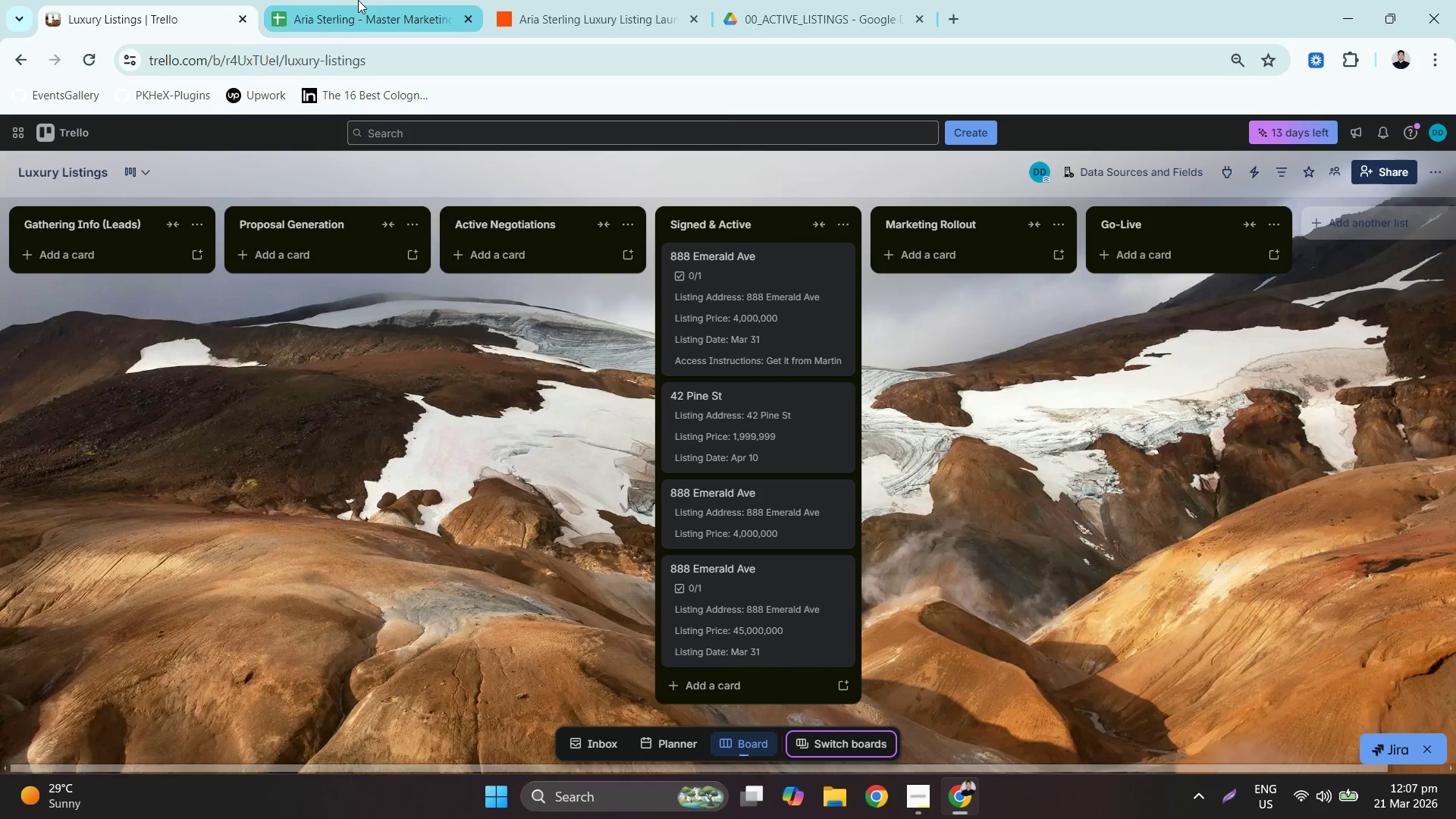 
left_click_drag(start_coordinate=[756, 607], to_coordinate=[498, 311])
 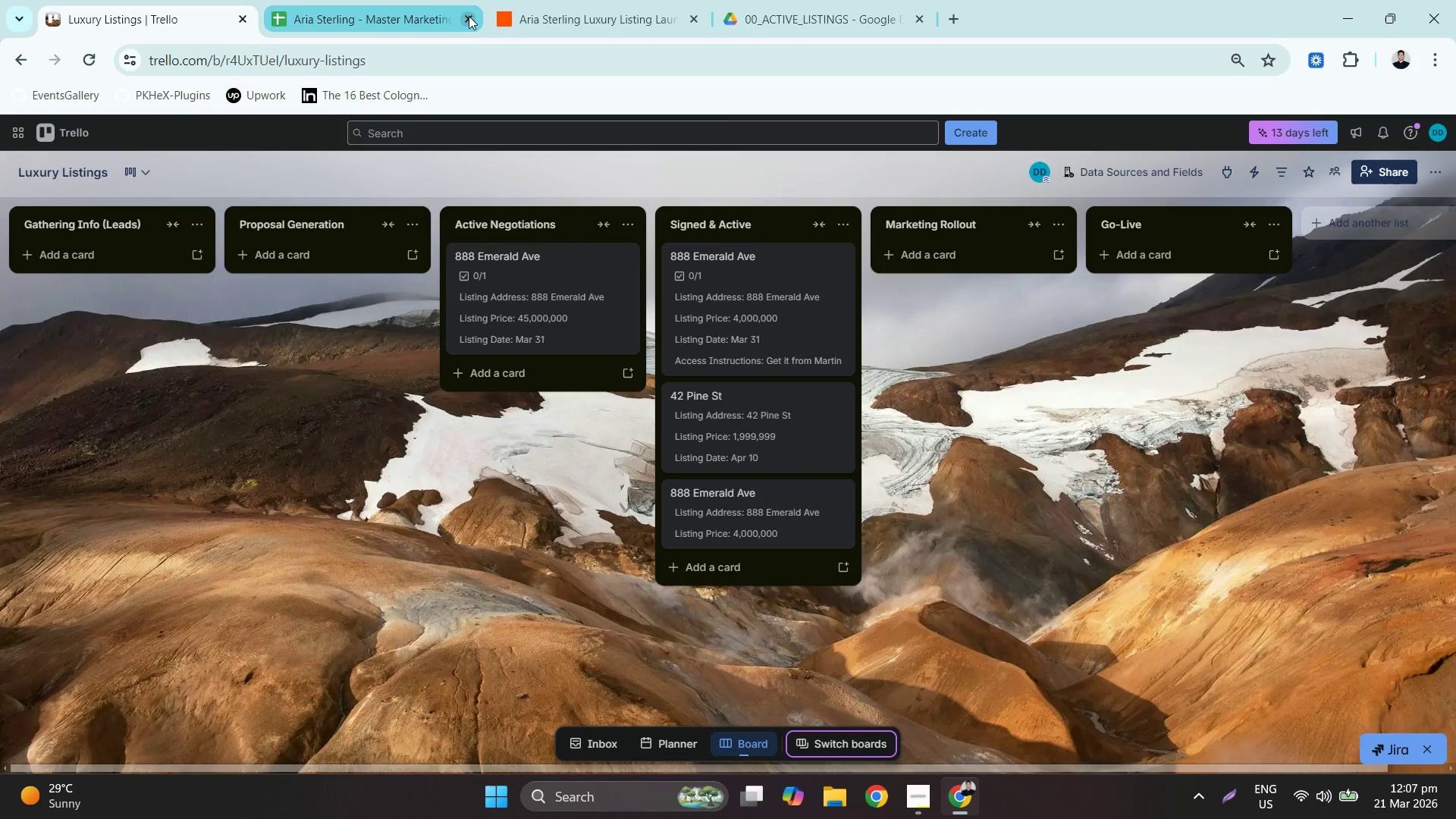 
left_click([437, 0])
 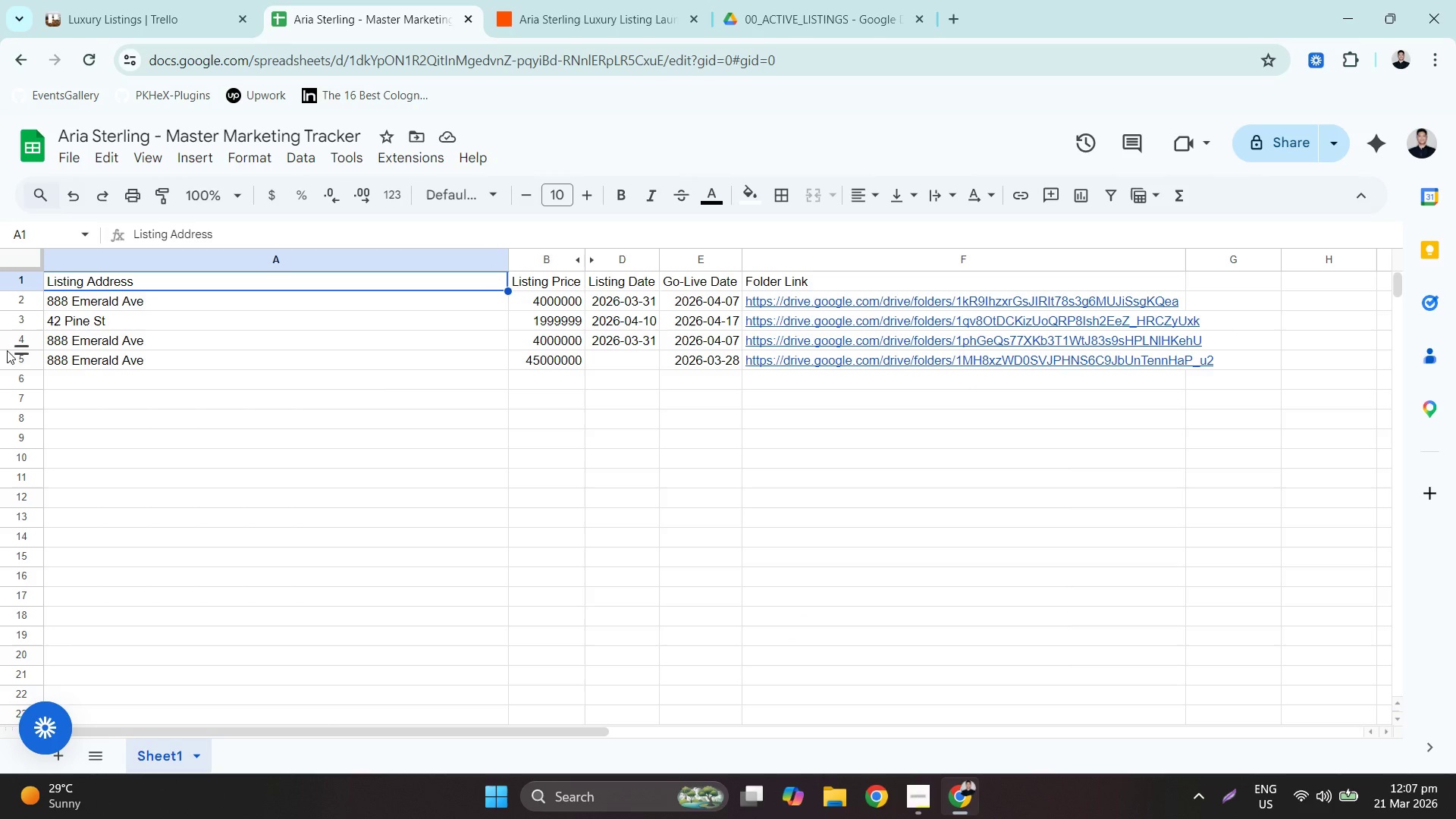 
left_click([25, 353])
 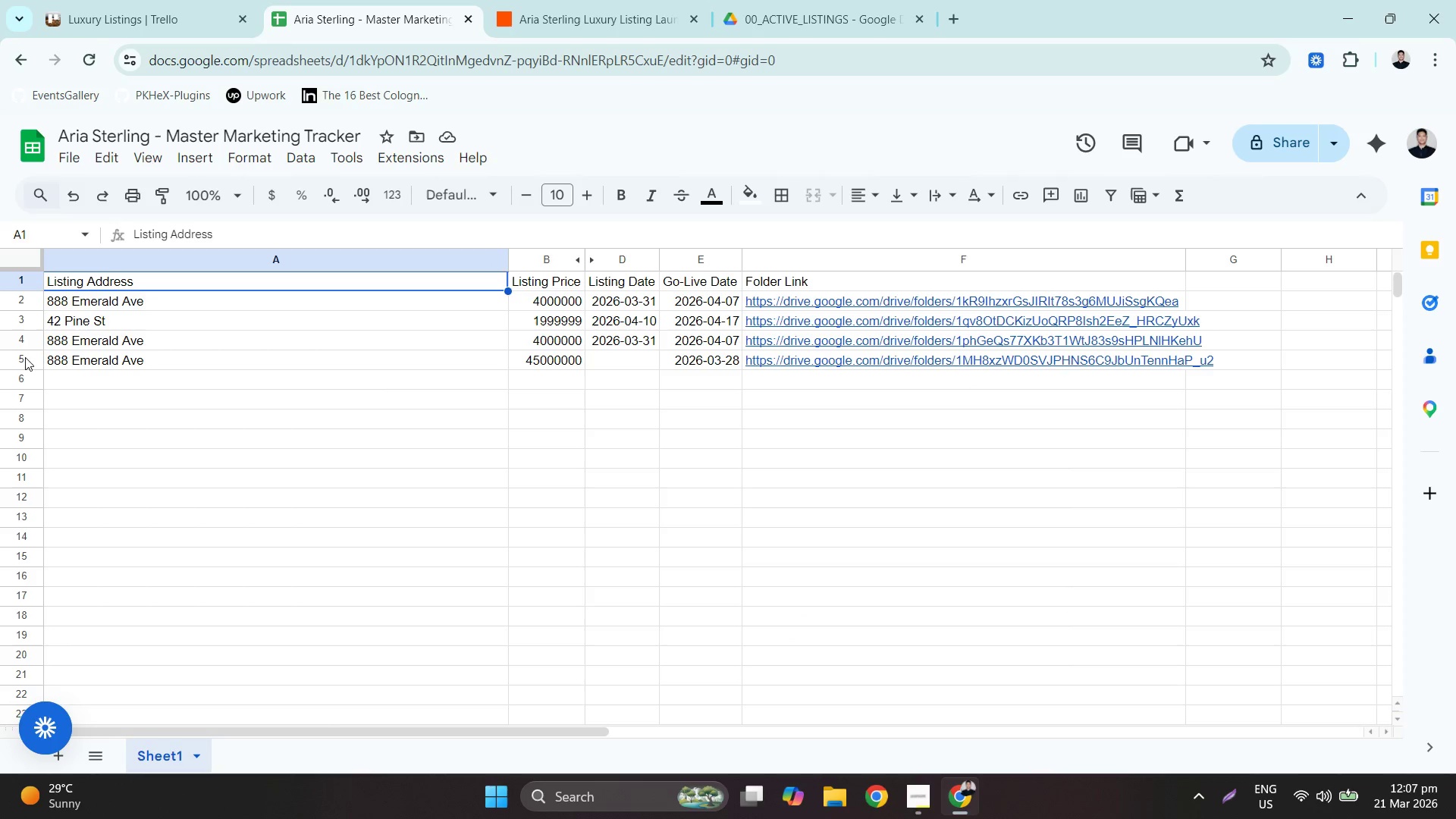 
left_click([26, 358])
 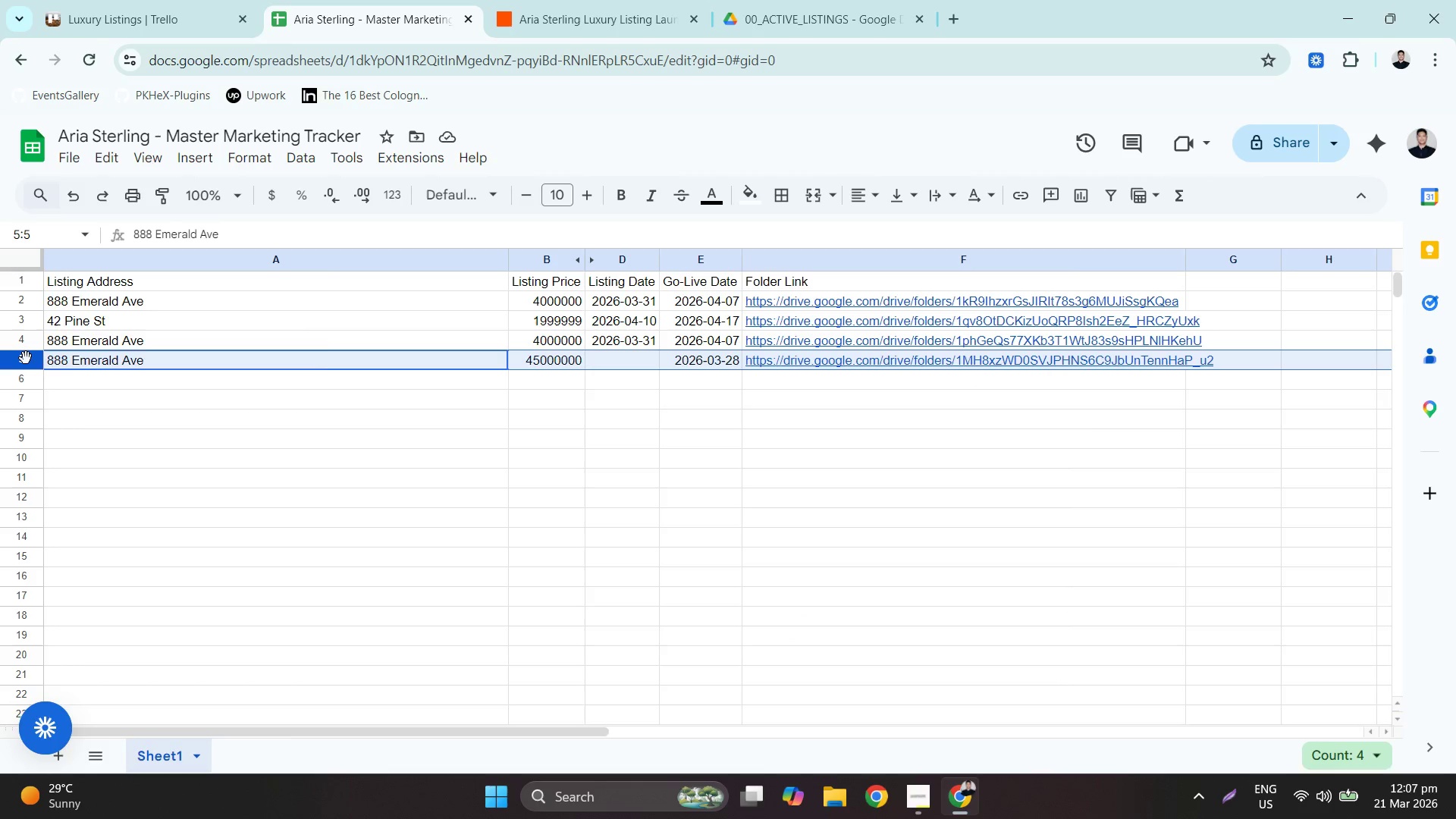 
right_click([26, 358])
 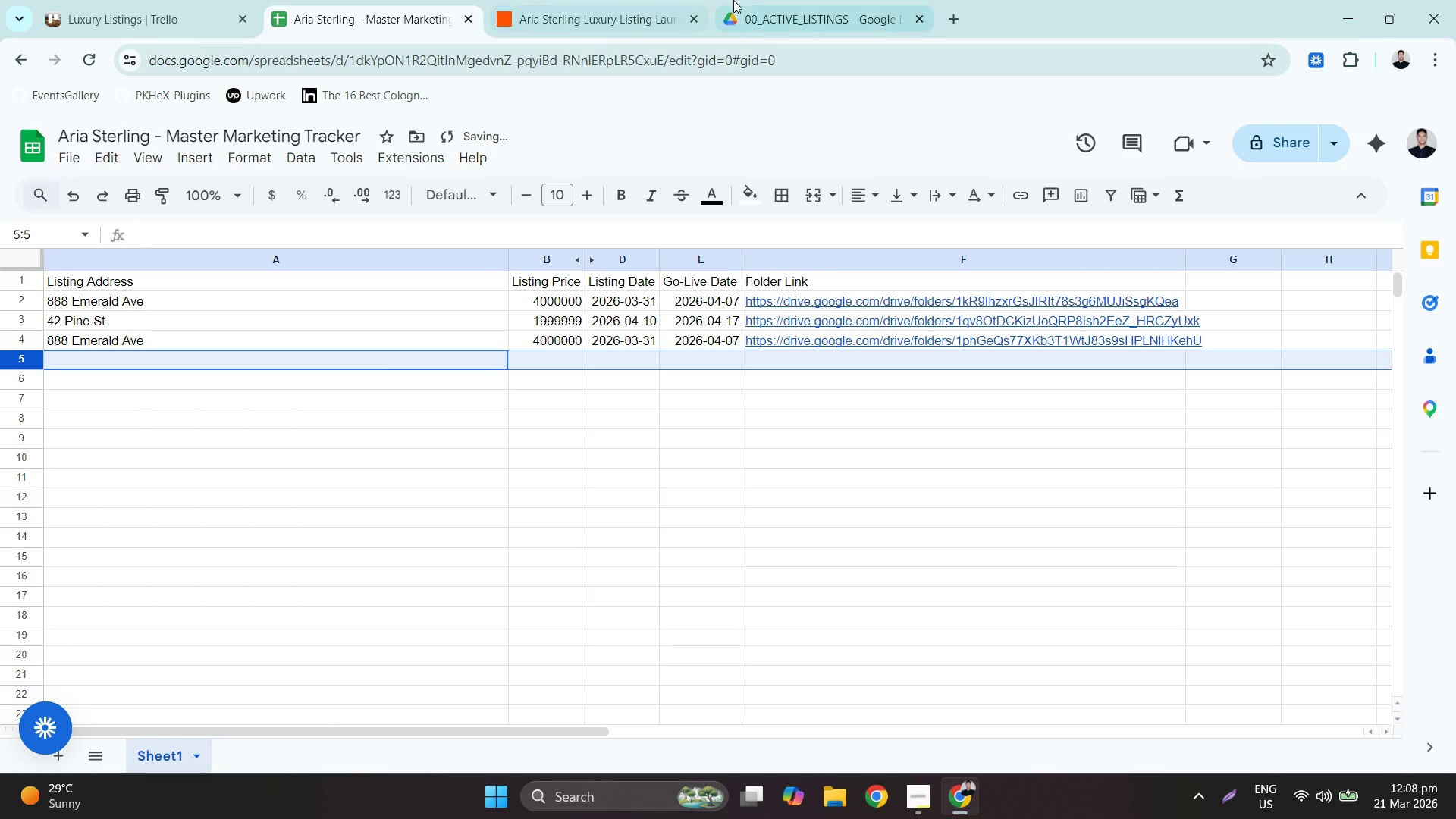 
left_click([646, 0])
 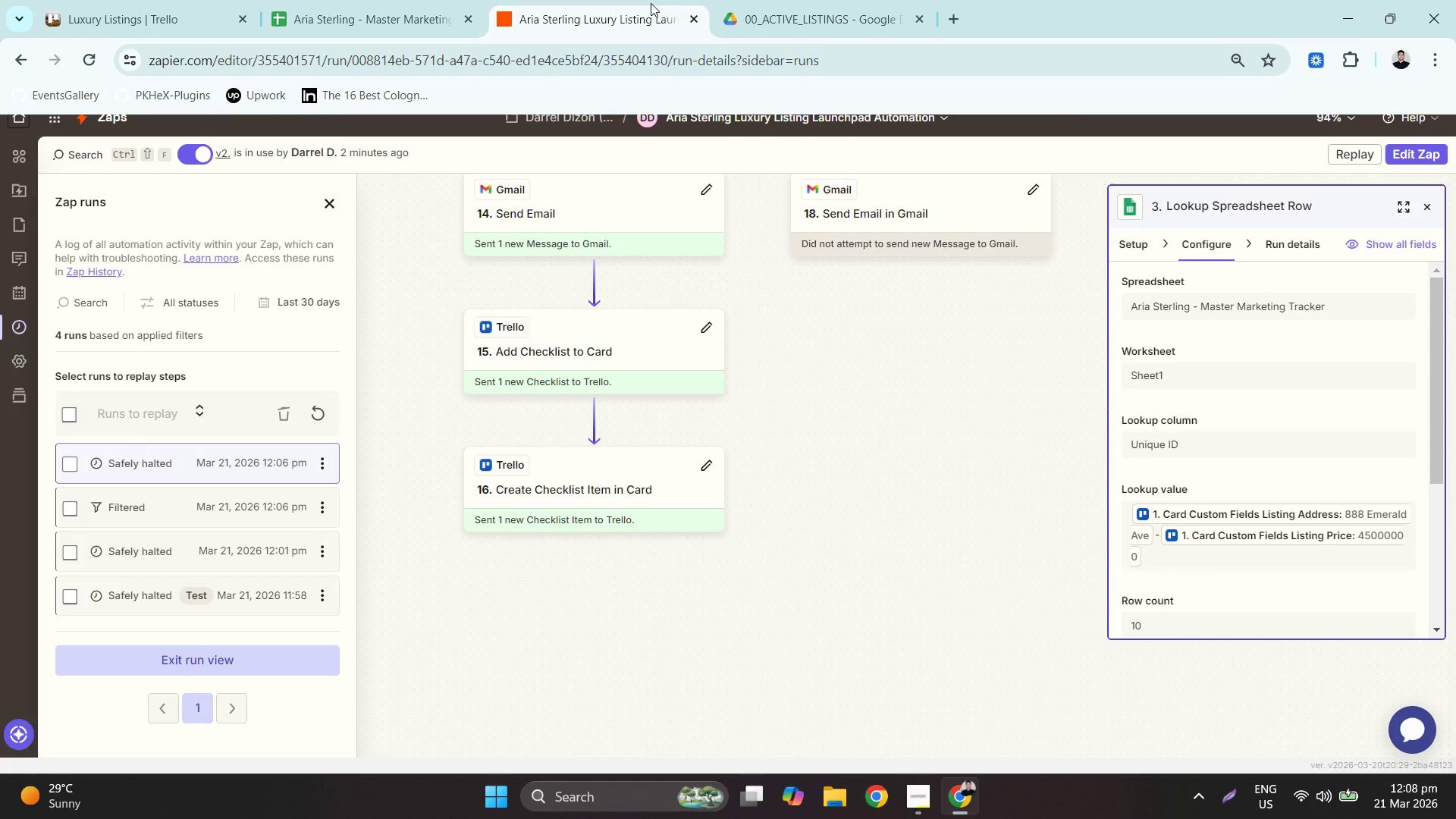 
left_click([726, 0])
 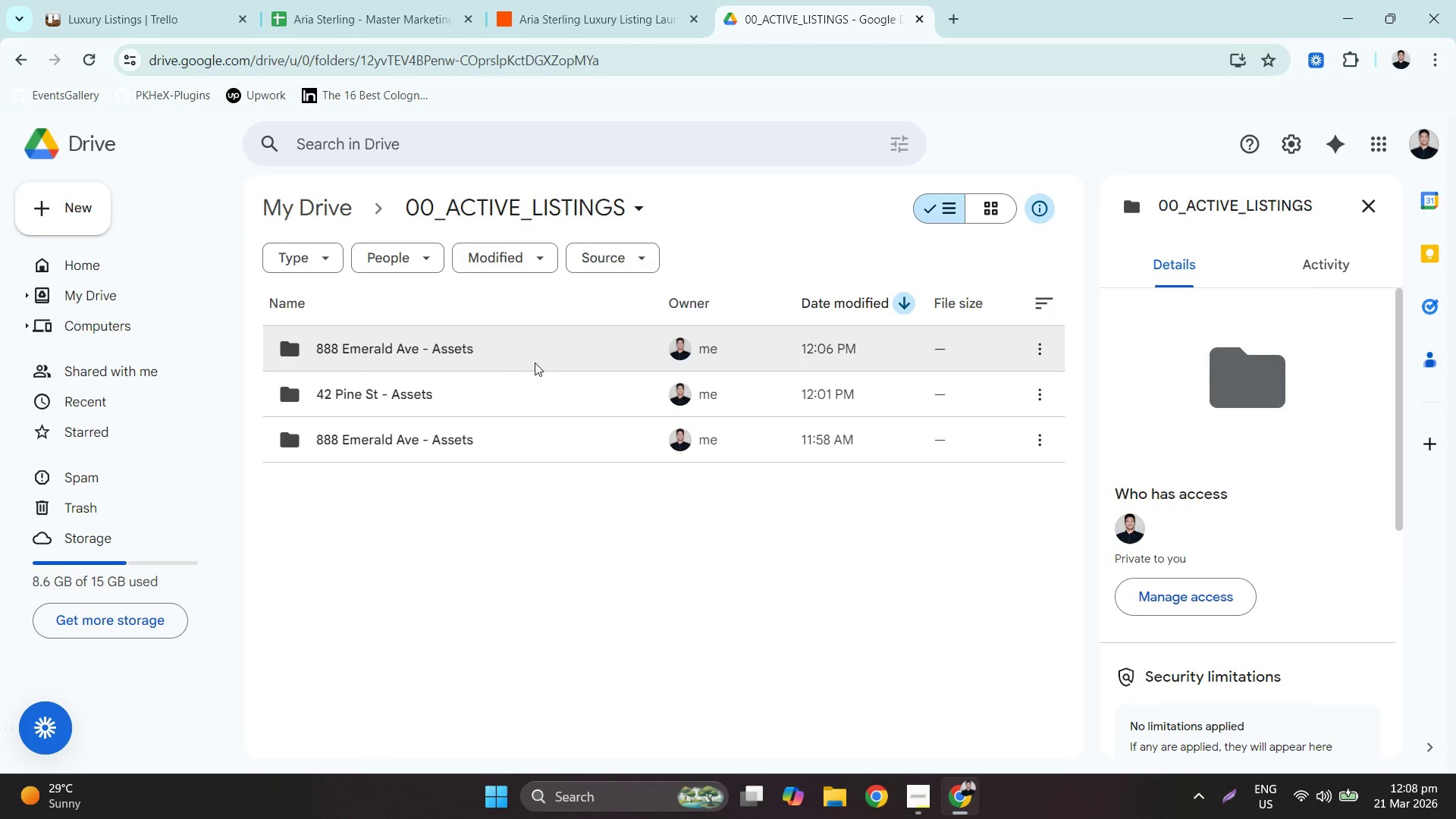 
left_click([475, 337])
 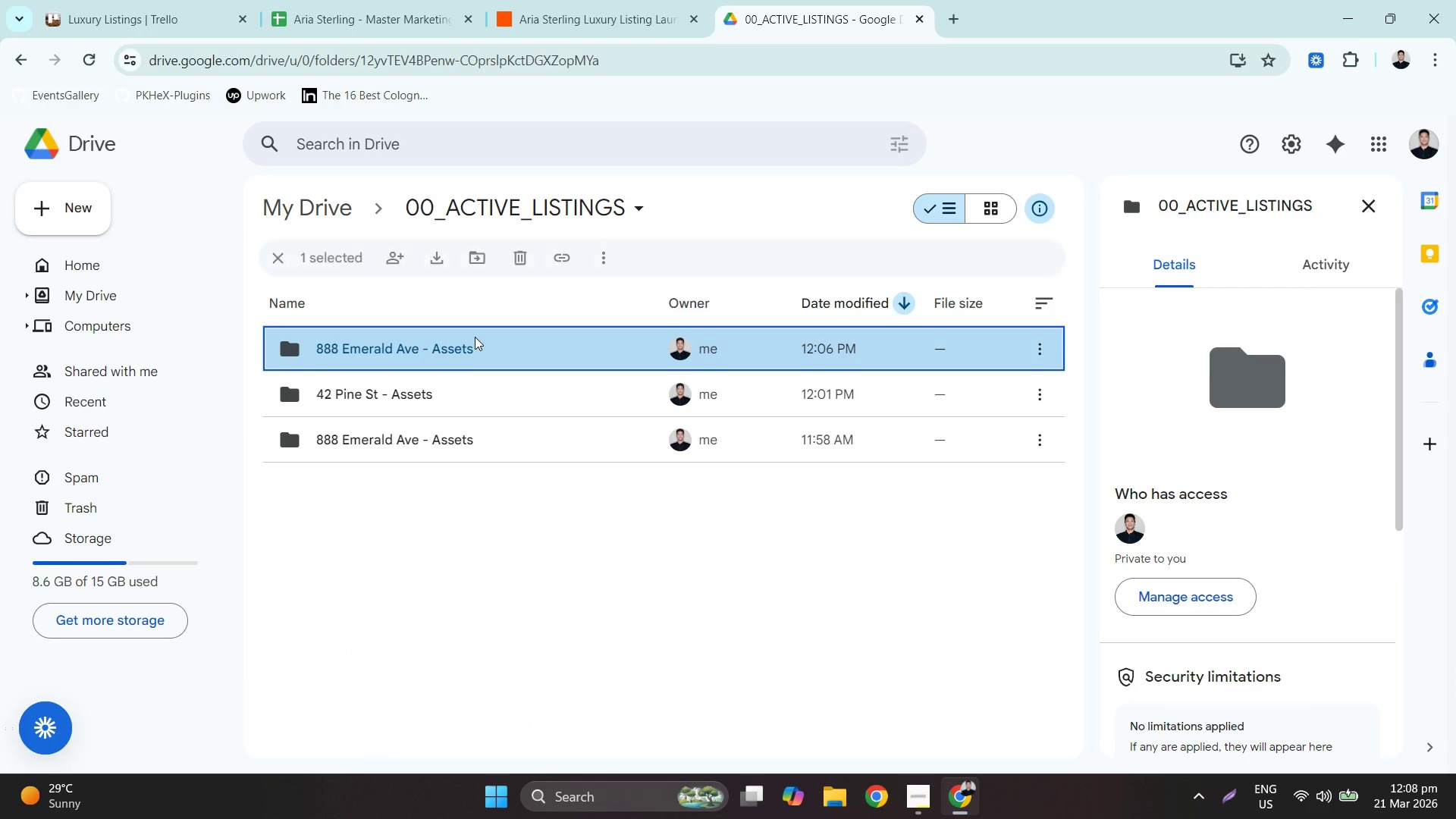 
right_click([475, 337])
 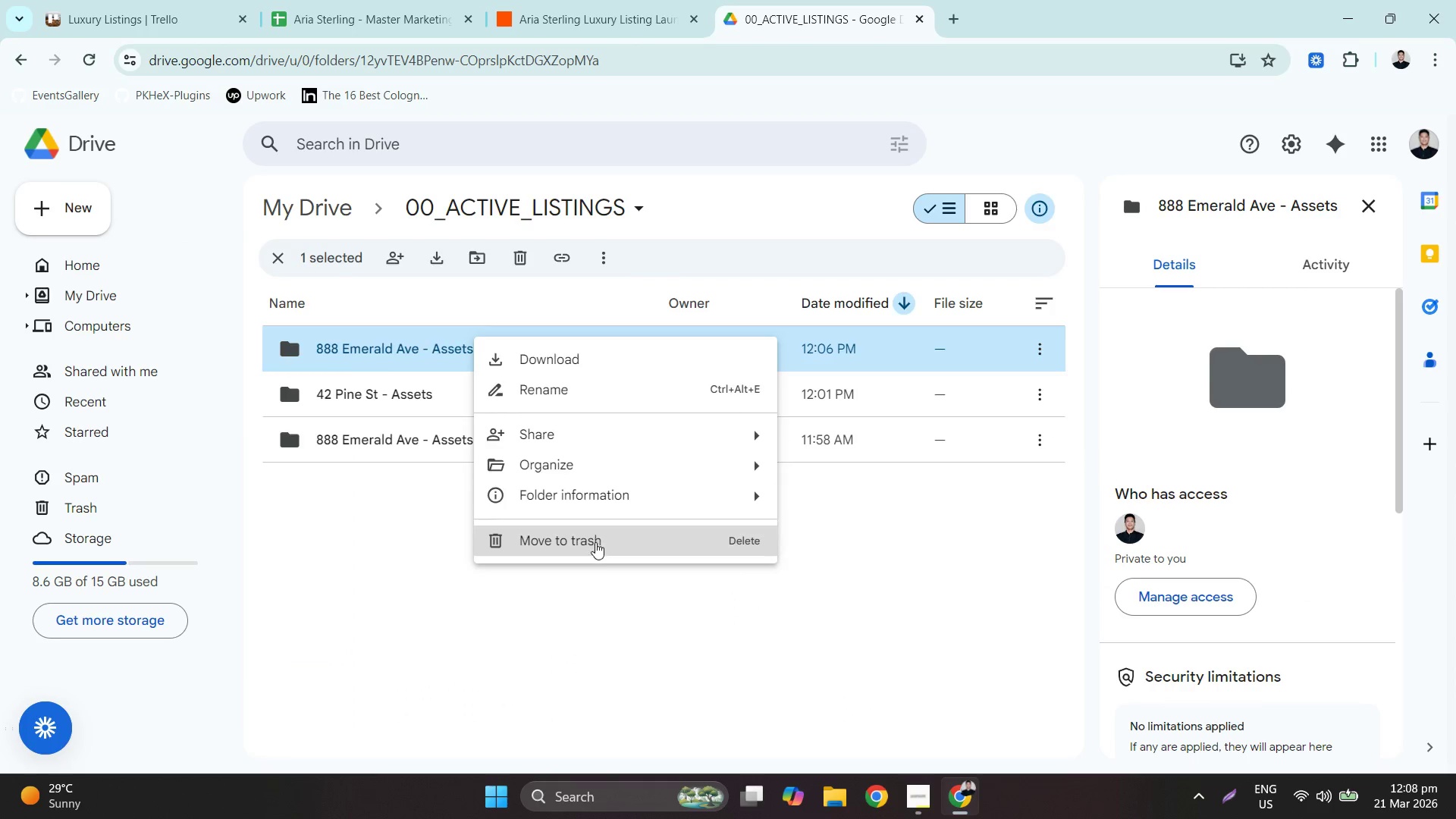 
left_click([197, 0])
 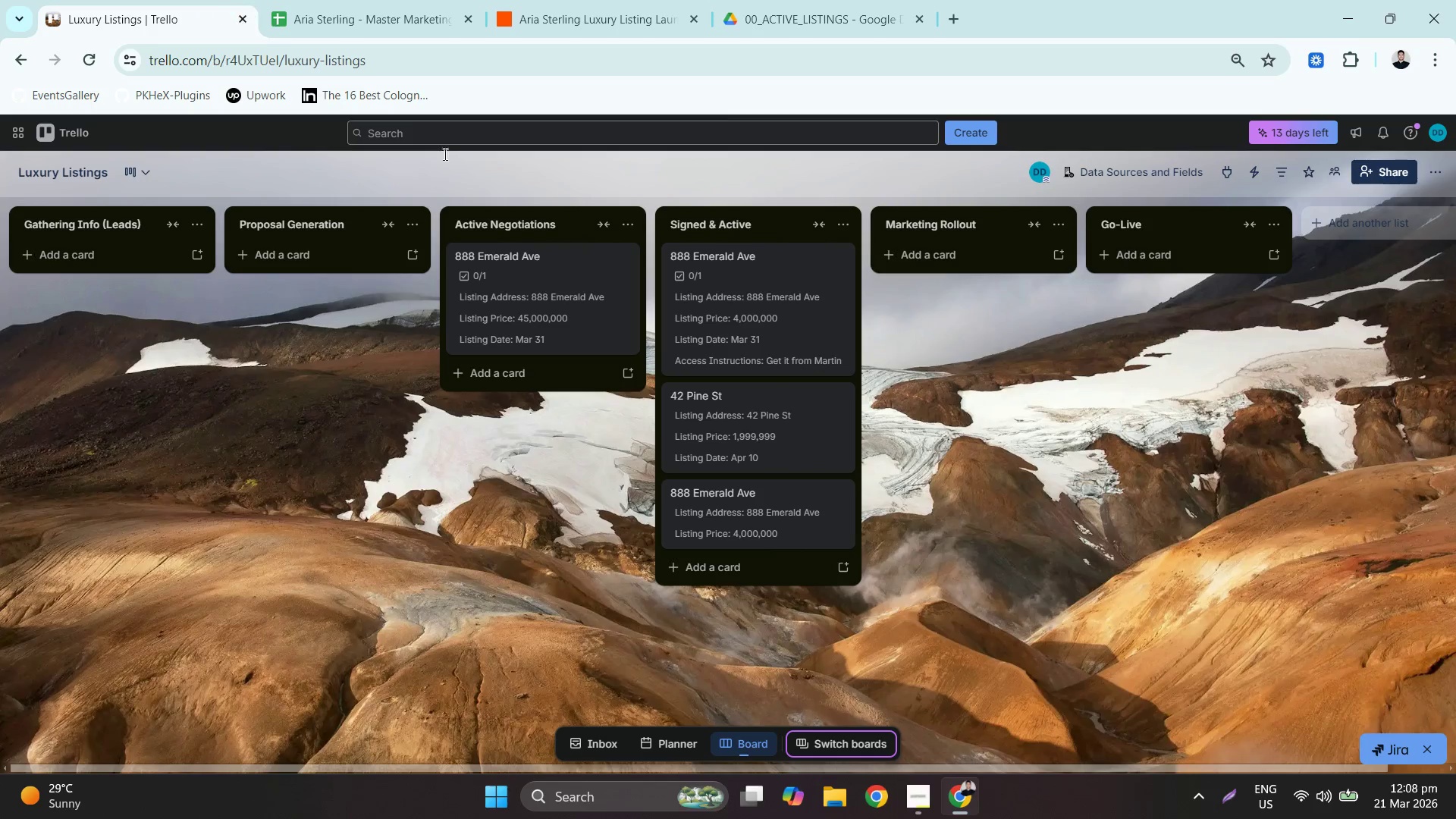 
left_click_drag(start_coordinate=[557, 315], to_coordinate=[786, 644])
 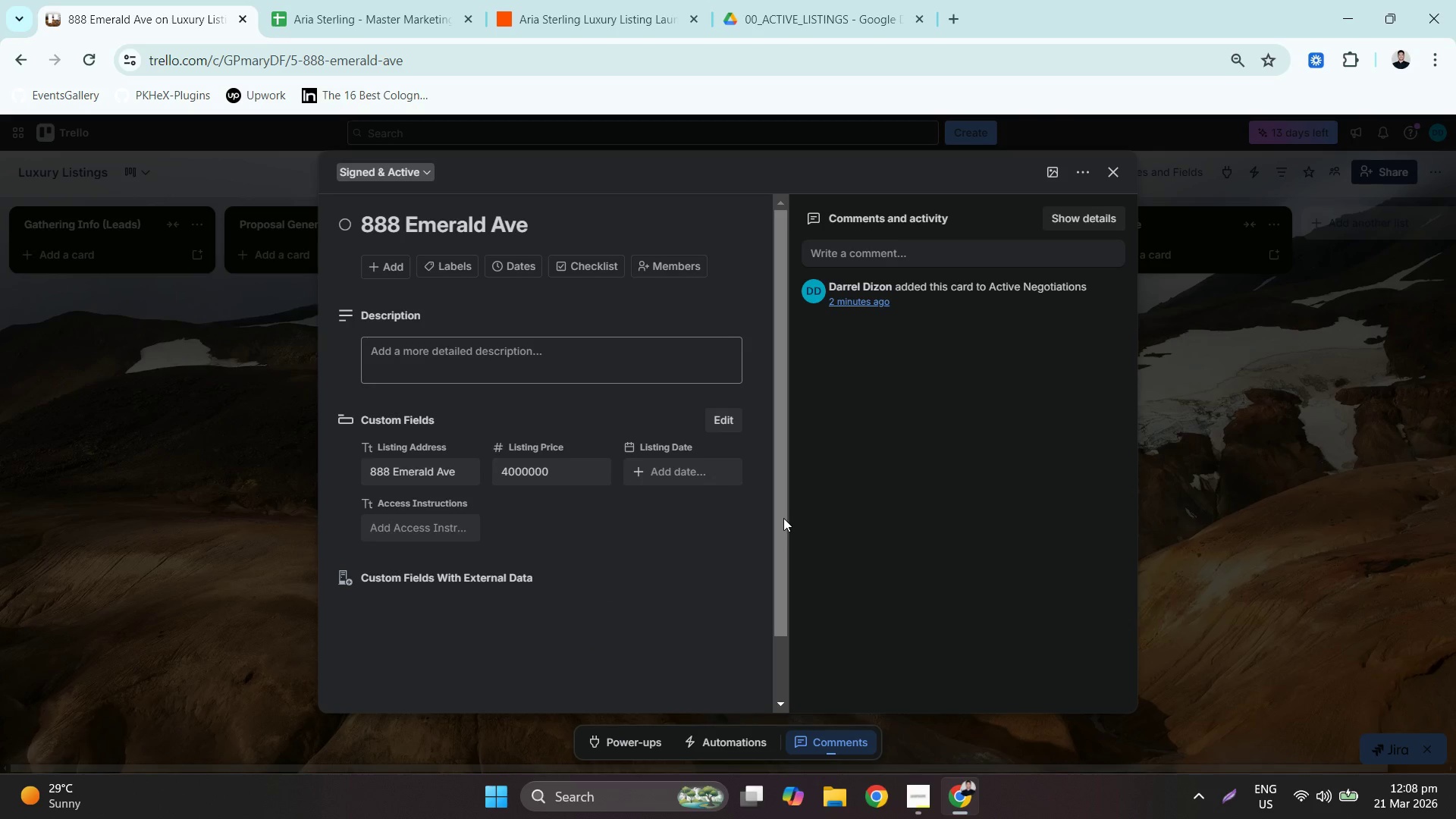 
left_click([681, 474])
 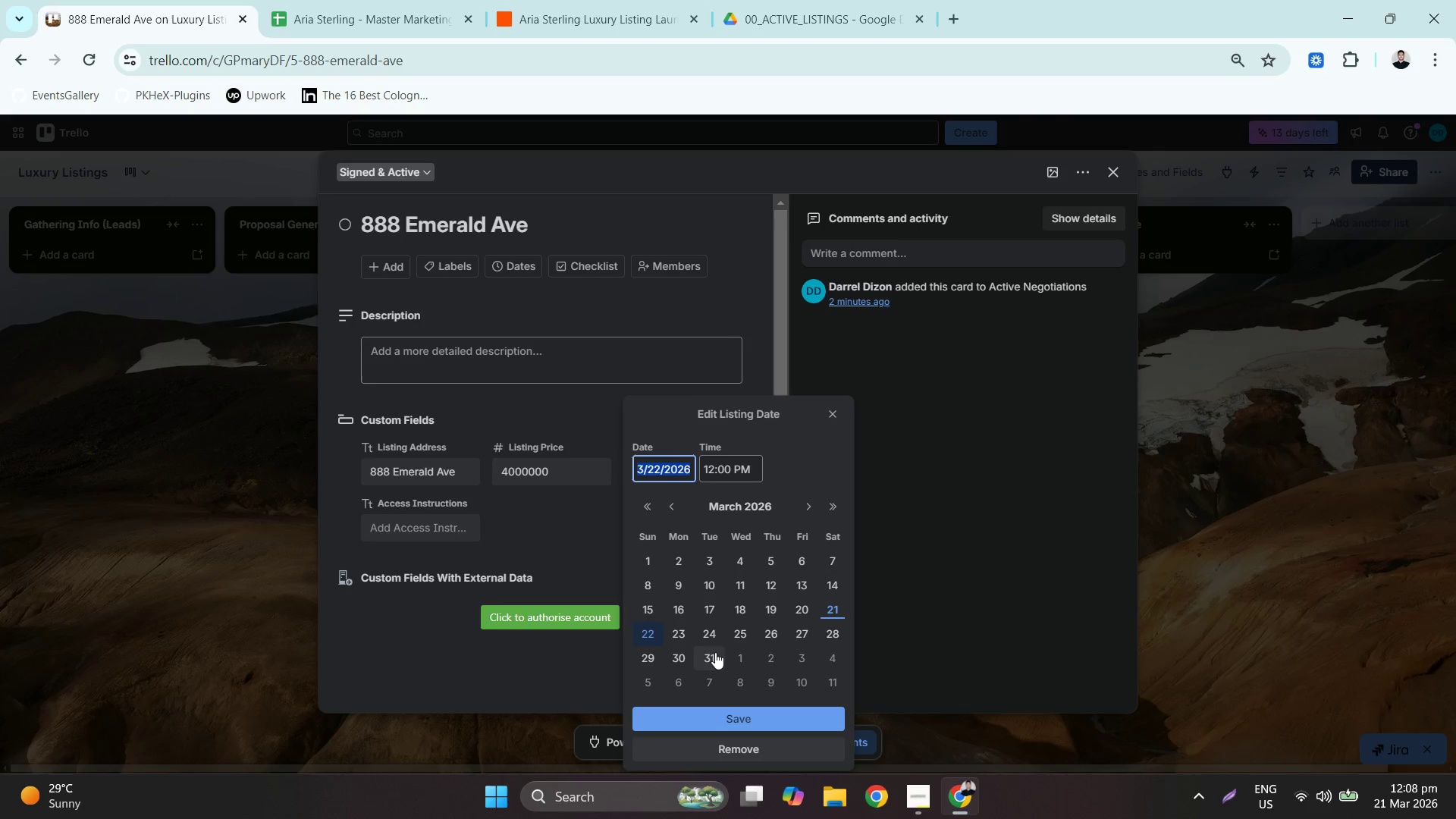 
double_click([736, 711])
 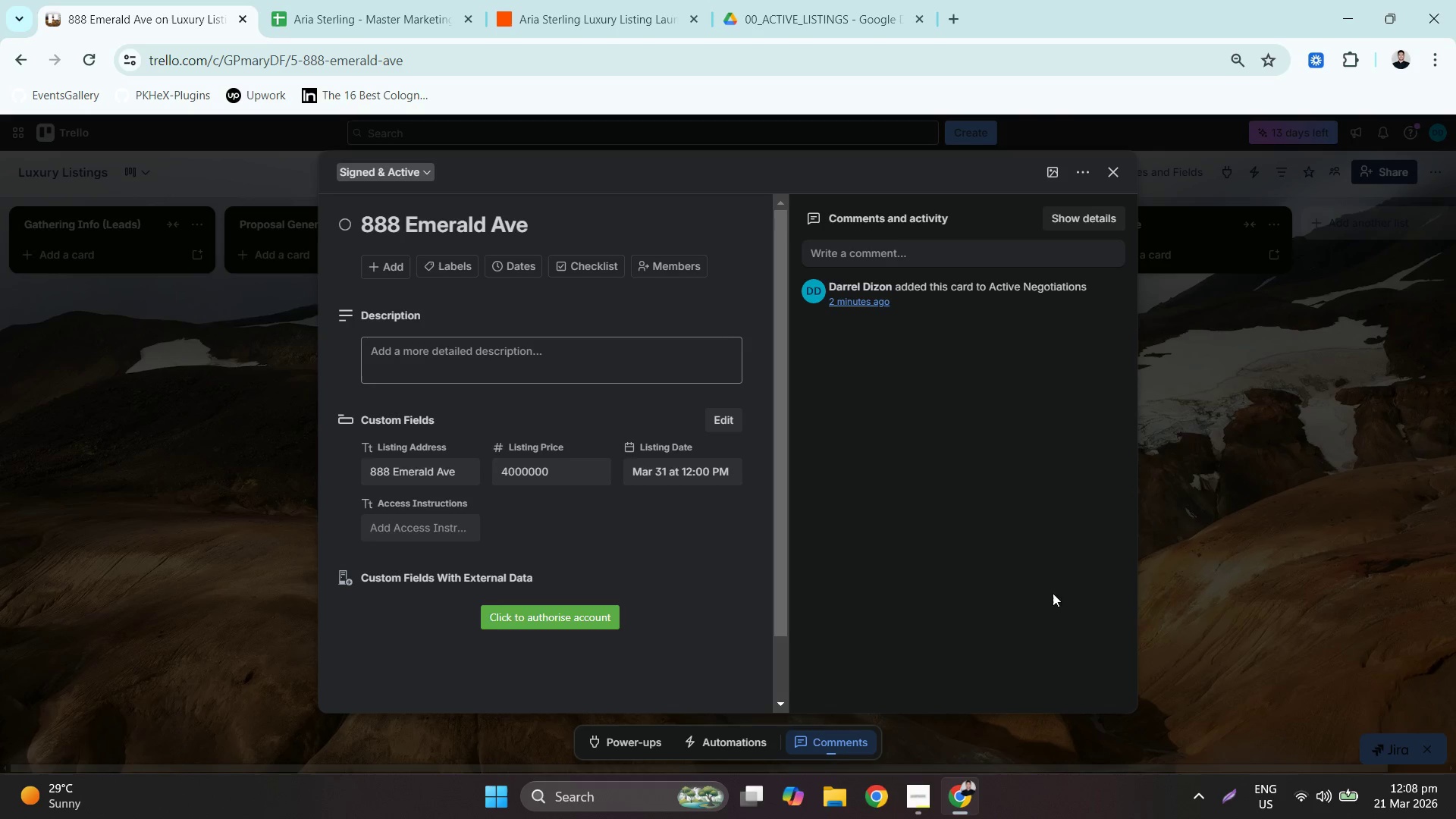 
left_click([1361, 502])
 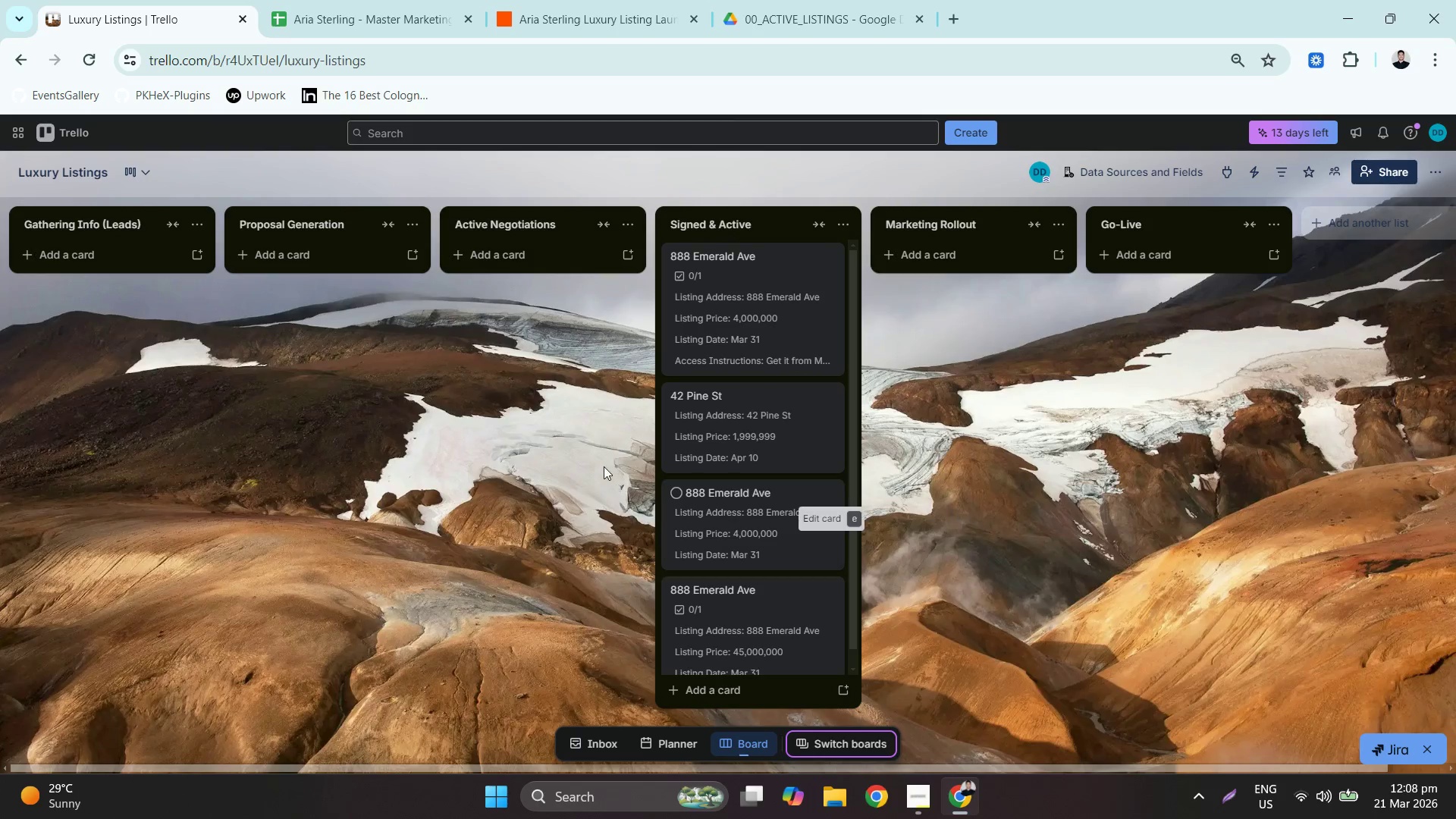 
left_click([773, 445])
 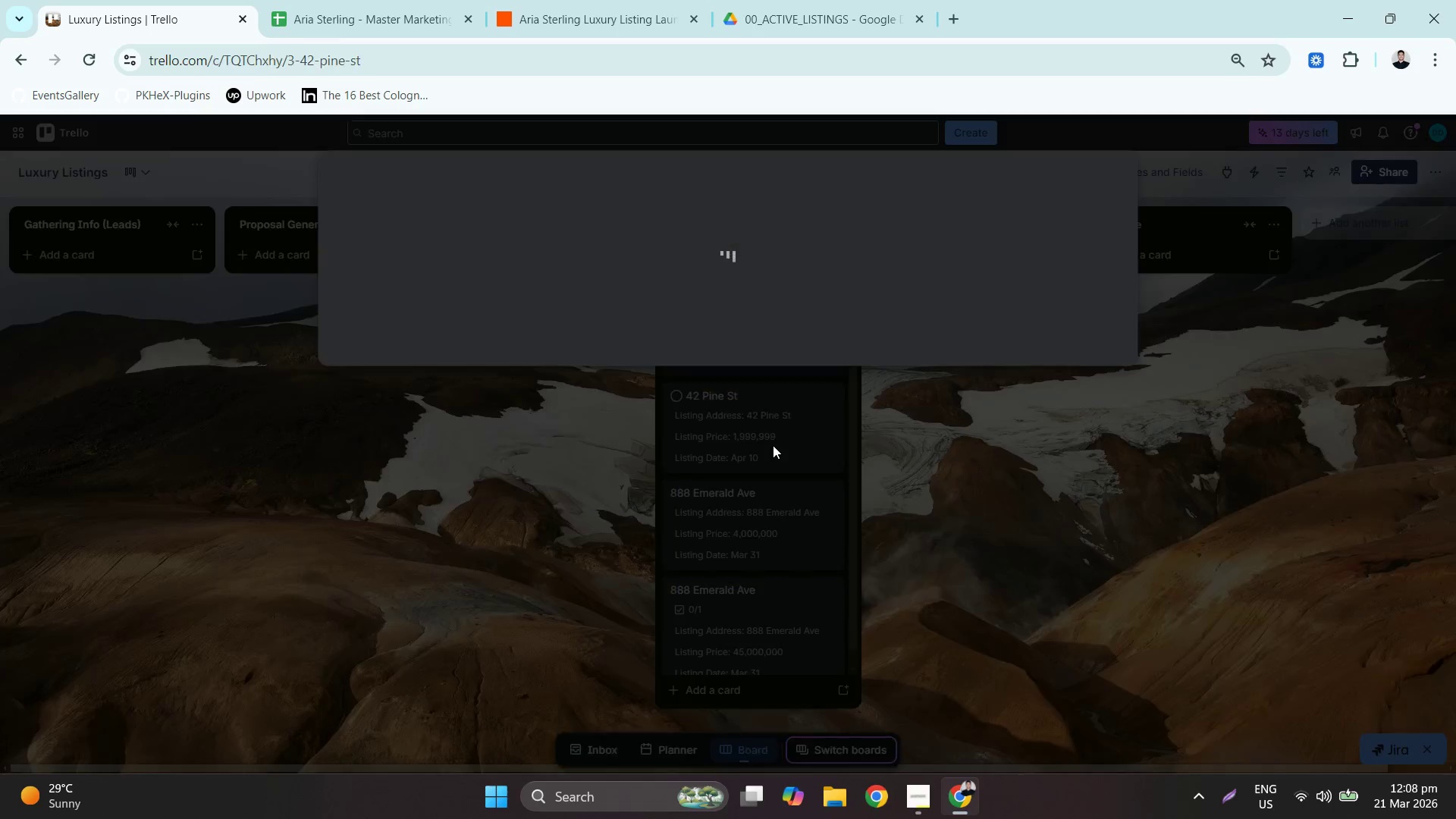 
mouse_move([779, 461])
 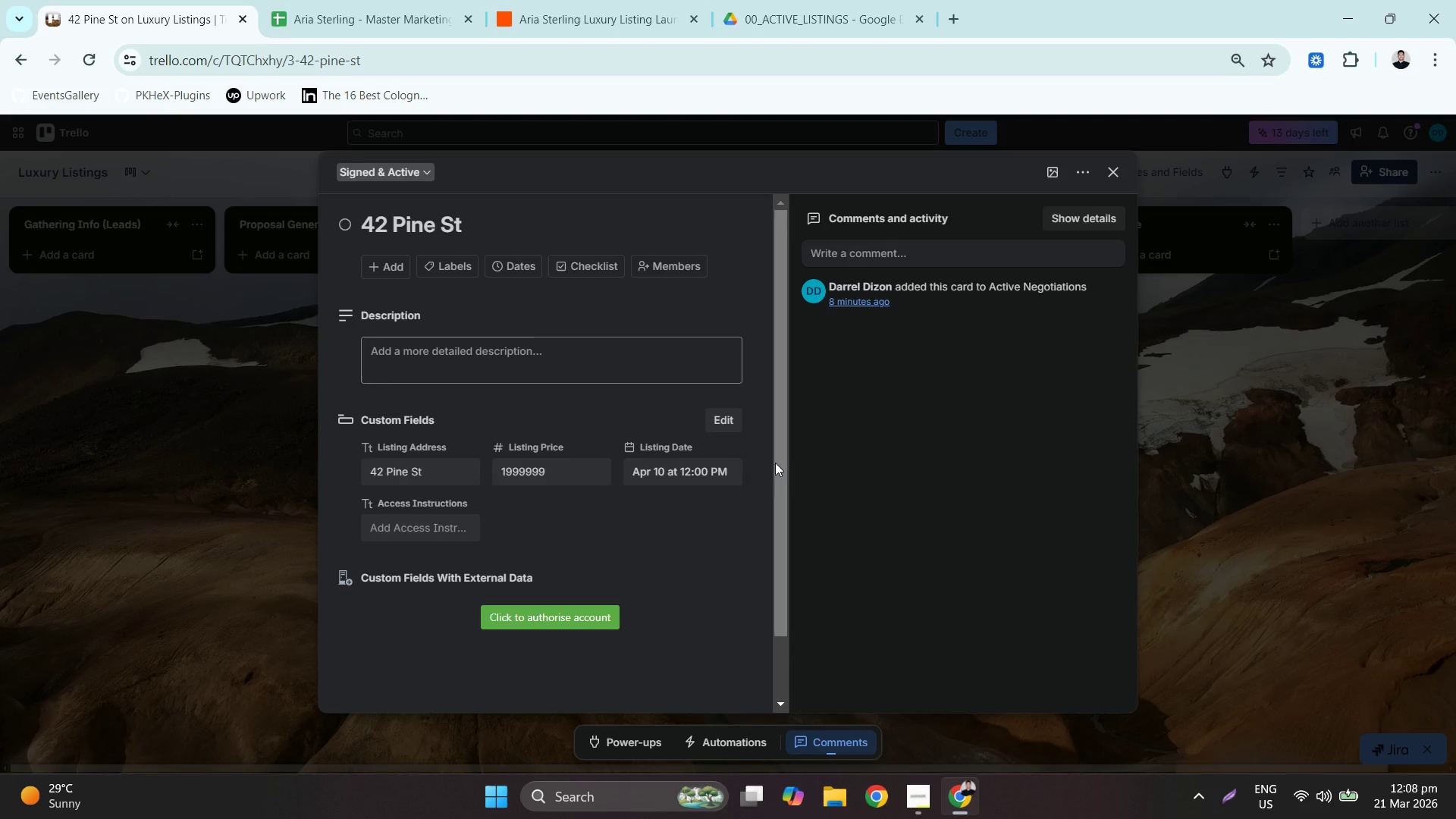 
left_click([1317, 441])
 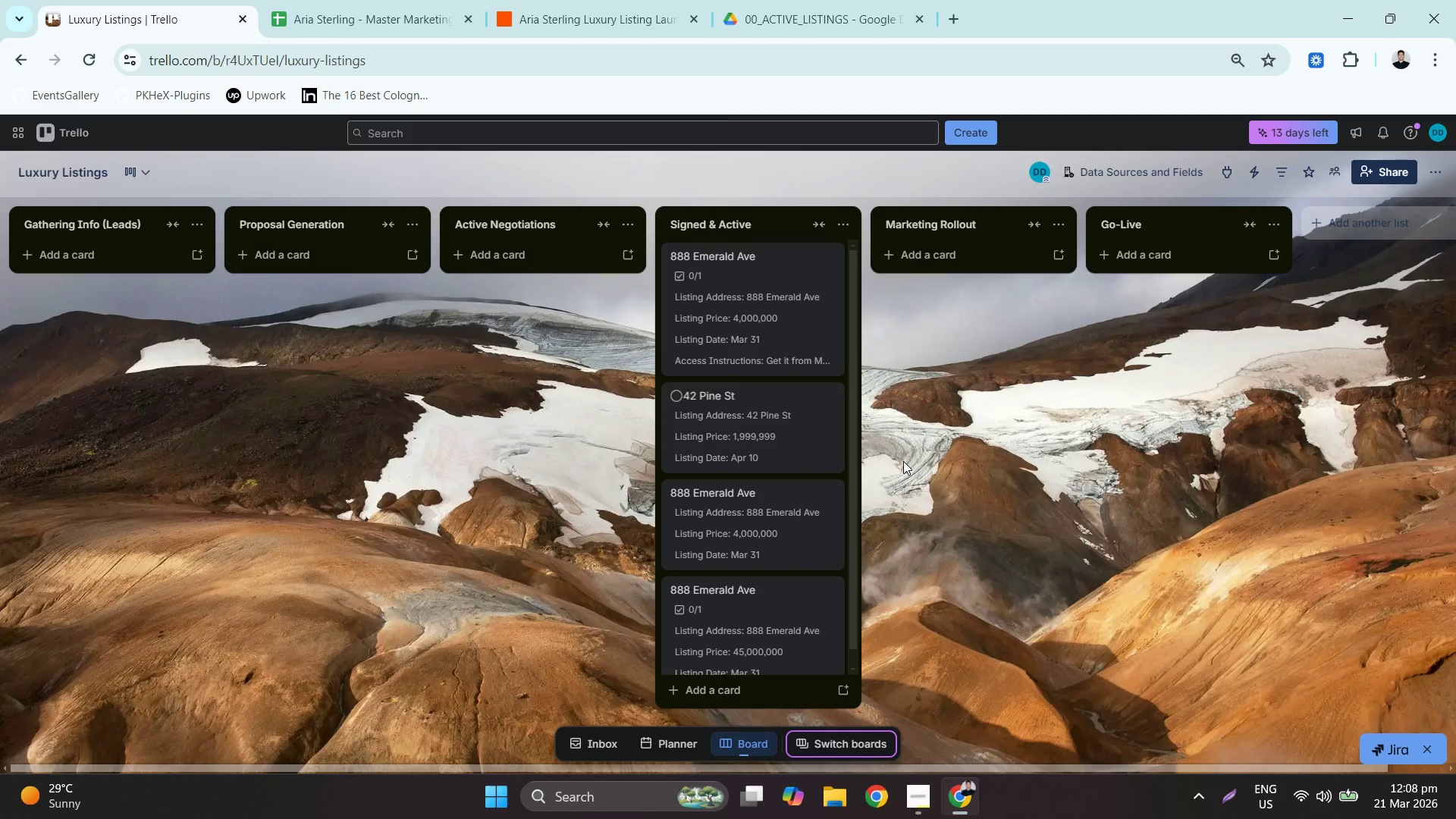 
scroll: coordinate [801, 566], scroll_direction: down, amount: 3.0
 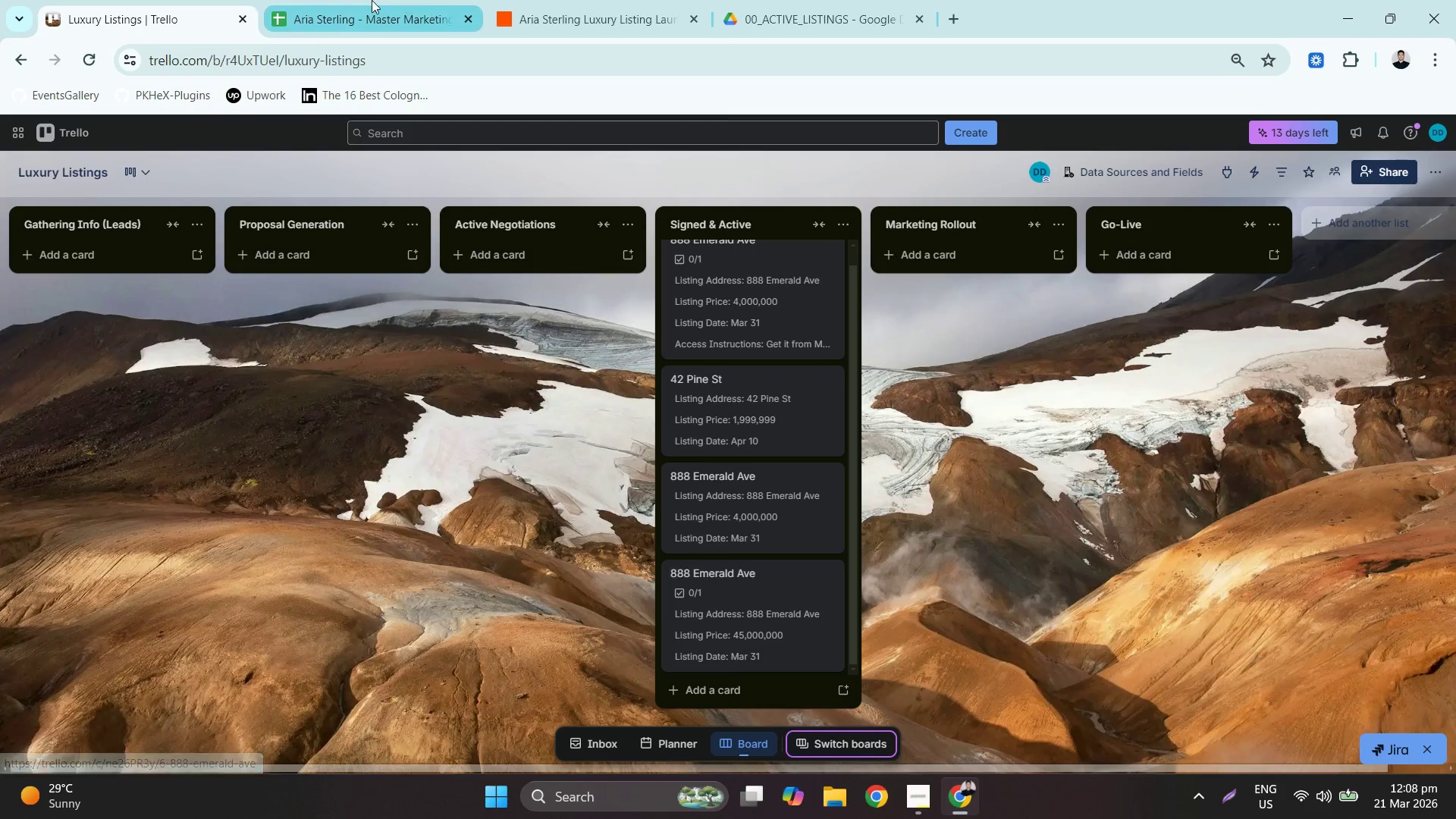 
left_click([370, 0])
 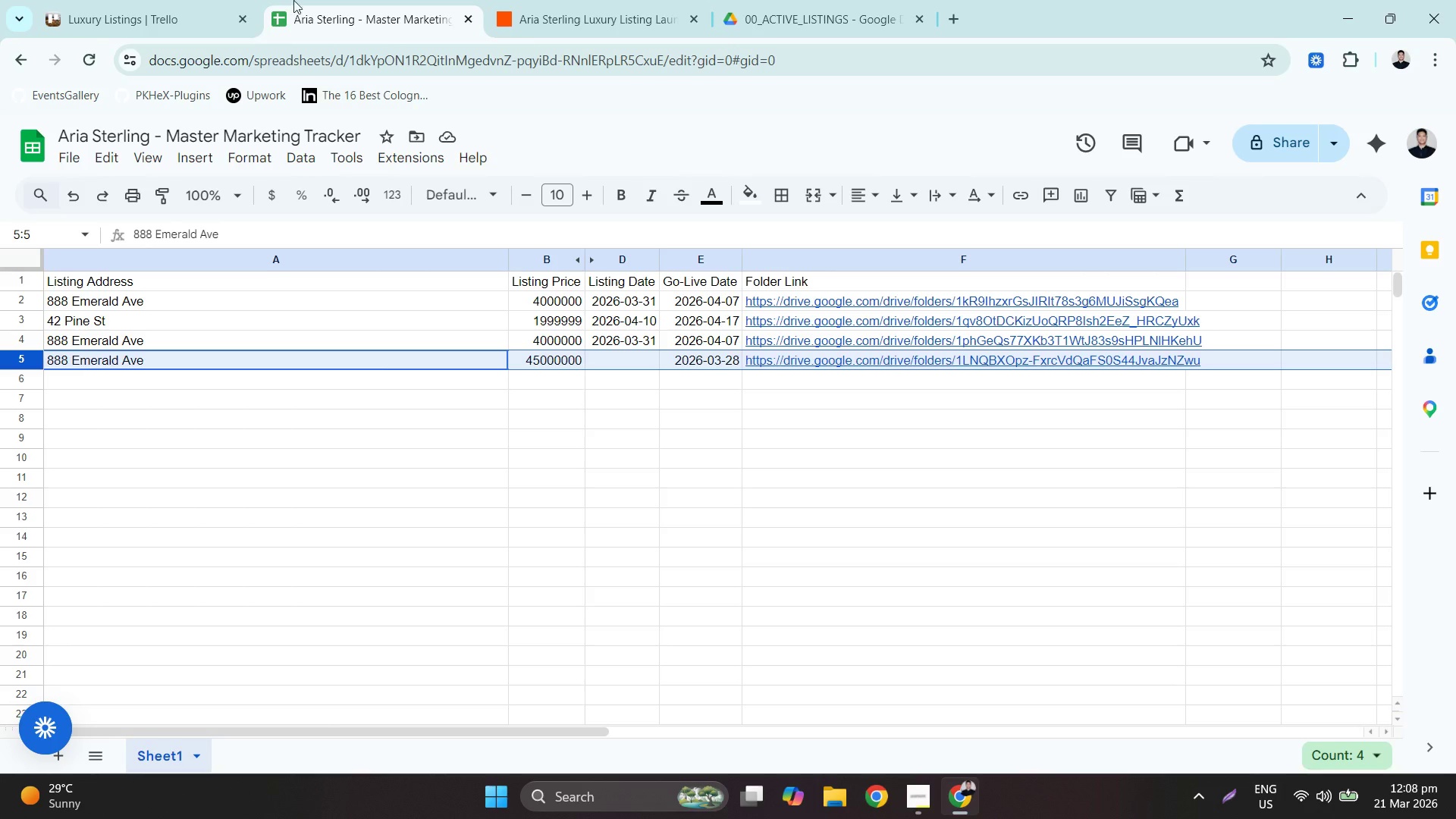 
left_click([241, 0])
 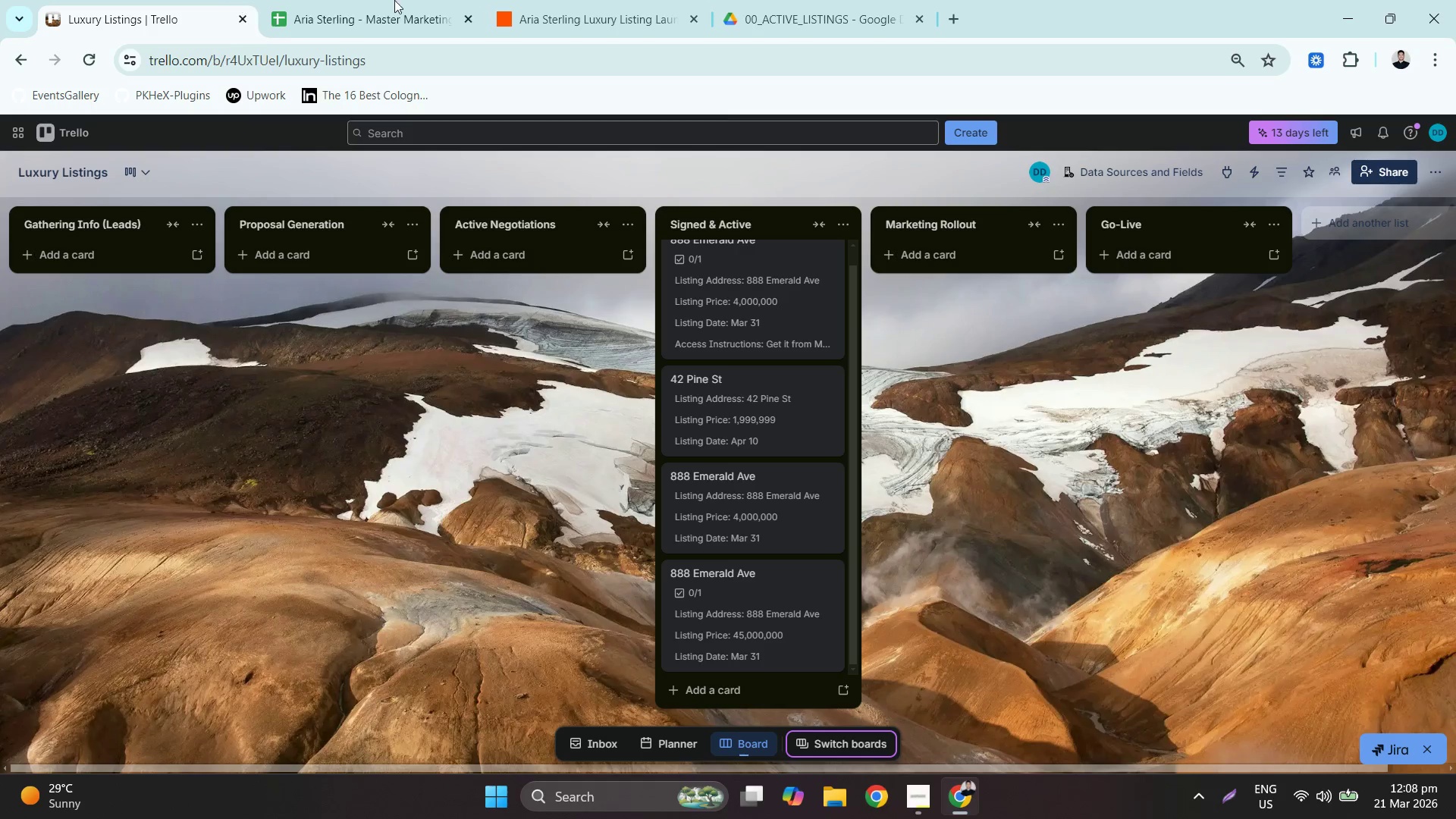 
left_click([428, 0])
 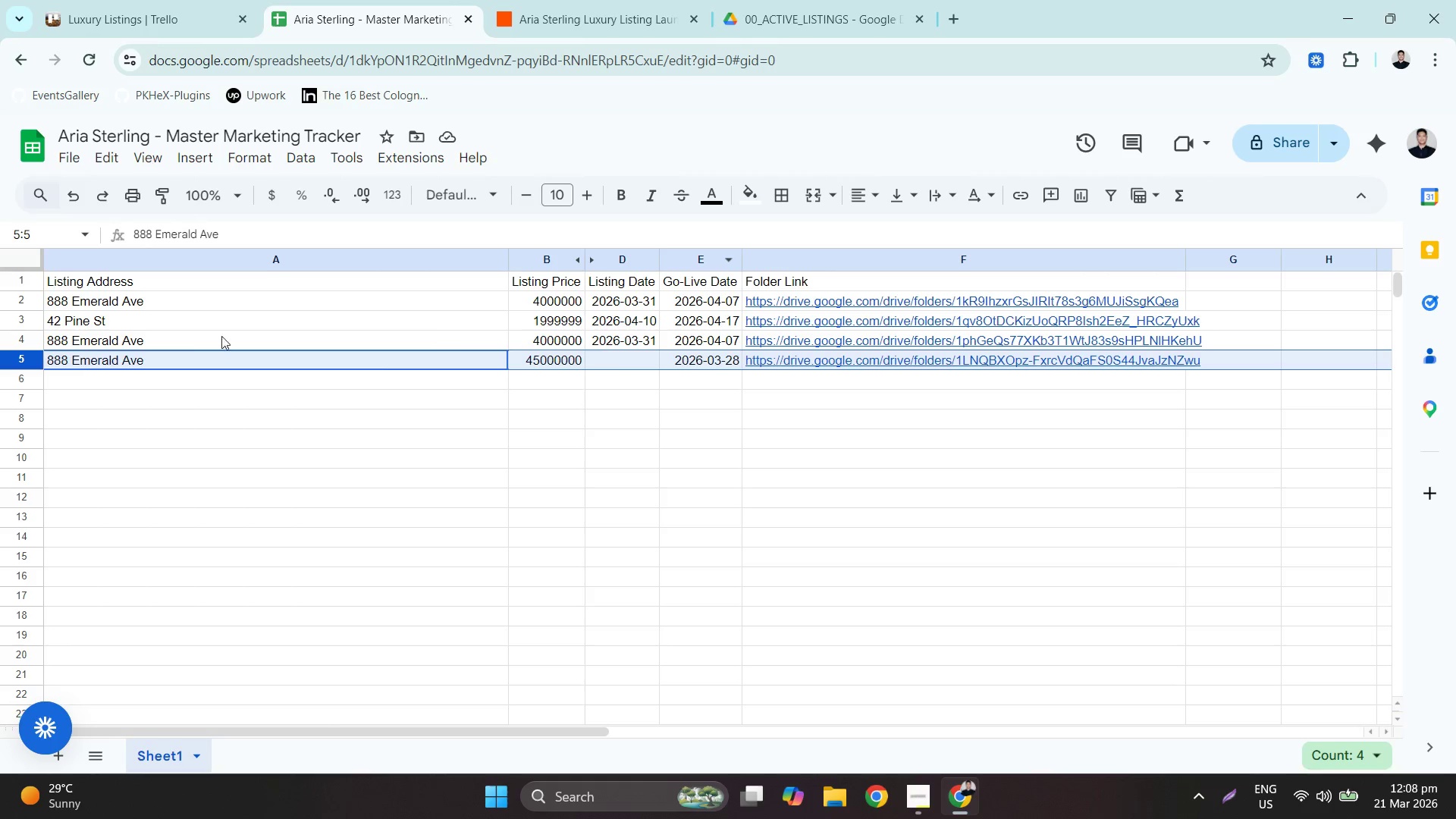 
left_click([94, 64])
 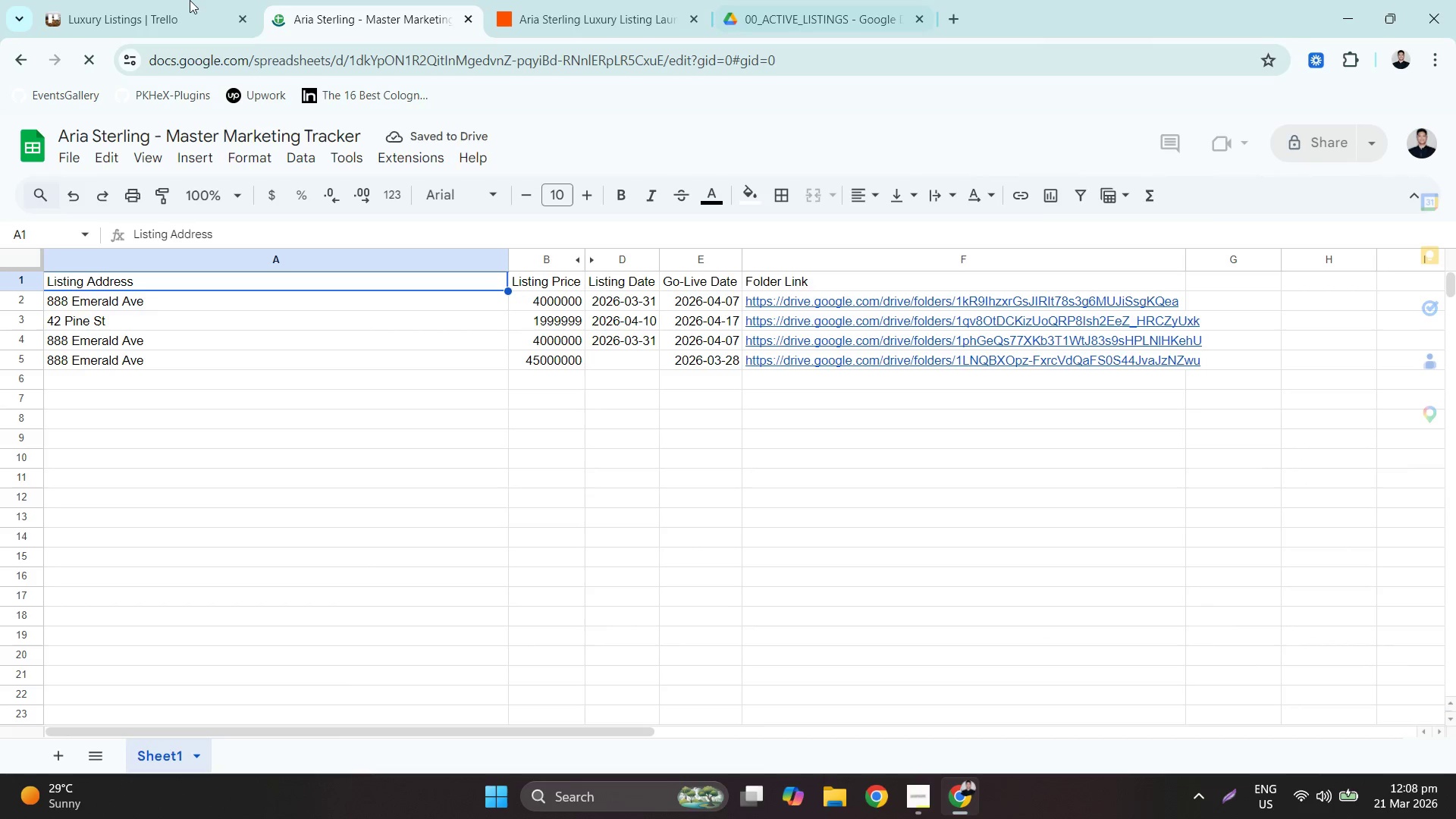 
left_click([190, 0])
 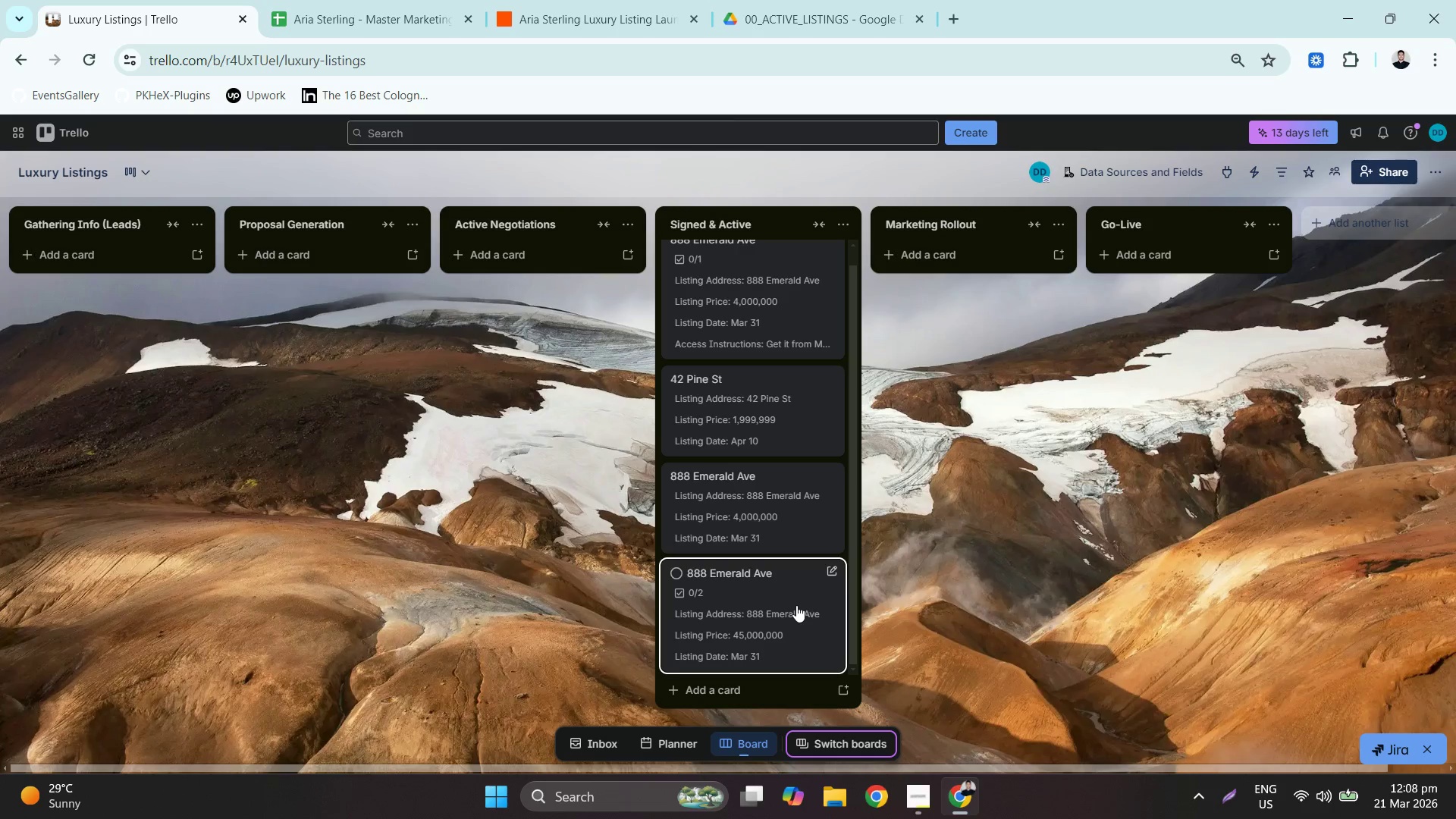 
wait(5.62)
 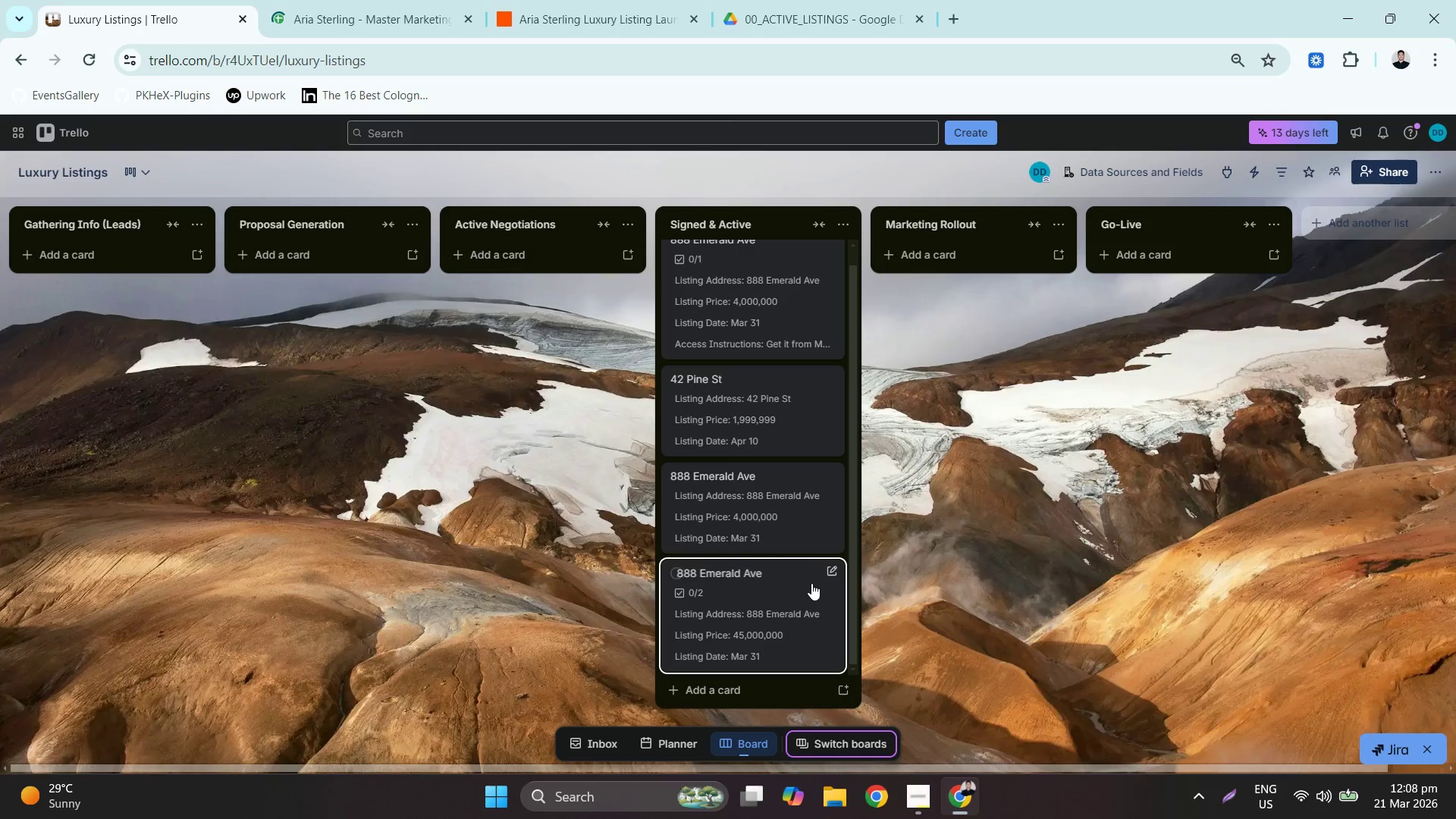 
left_click([361, 0])
 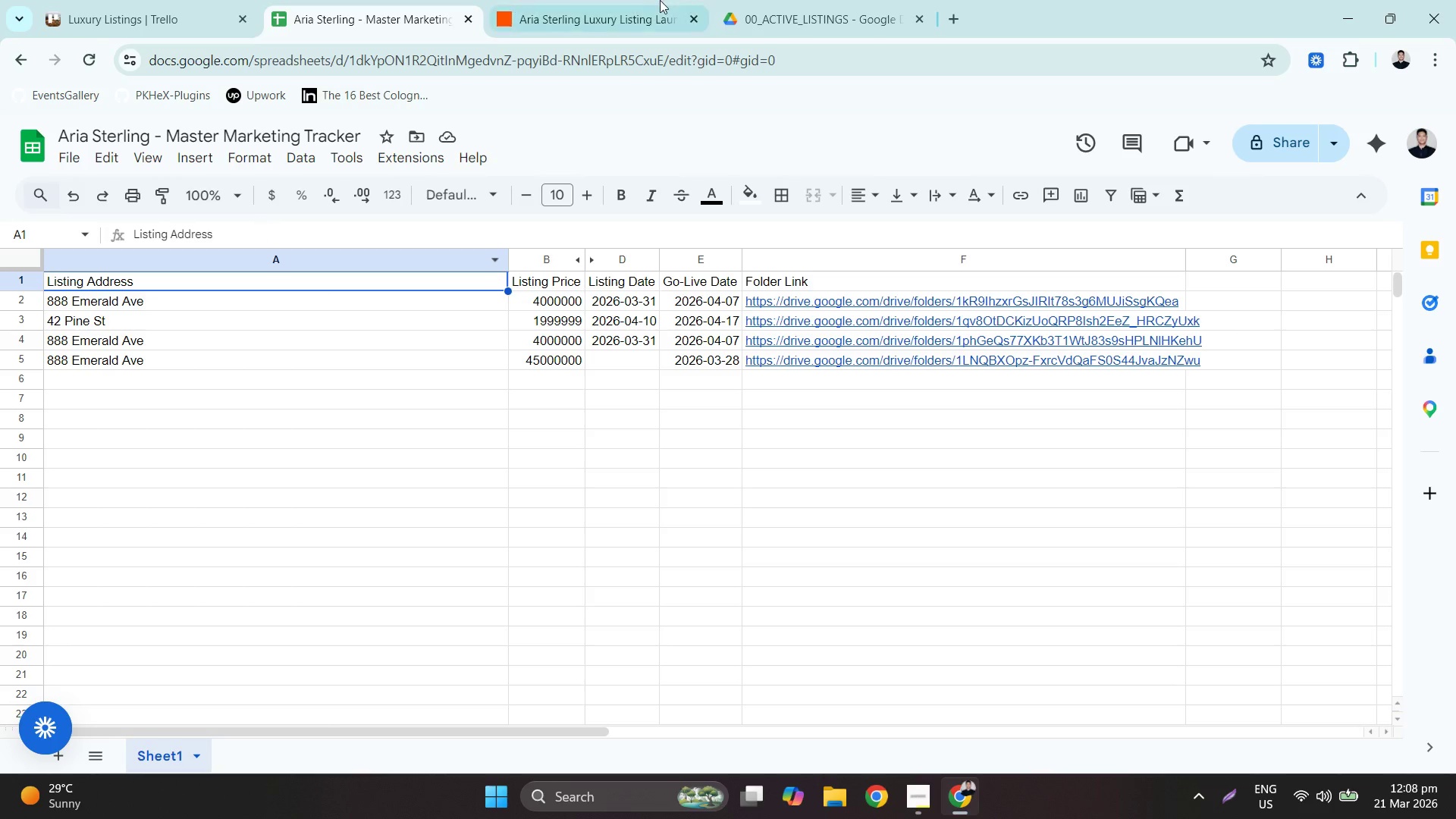 
double_click([790, 0])
 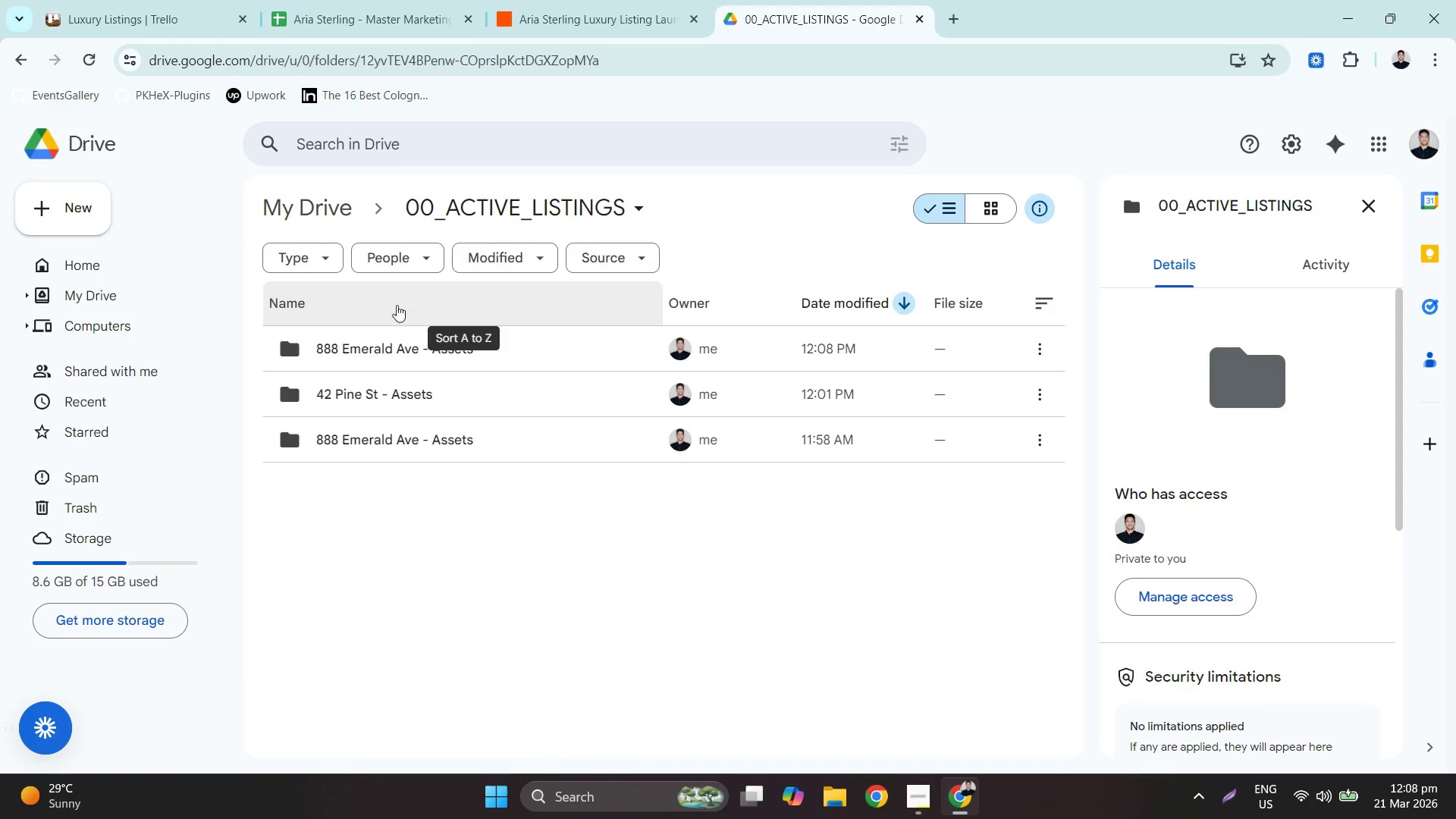 
right_click([414, 342])
 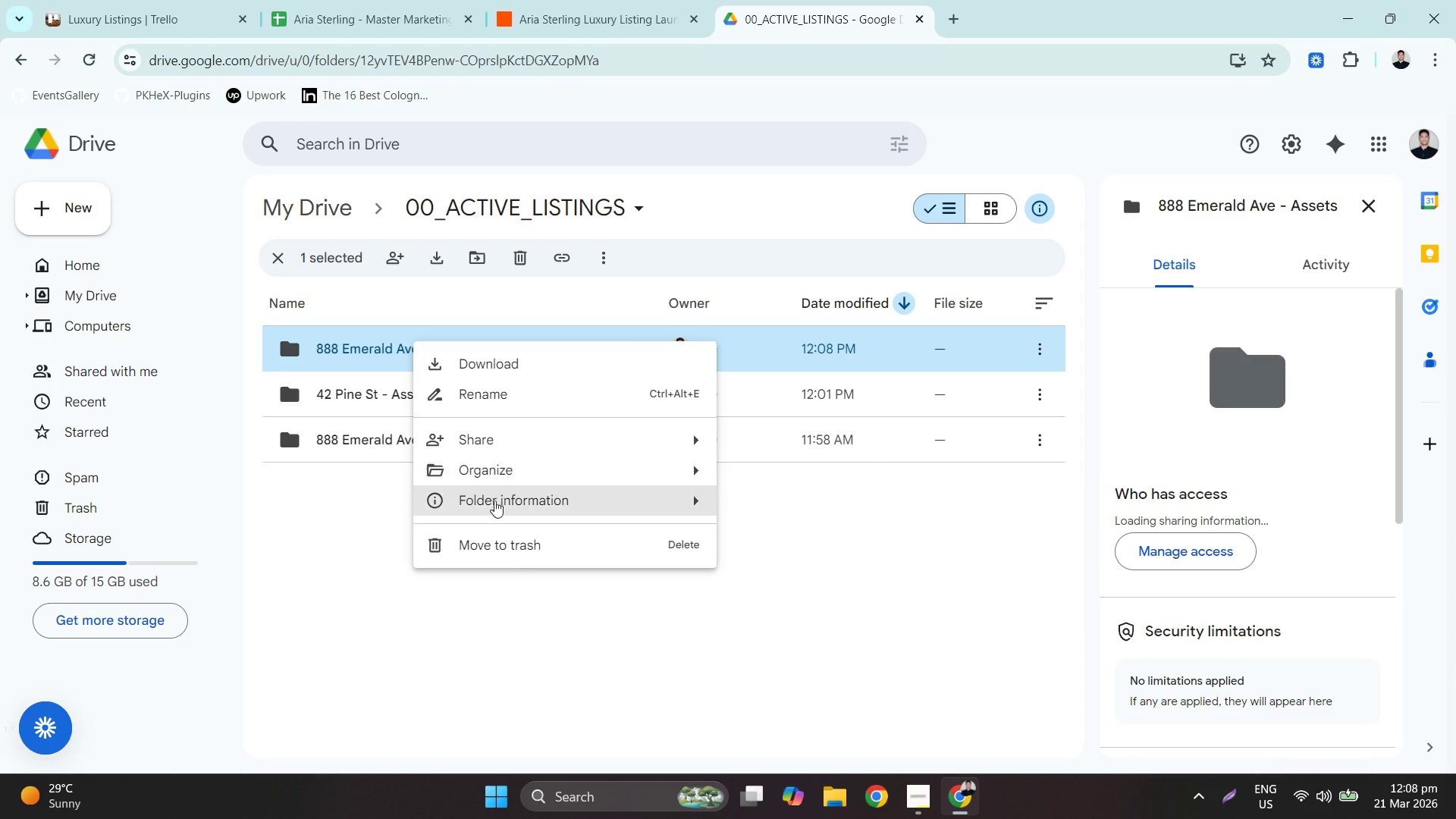 
left_click([518, 557])
 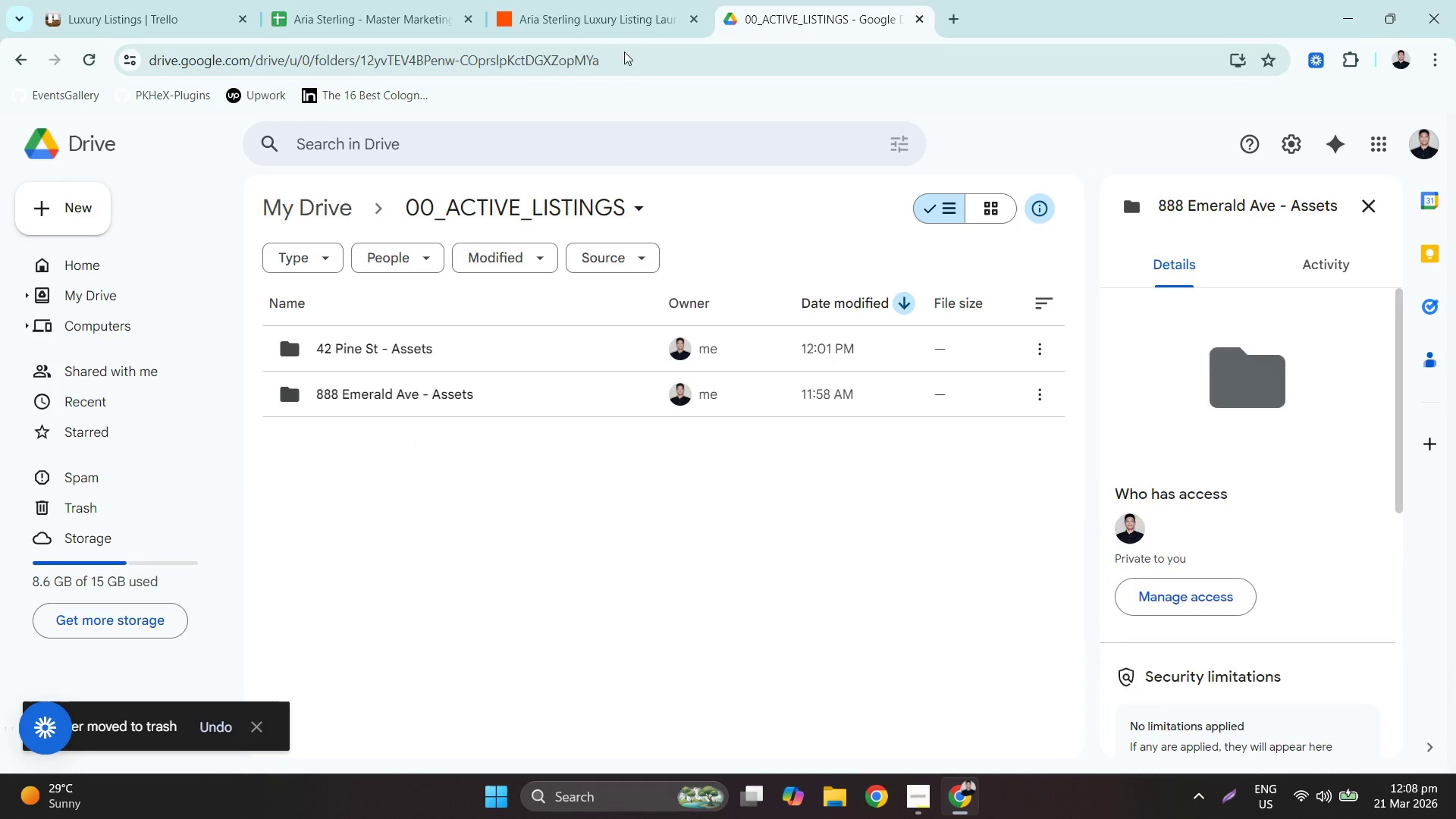 
left_click([629, 0])
 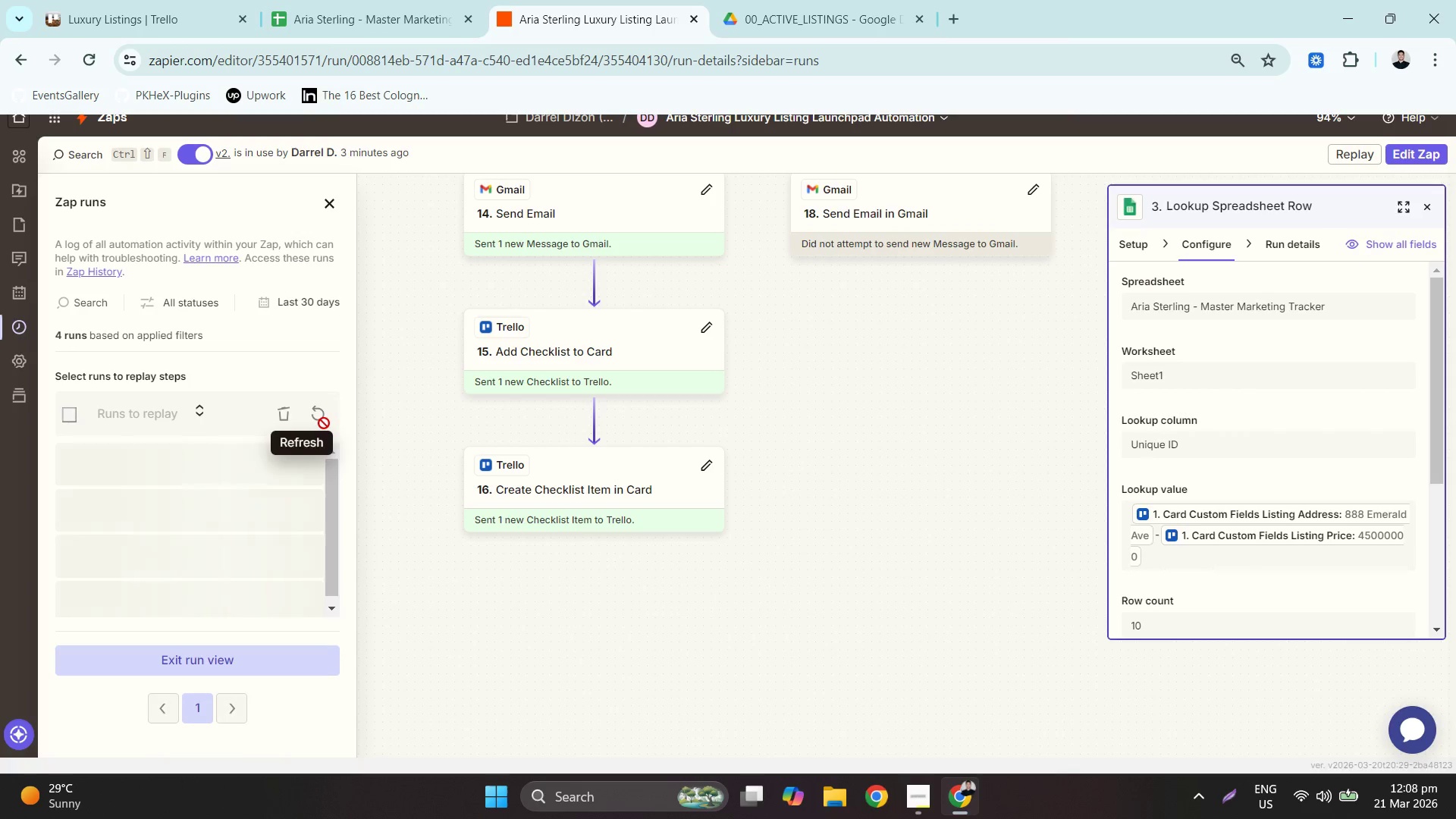 
left_click([409, 0])
 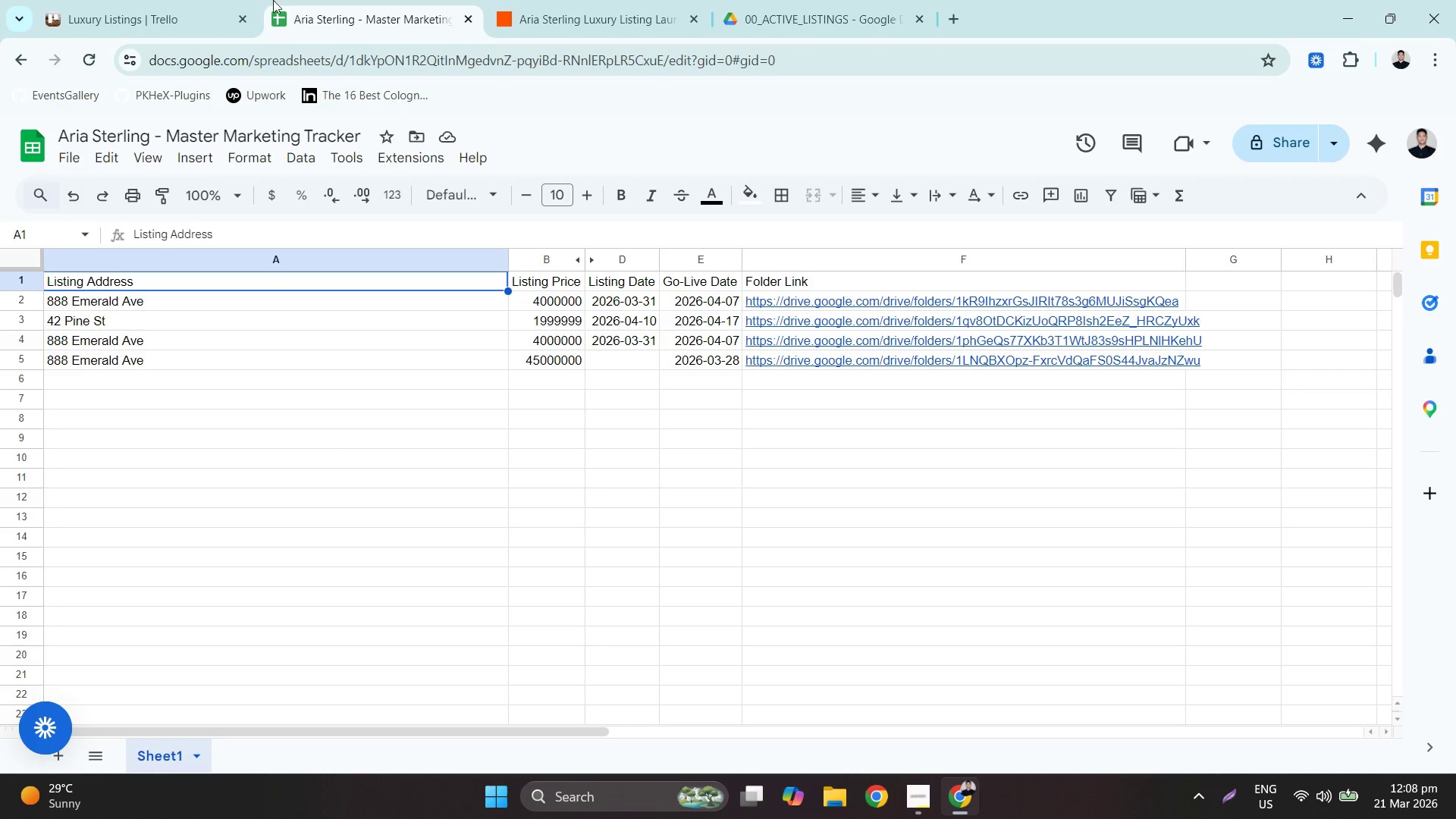 
left_click([215, 0])
 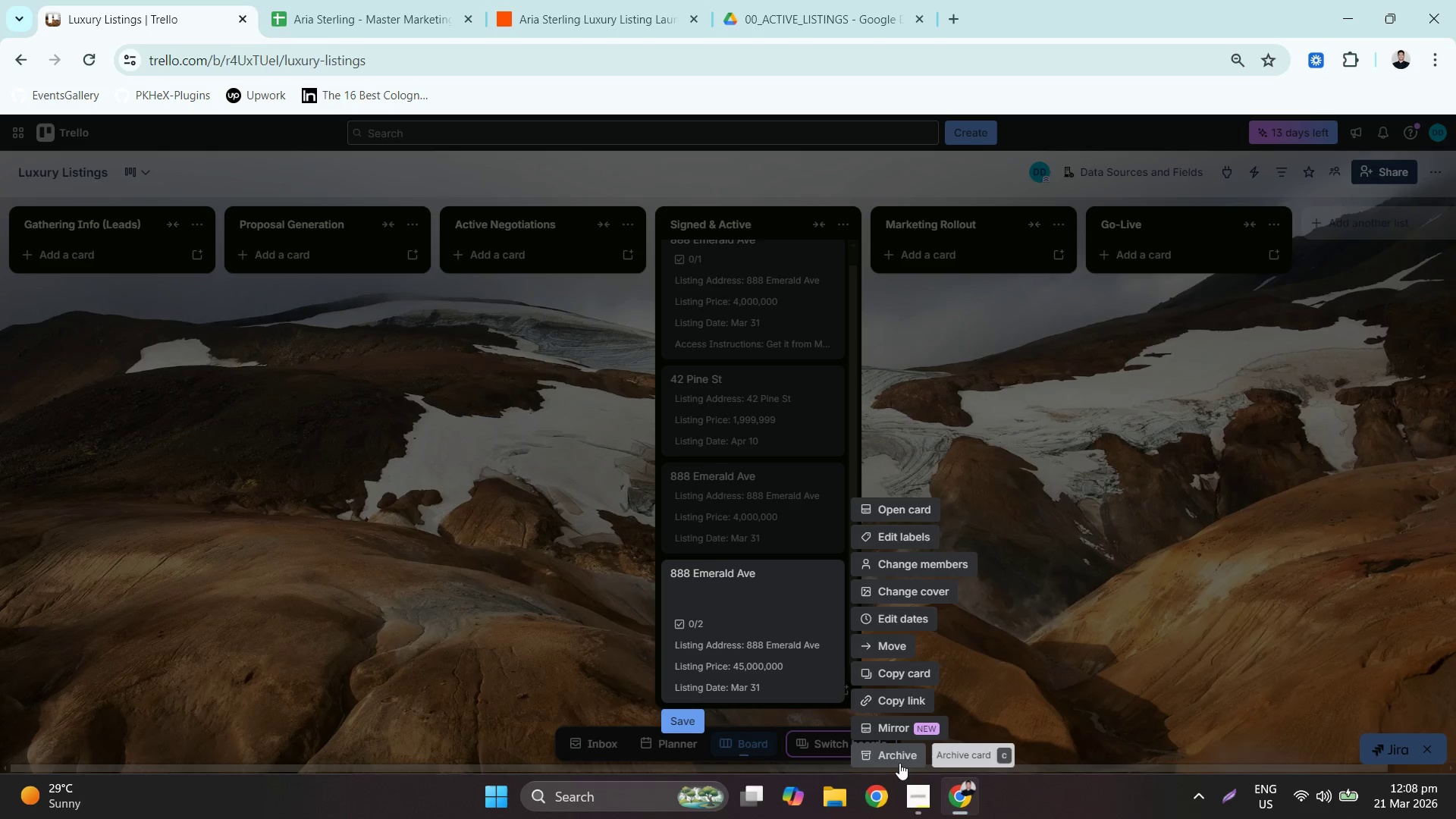 
left_click([899, 763])
 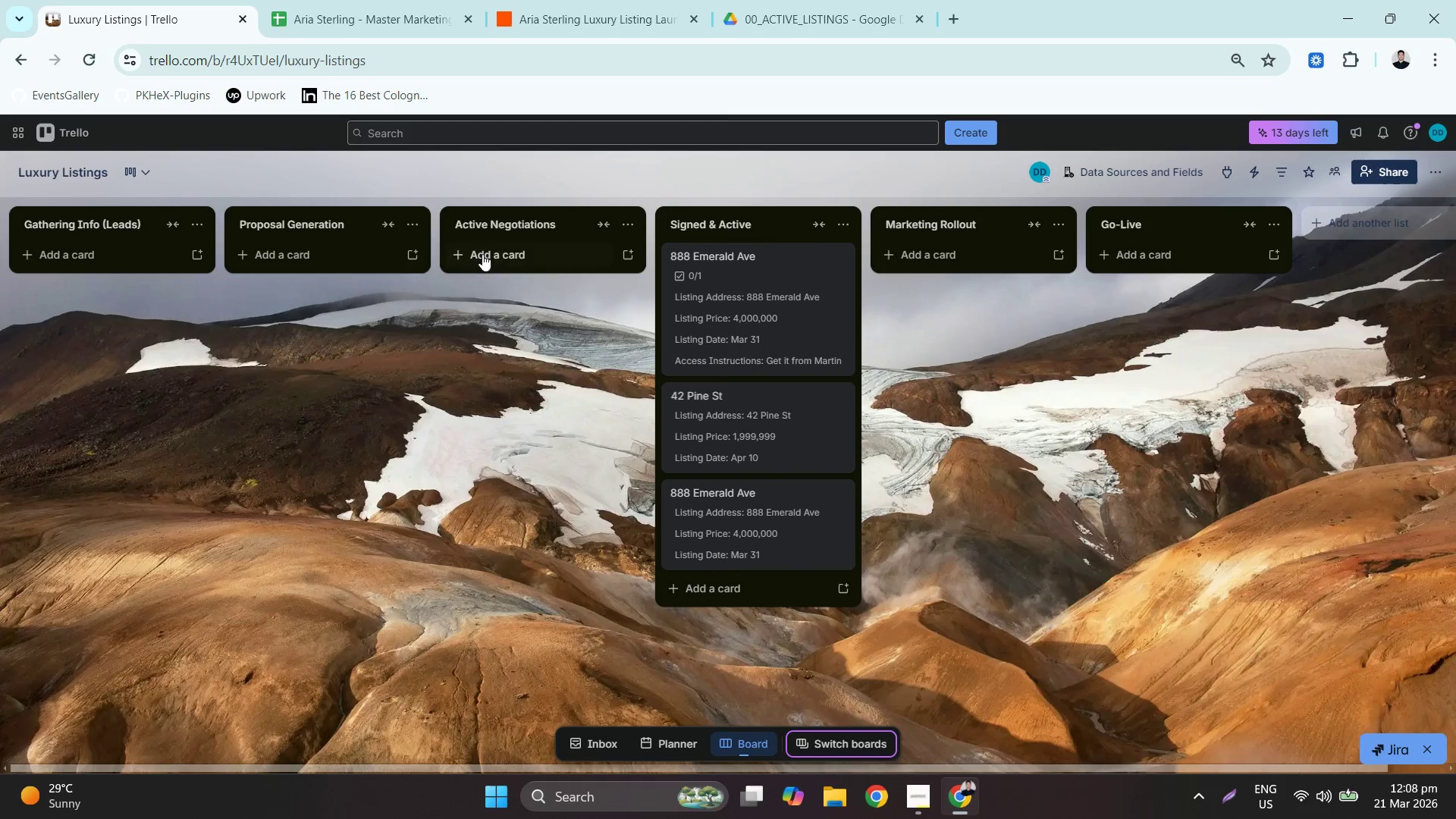 
left_click([513, 253])
 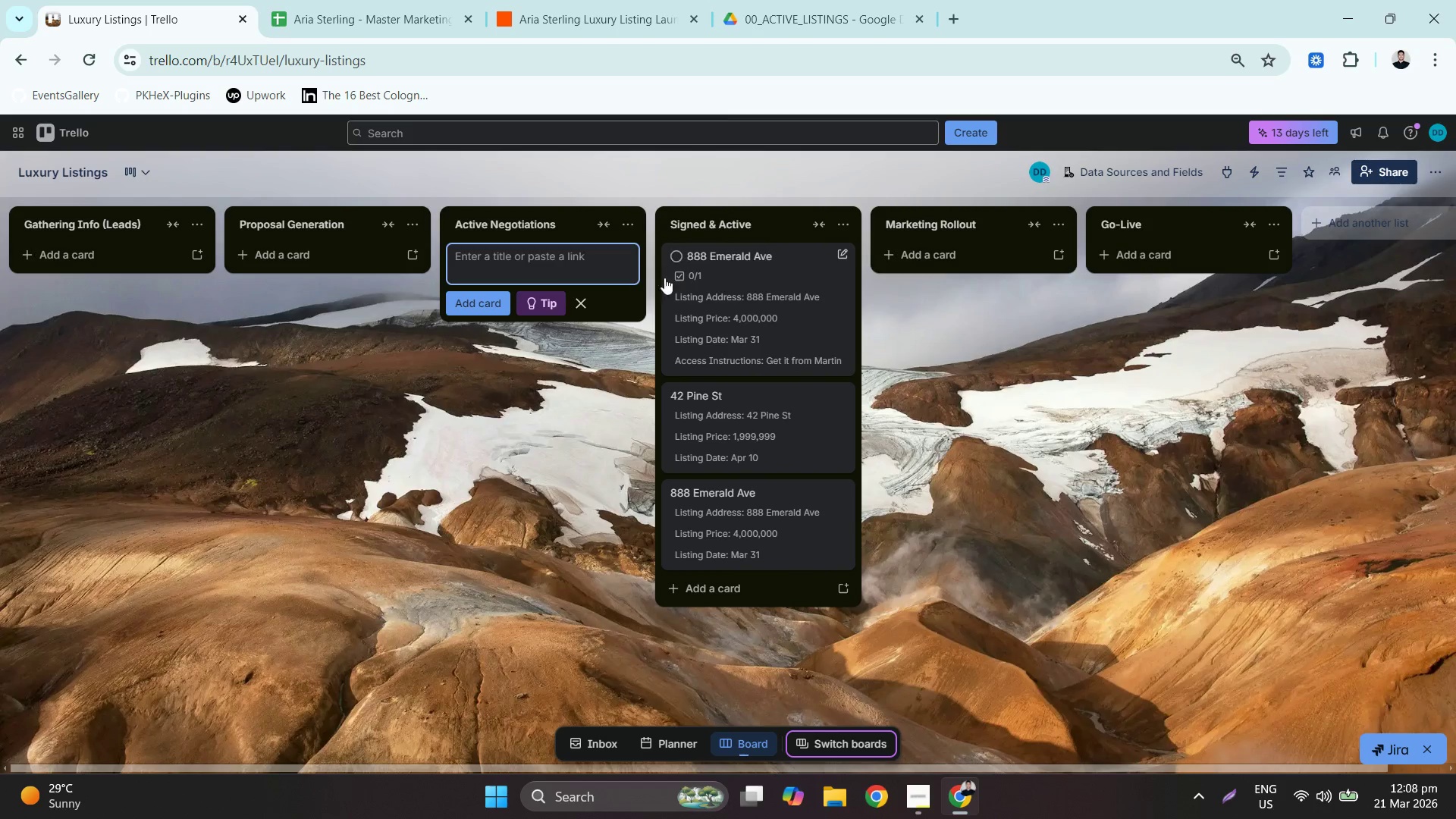 
key(Control+V)
 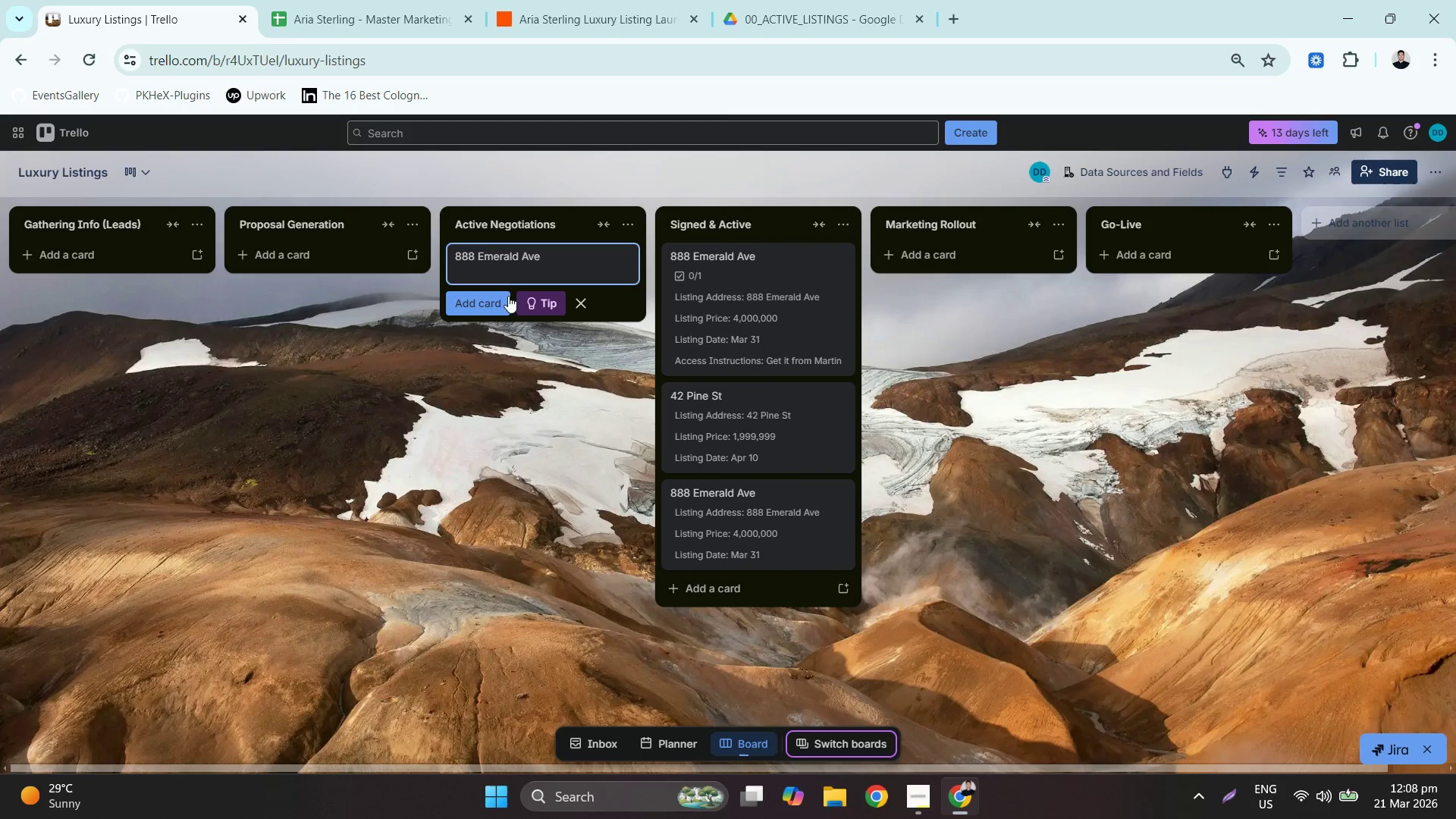 
left_click([486, 301])
 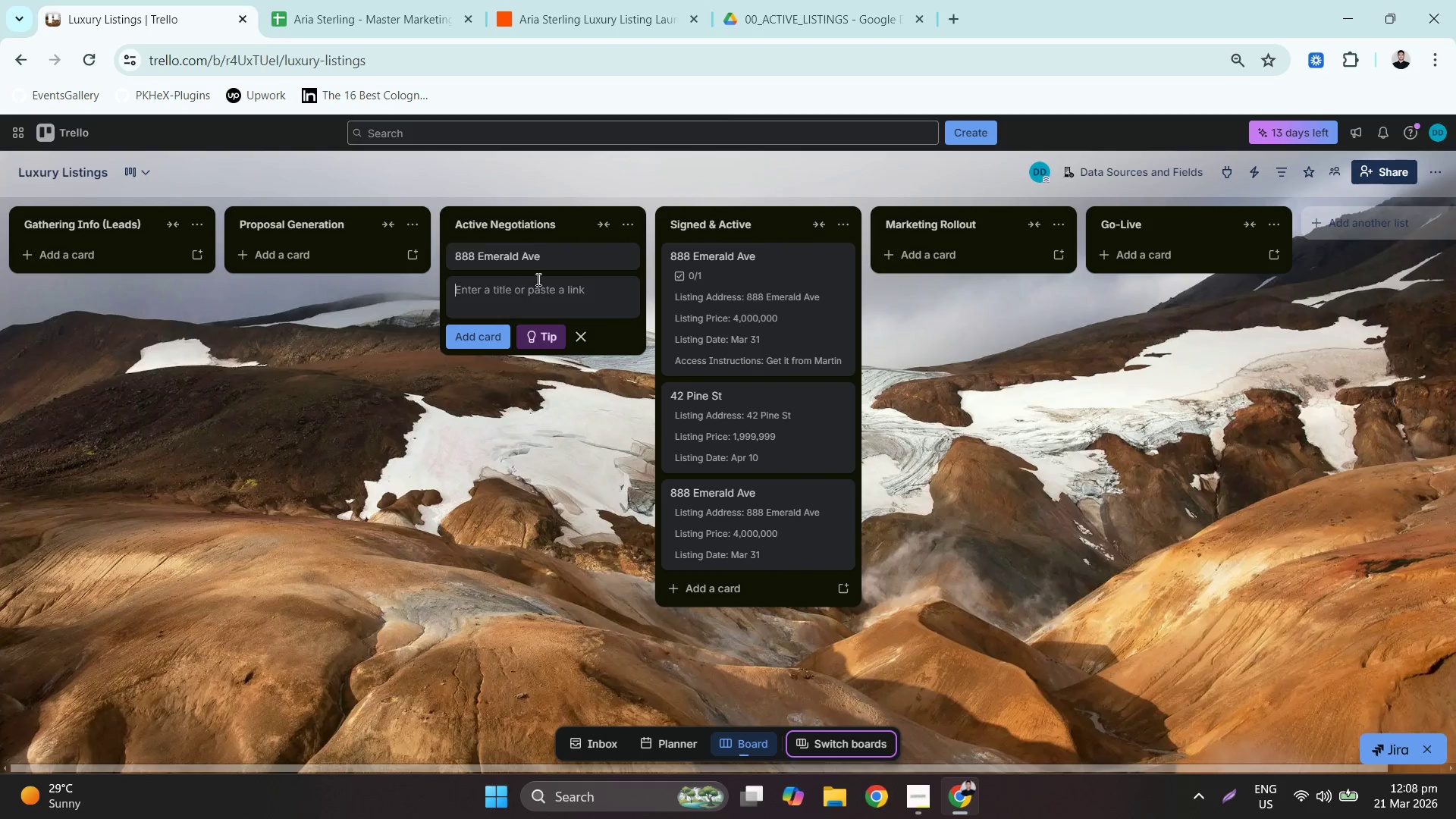 
left_click([552, 265])
 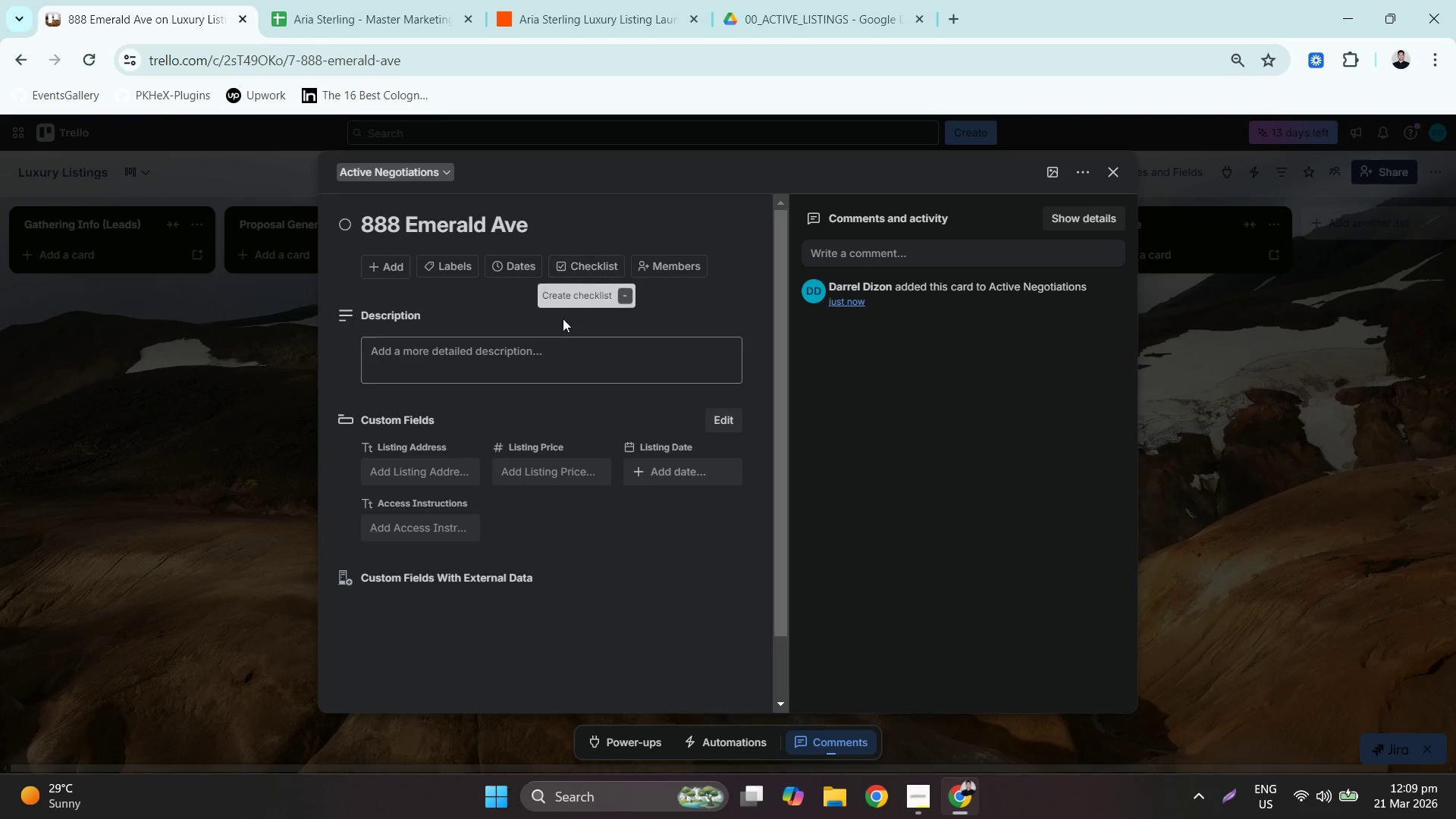 
left_click([432, 480])
 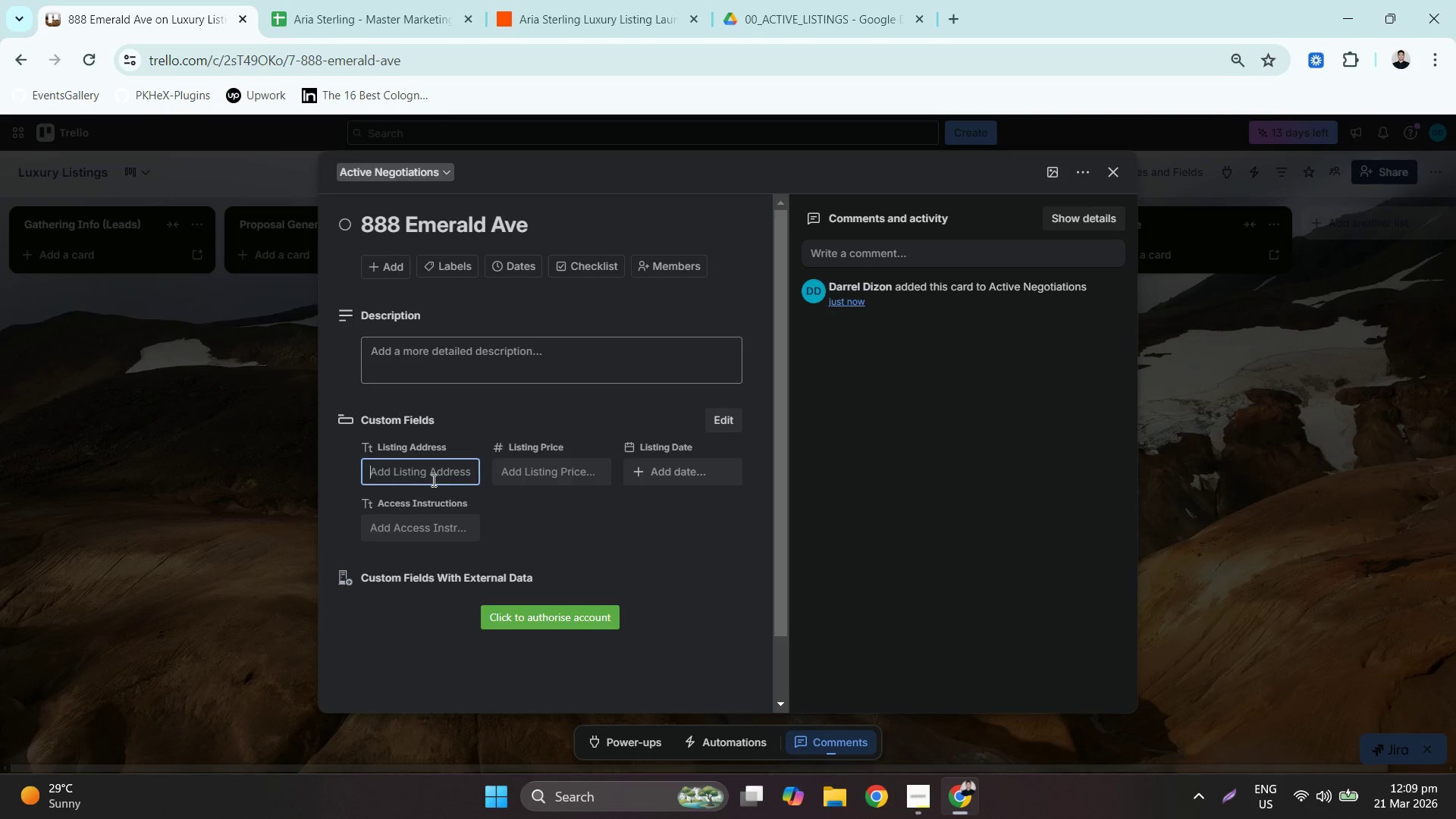 
key(Control+ControlLeft)
 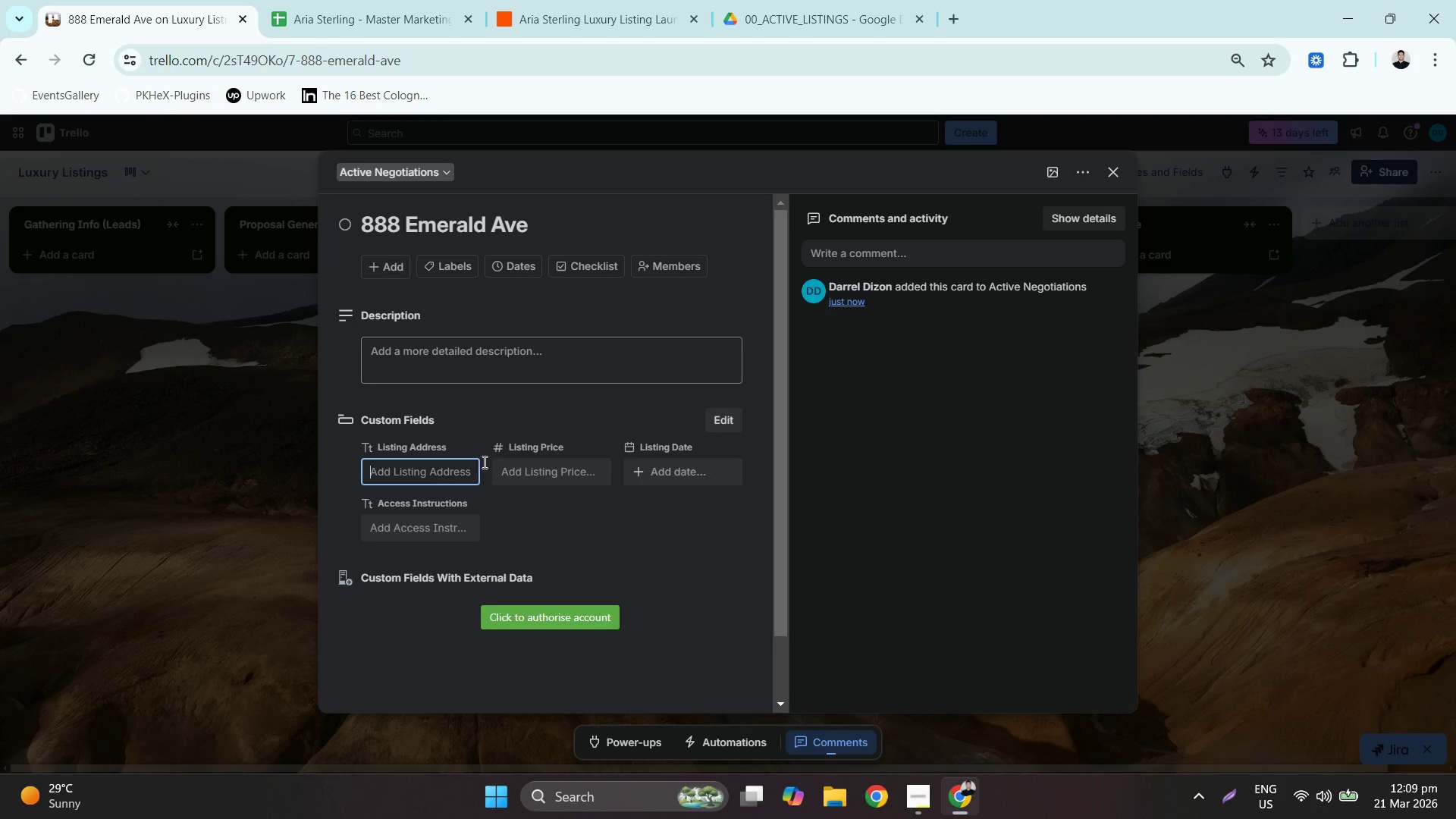 
key(Control+V)
 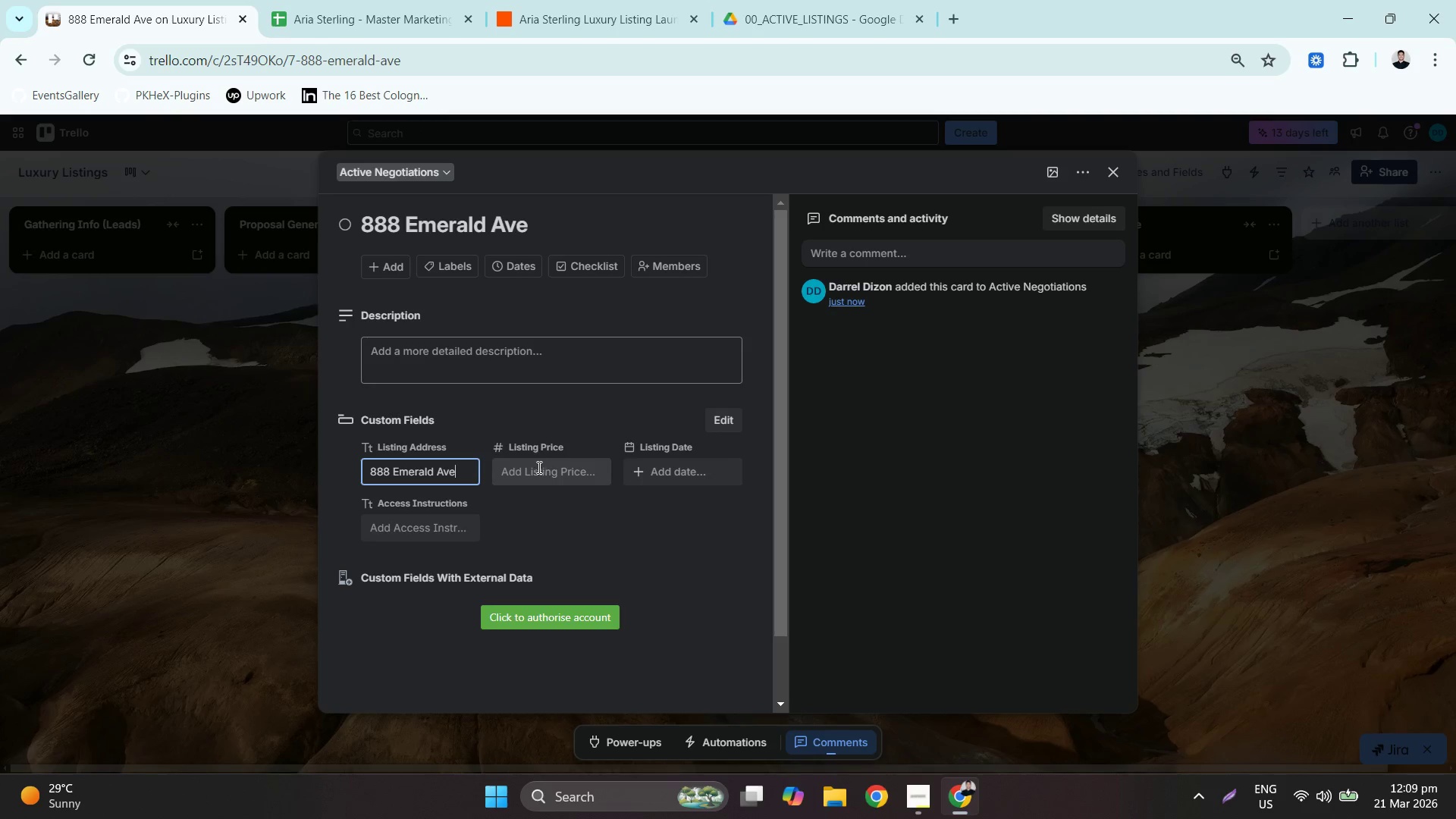 
left_click([540, 472])
 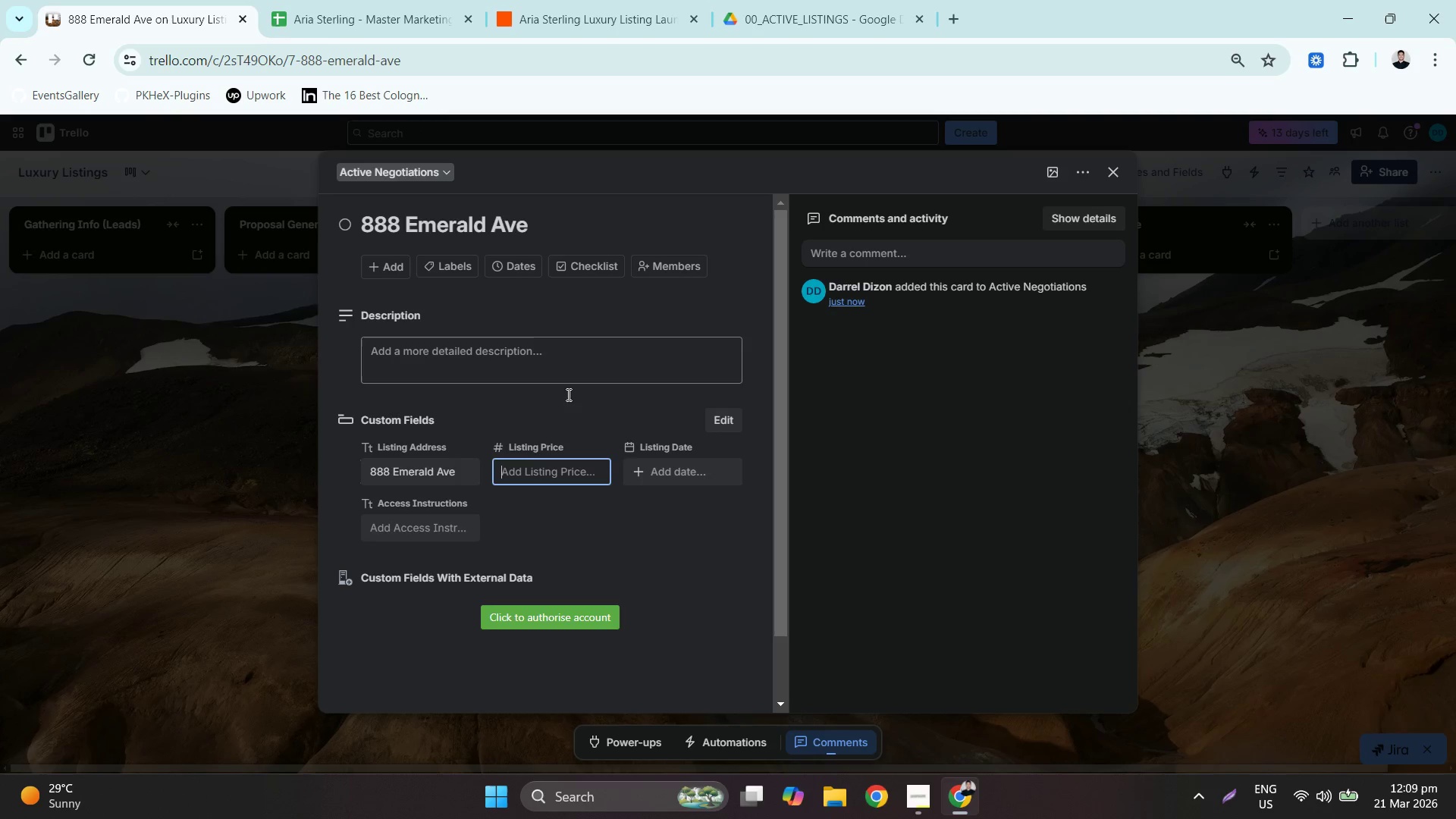 
left_click([415, 0])
 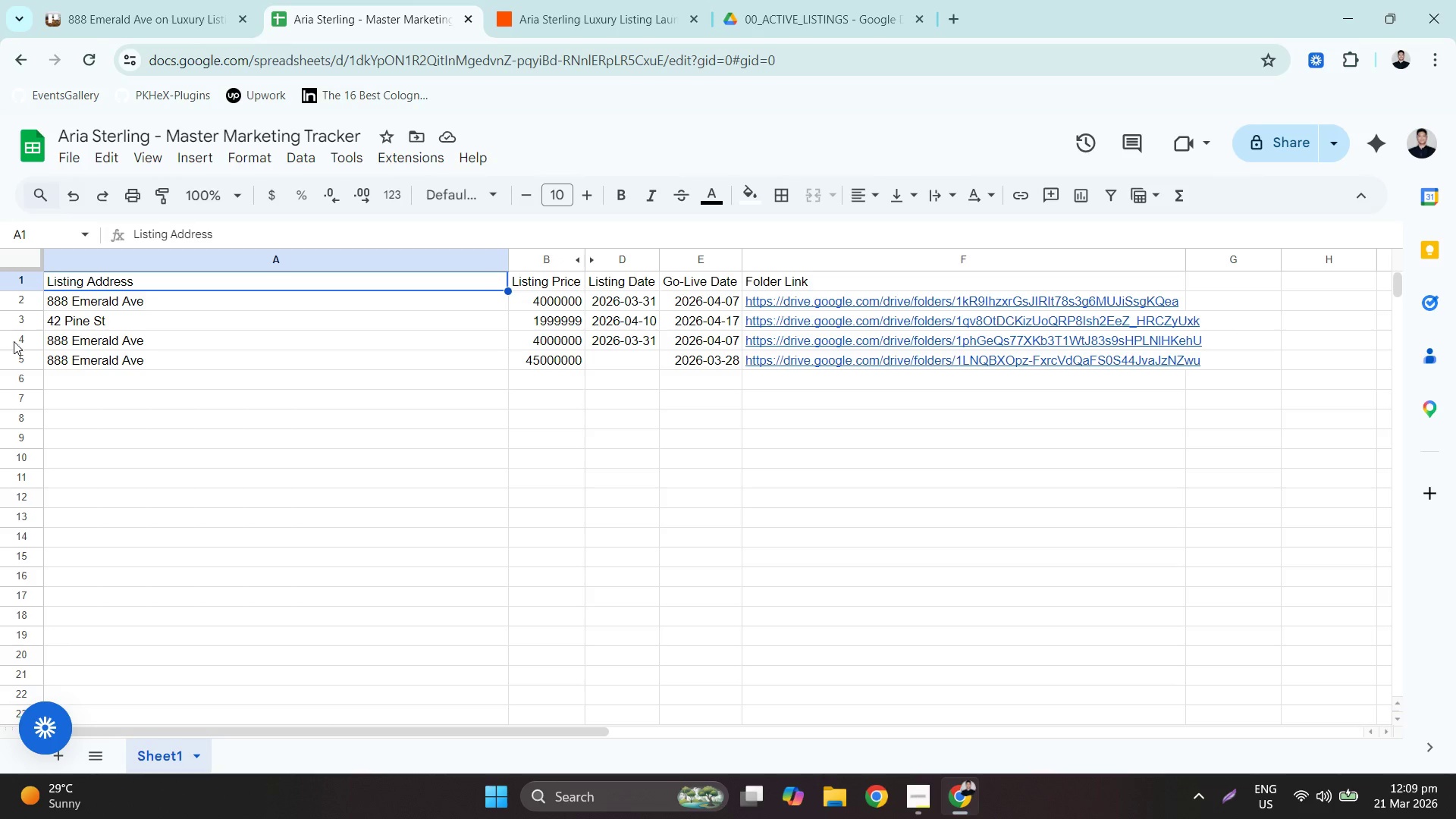 
left_click([15, 362])
 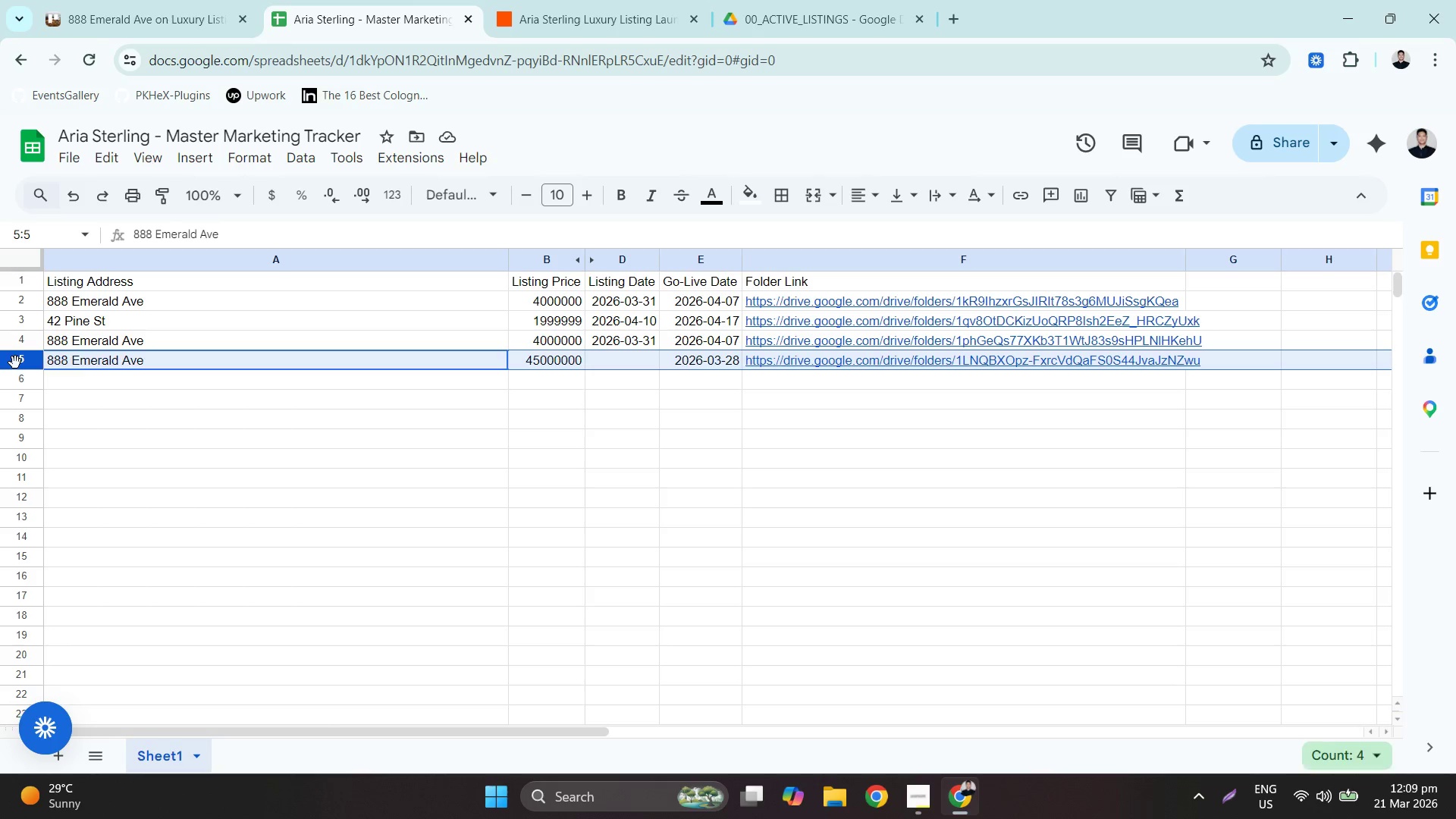 
right_click([15, 362])
 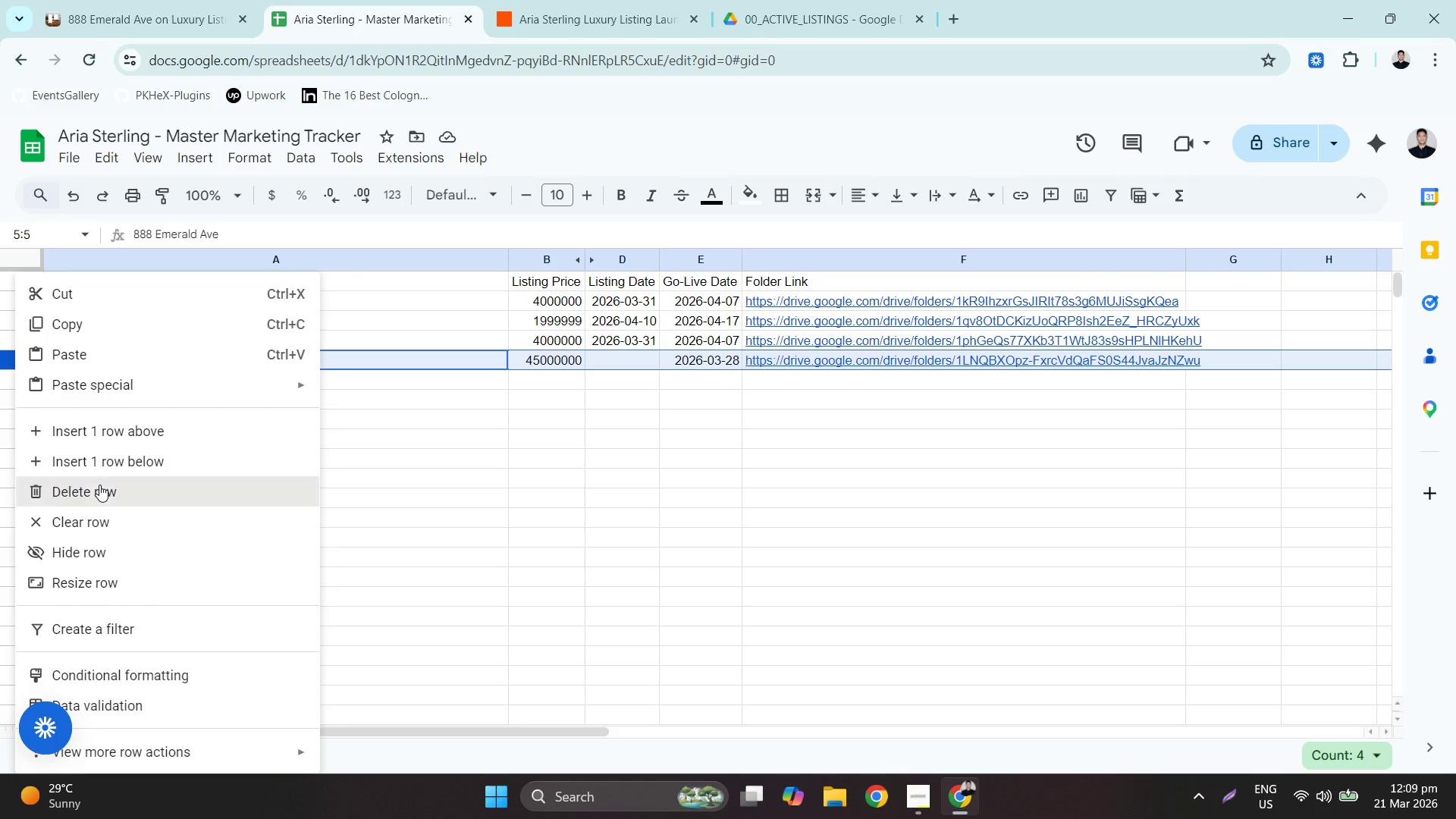 
left_click([639, 0])
 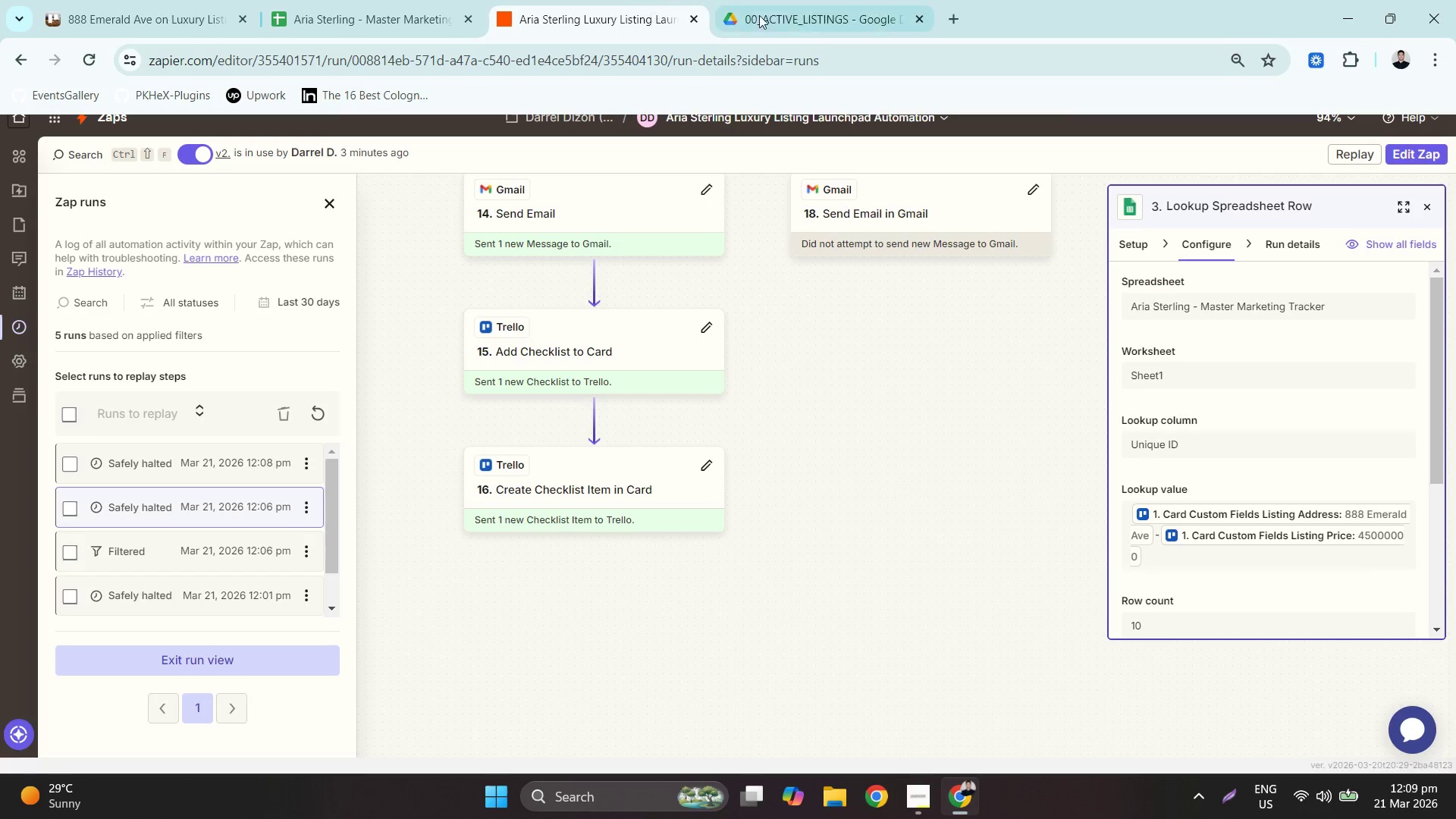 
left_click([774, 8])
 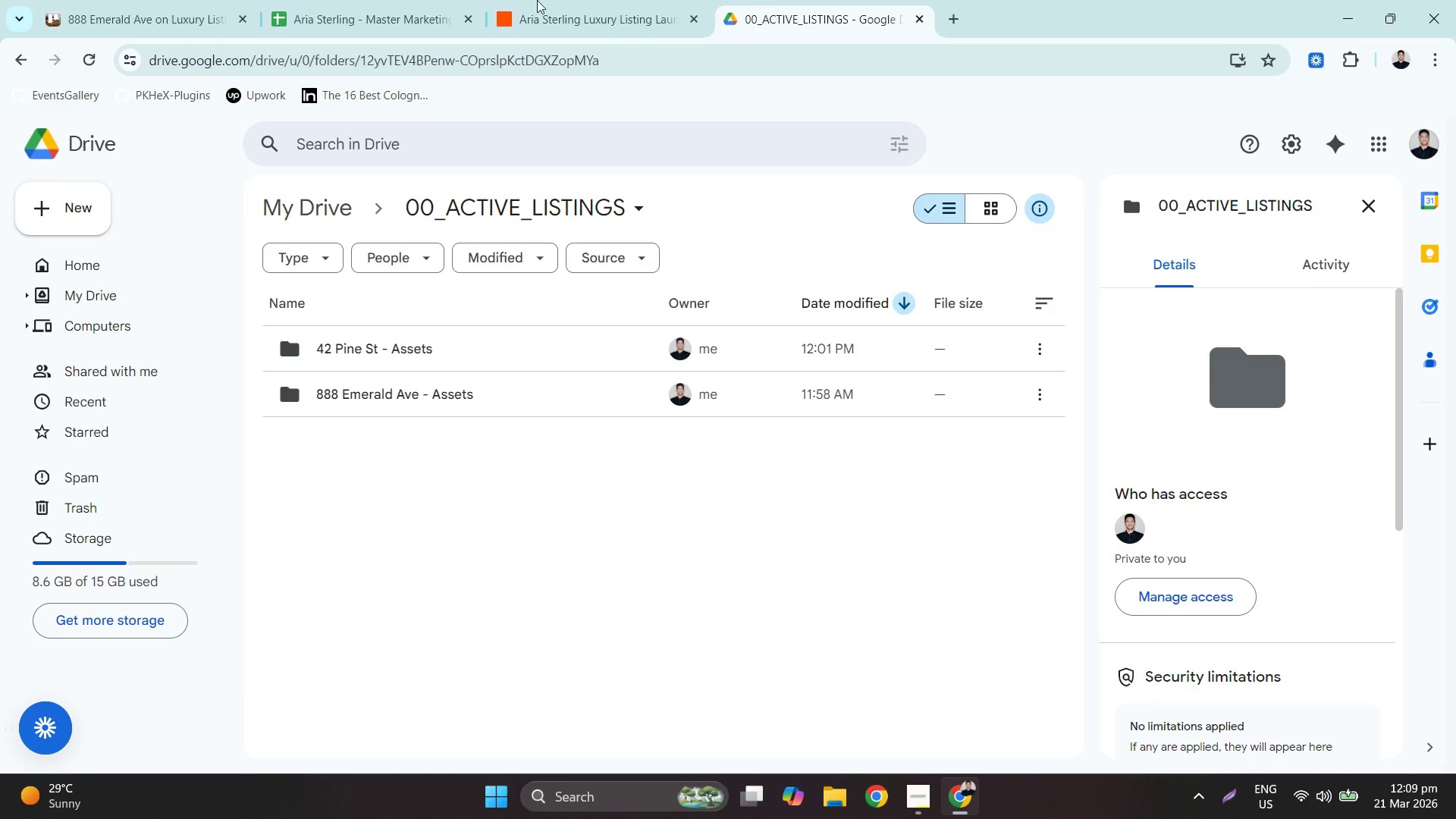 
left_click([431, 0])
 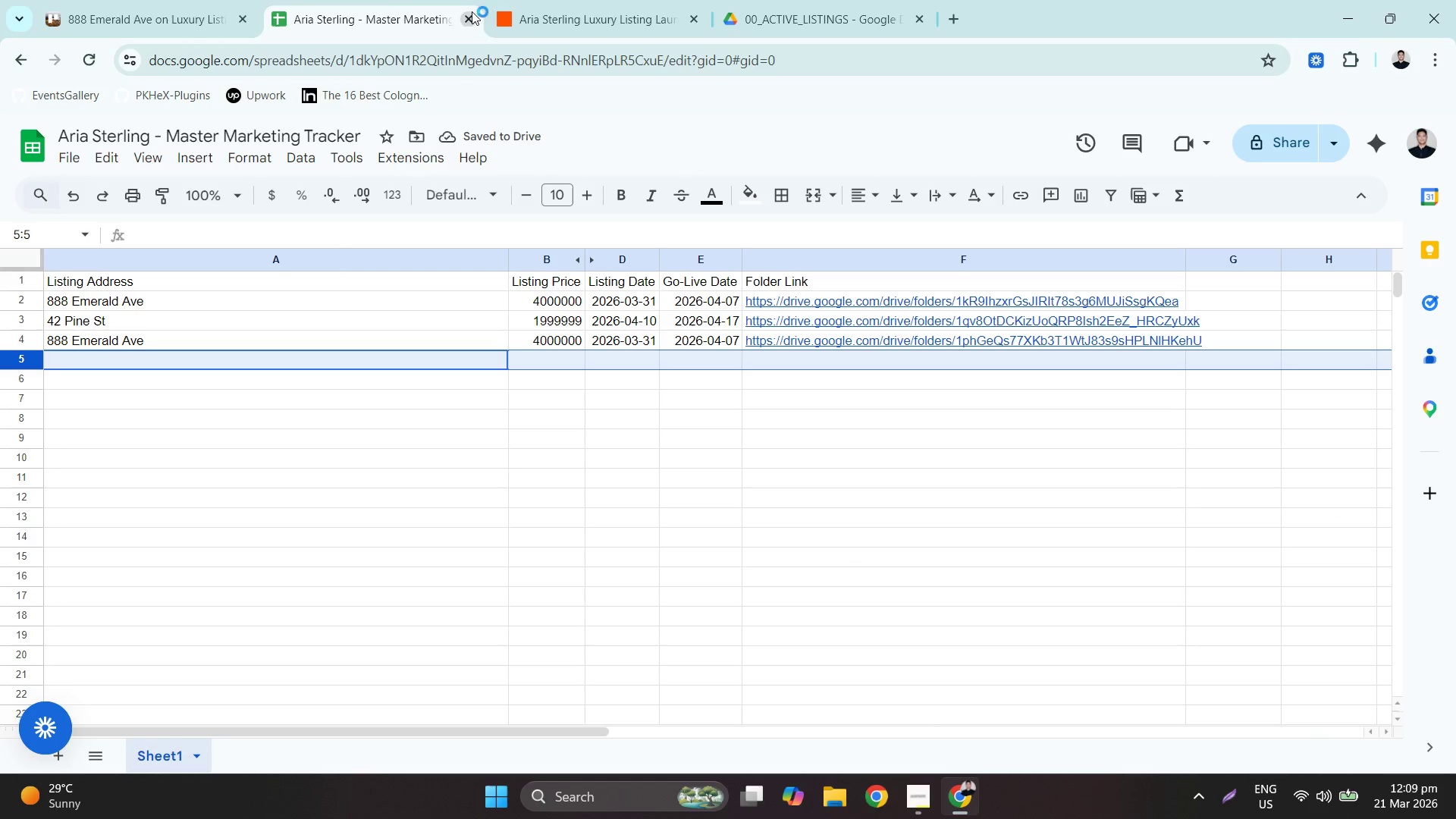 
left_click([259, 0])
 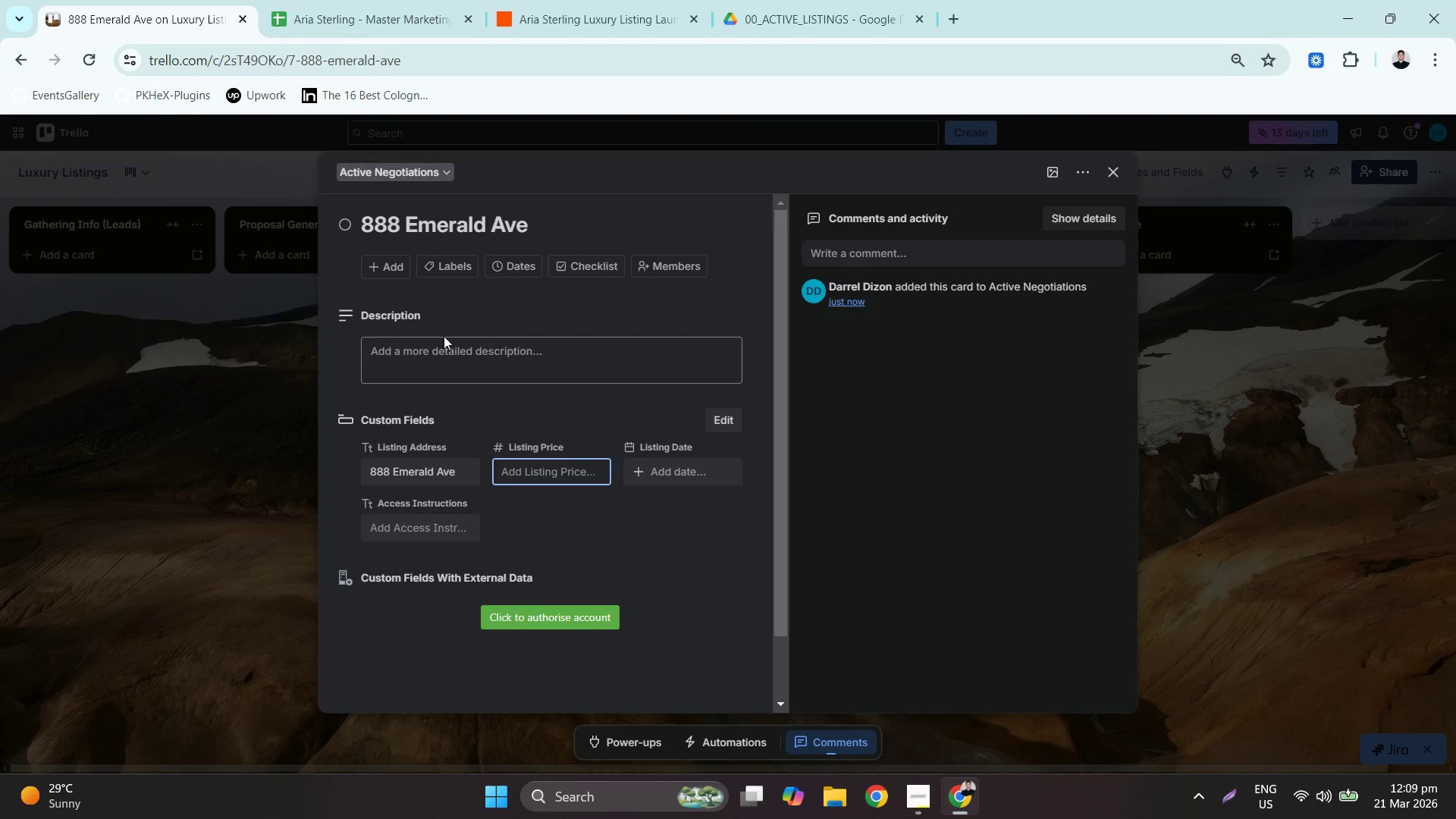 
left_click([451, 358])
 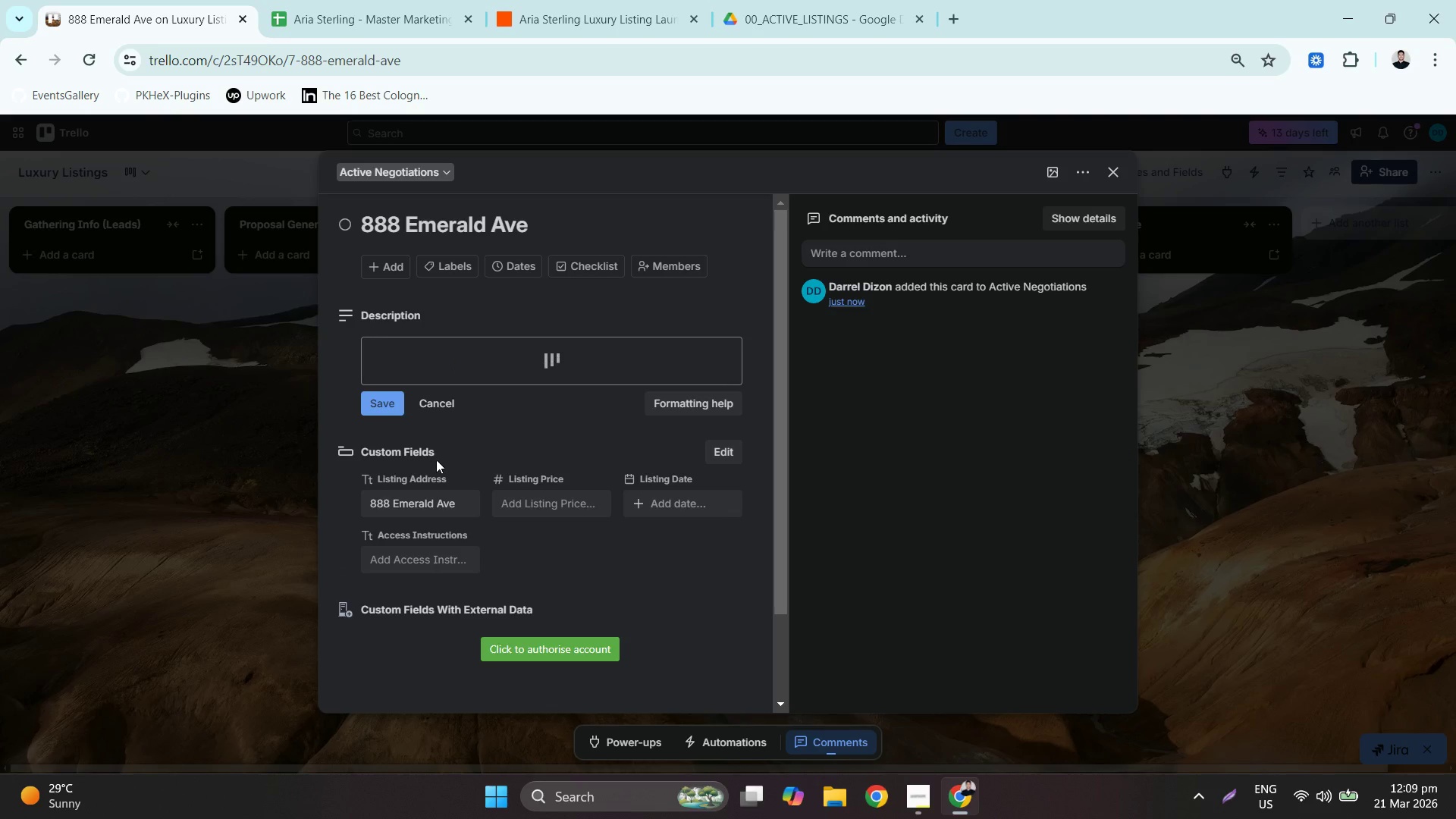 
left_click([422, 520])
 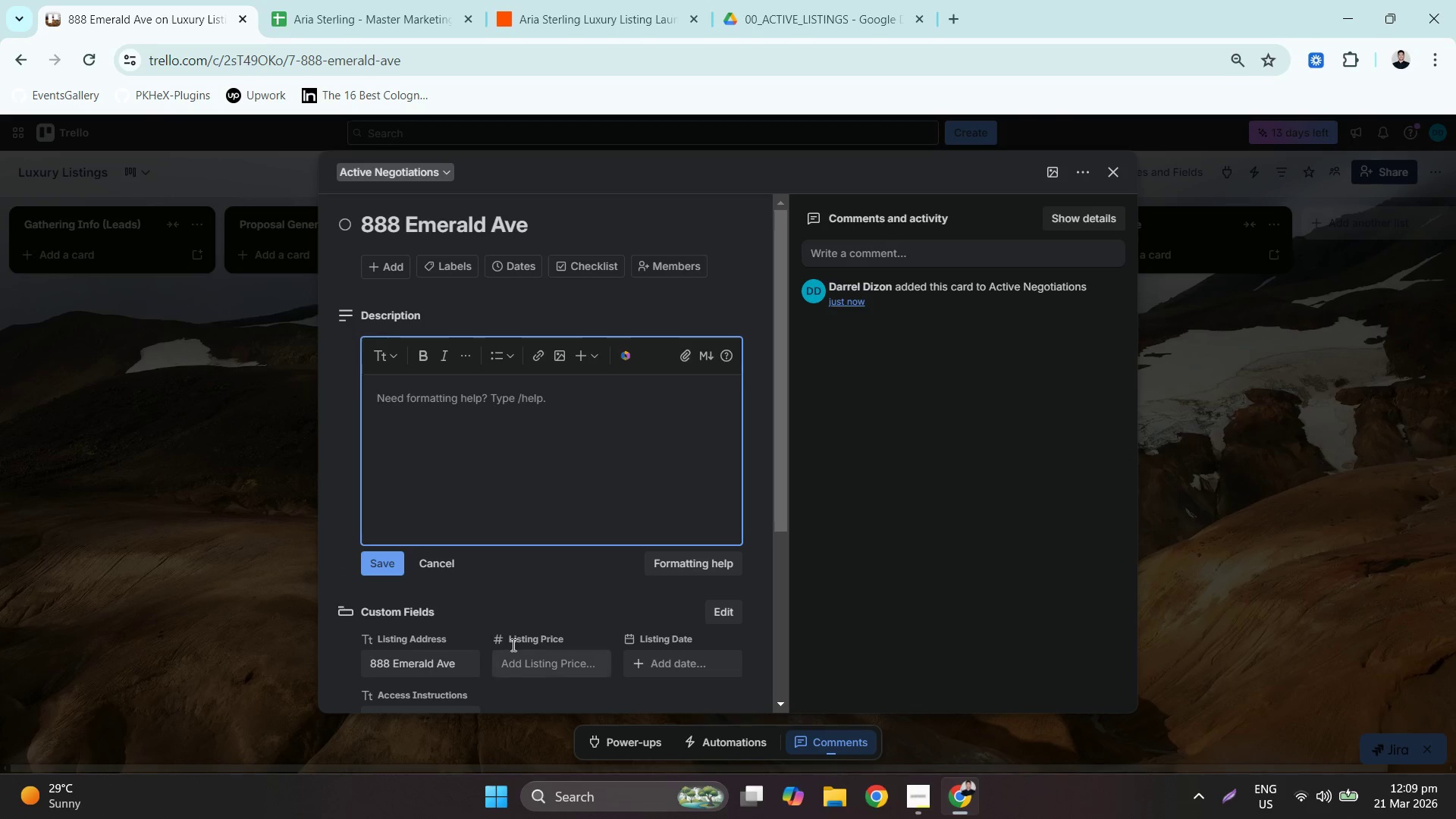 
left_click([554, 670])
 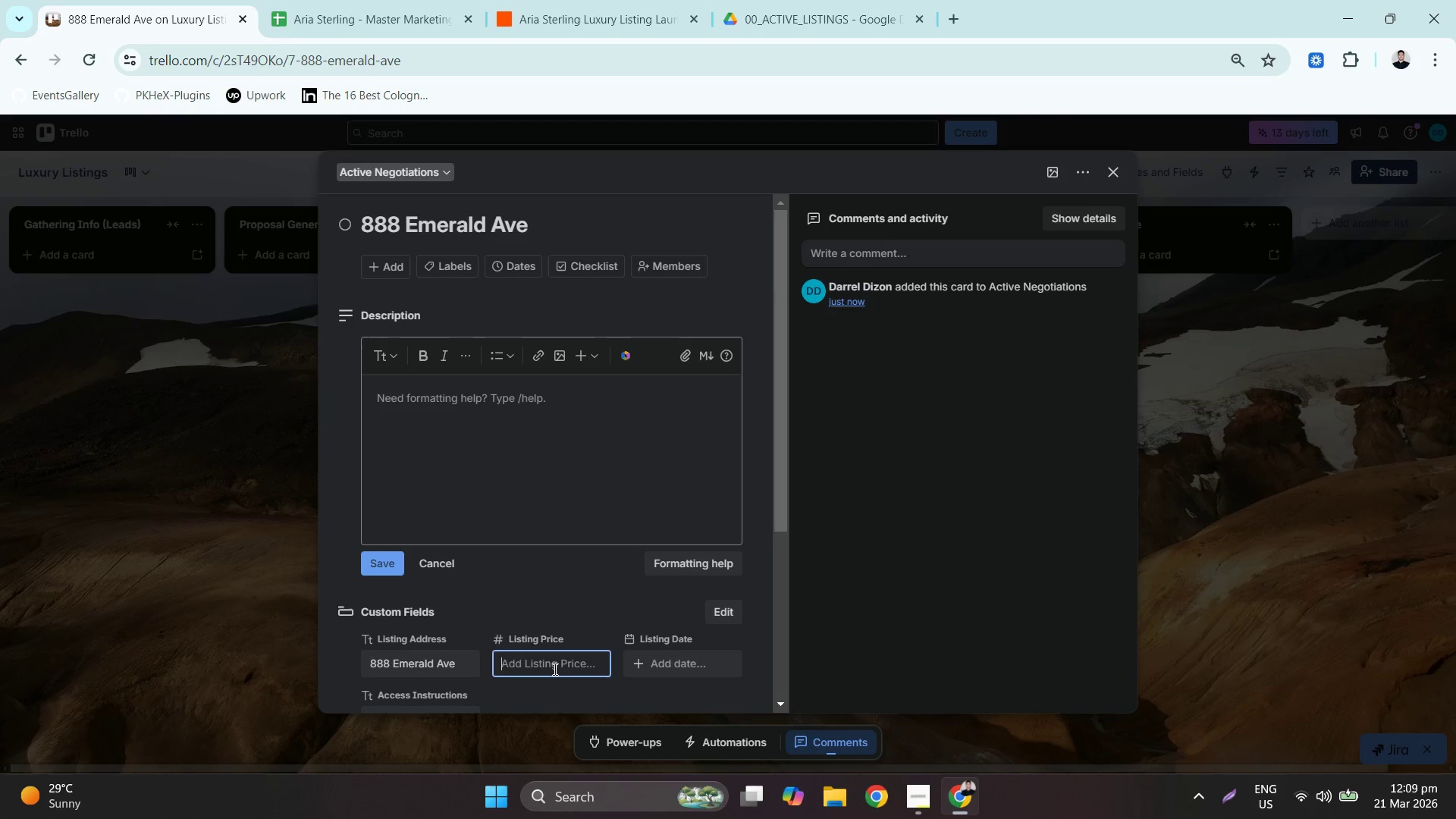 
scroll: coordinate [559, 651], scroll_direction: down, amount: 3.0
 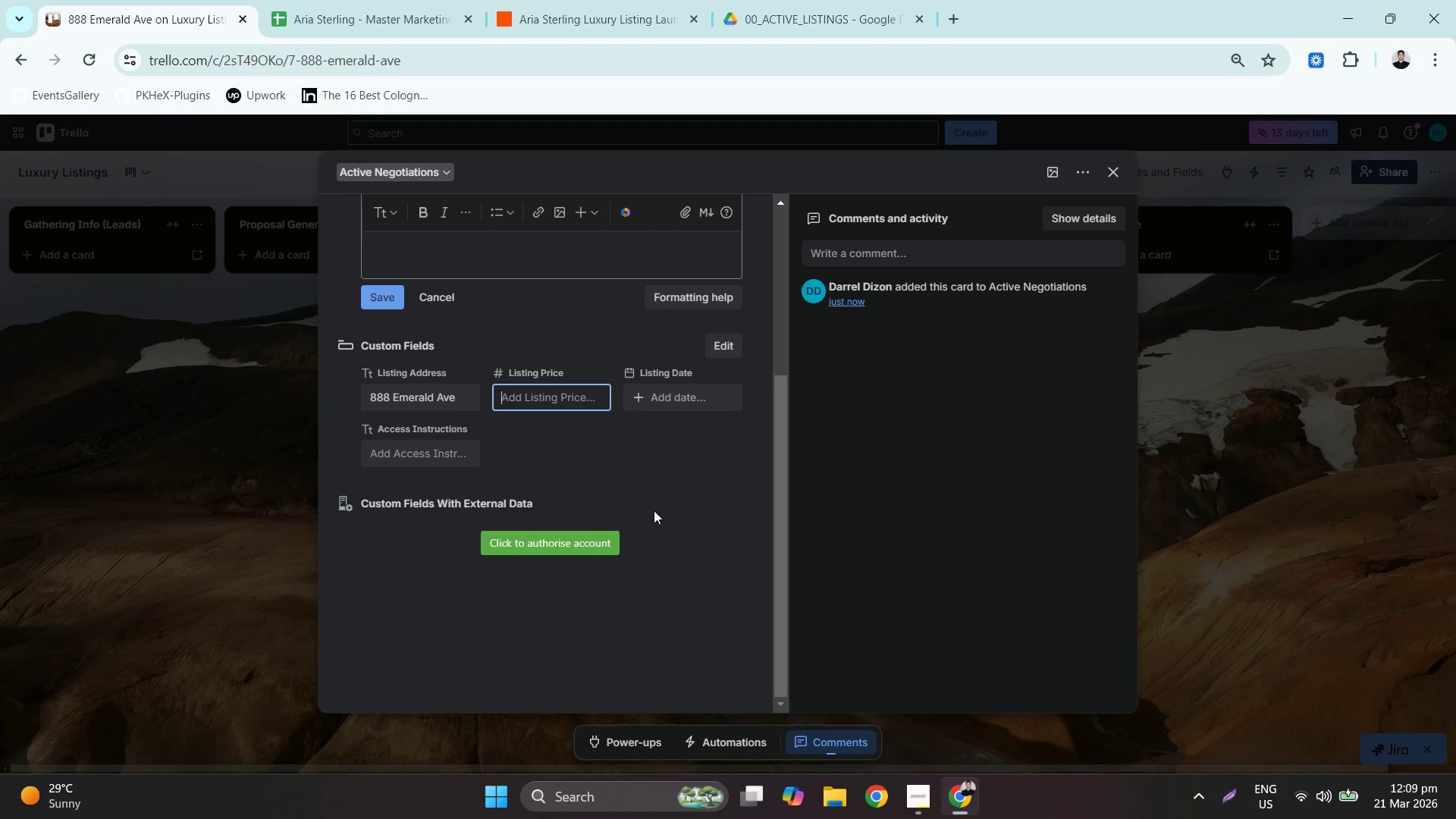 
key(Numpad4)
 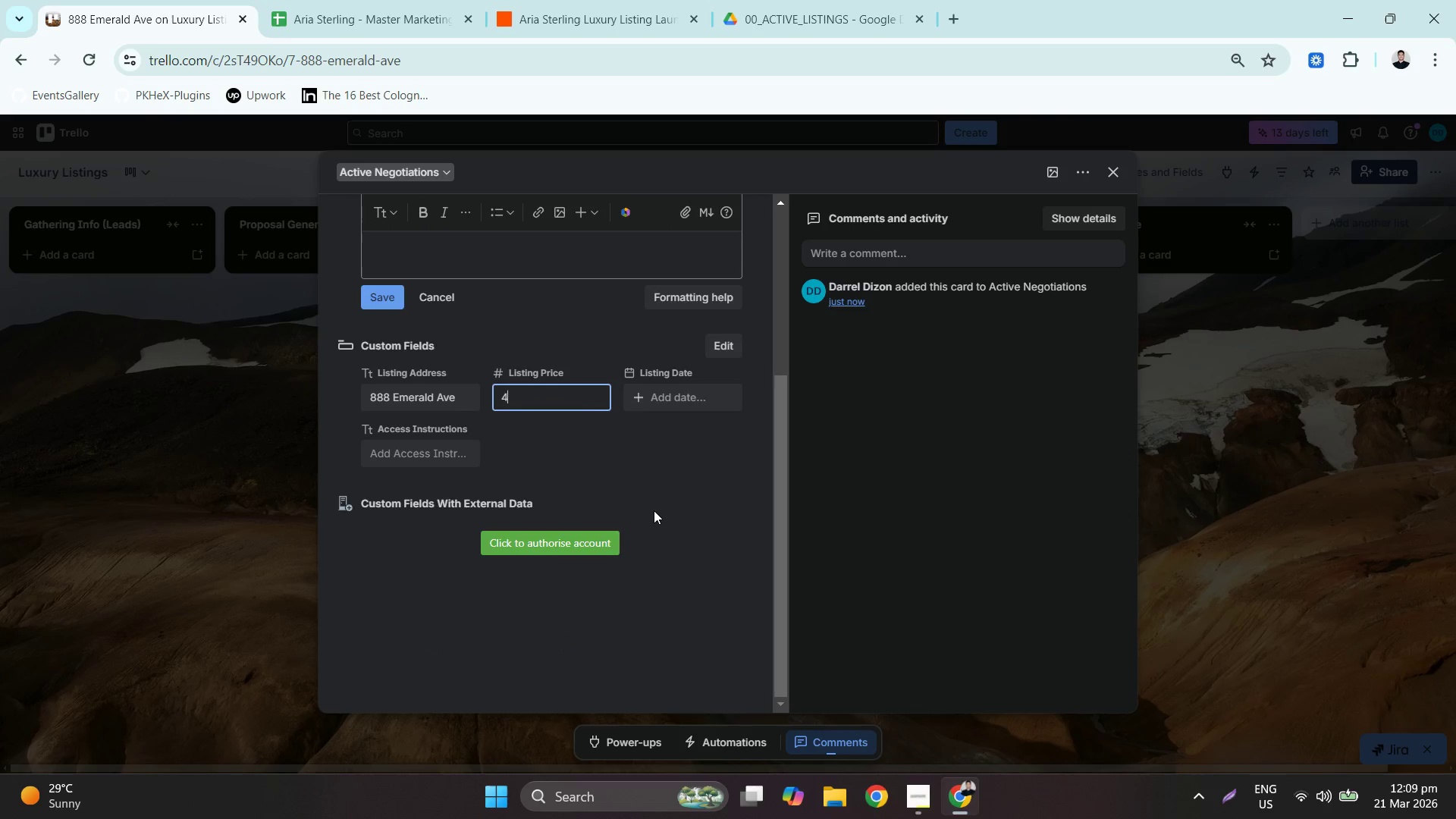 
key(Numpad5)
 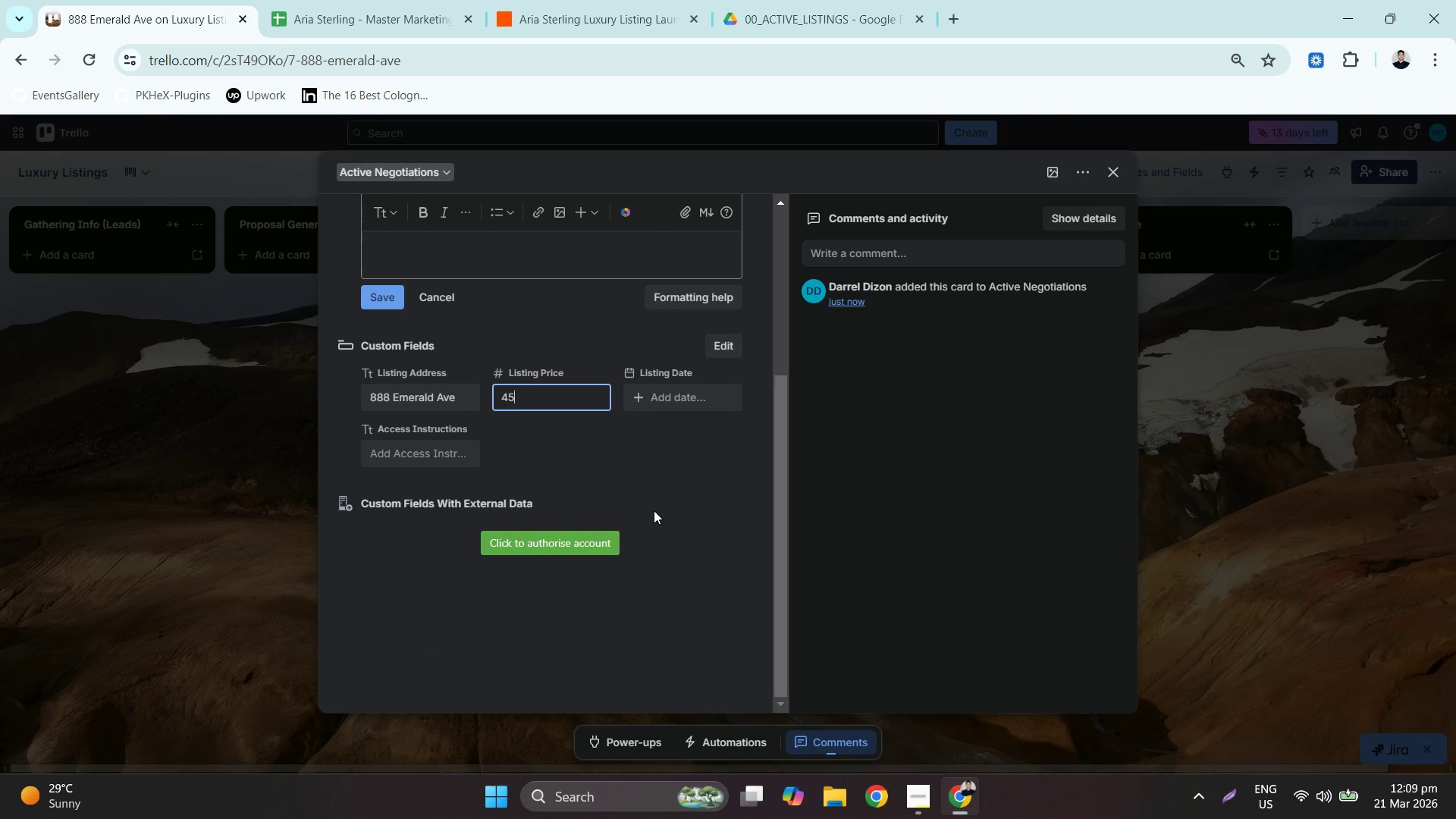 
key(Numpad0)
 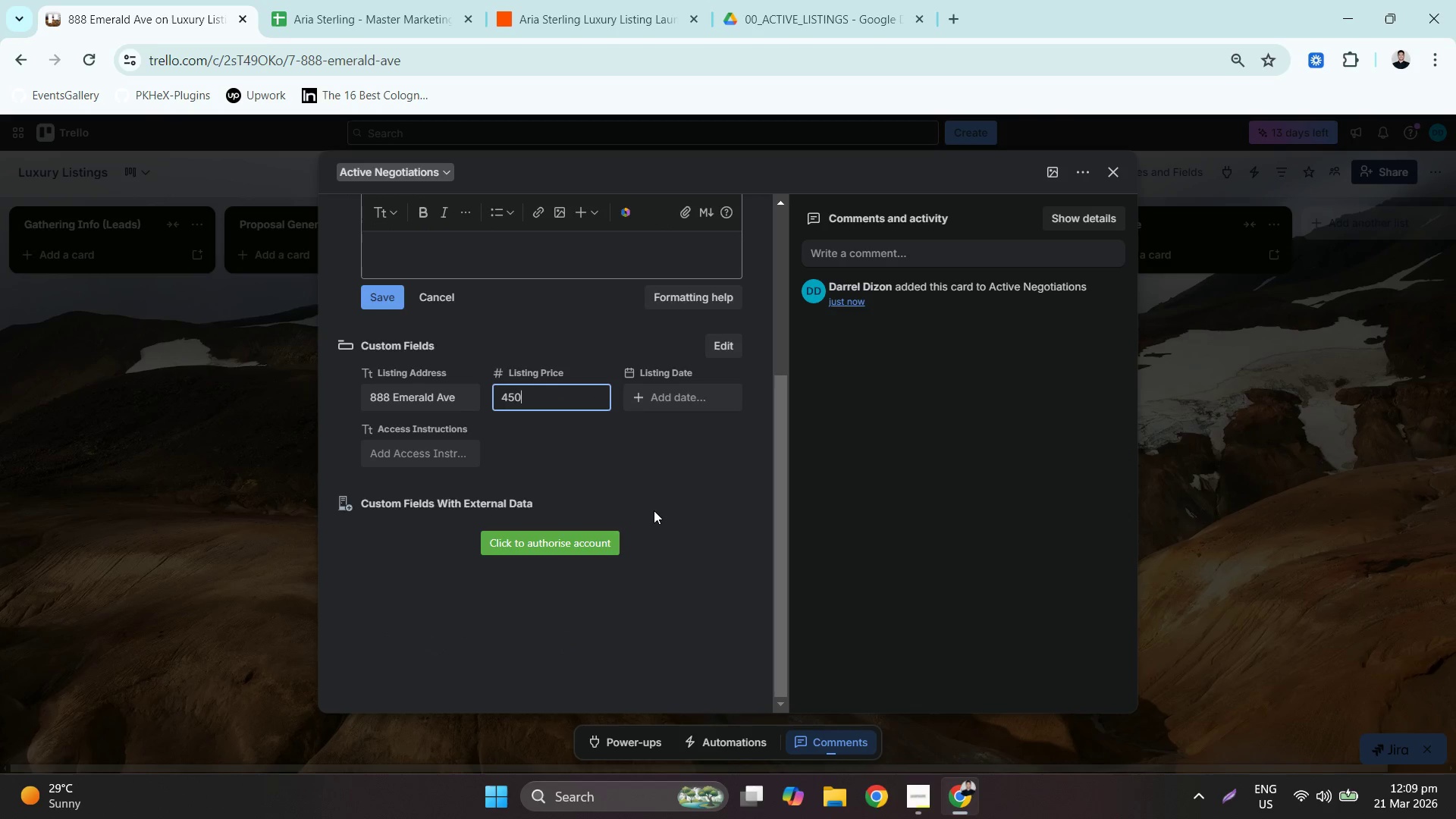 
key(Numpad0)
 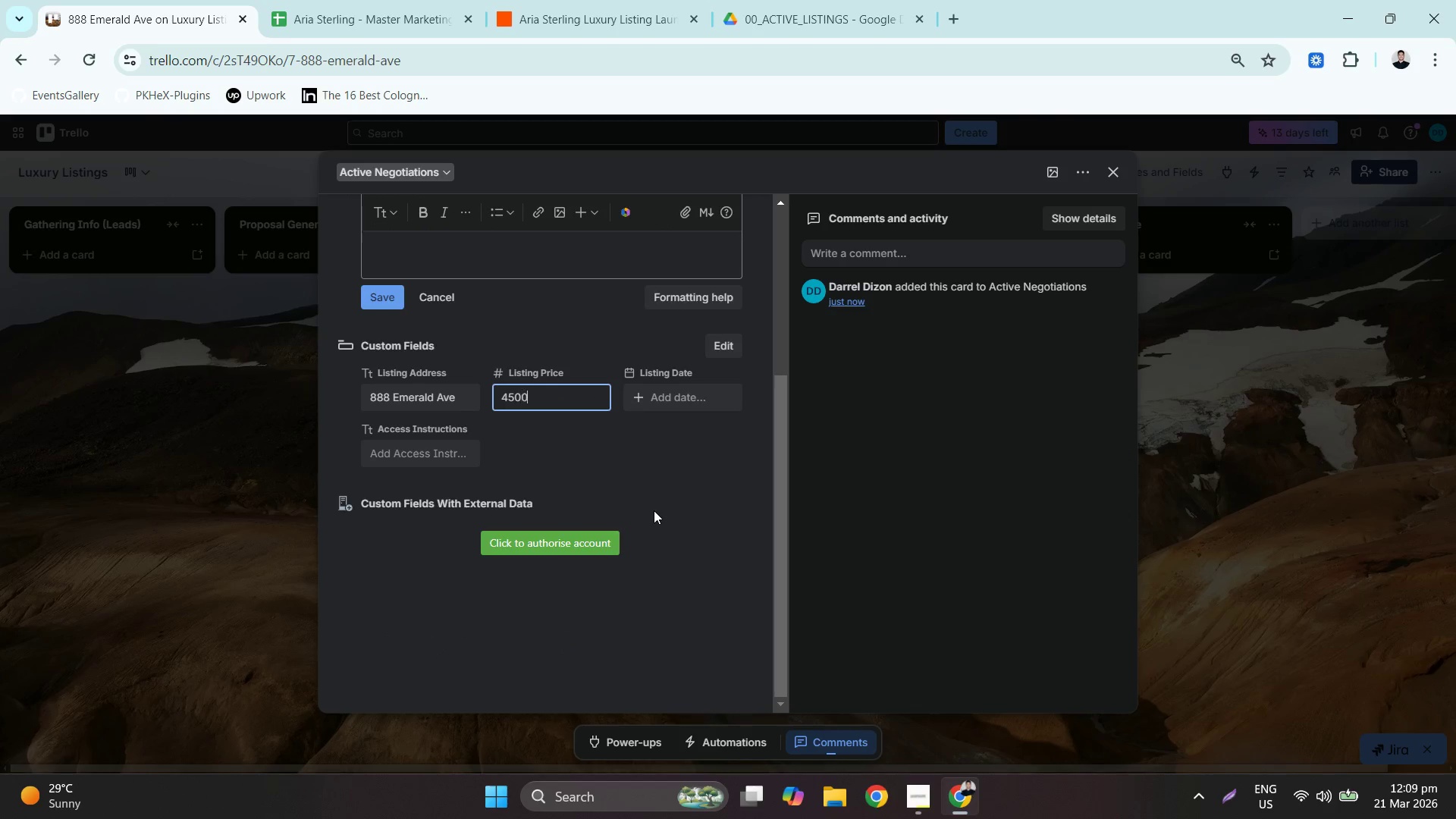 
key(Numpad0)
 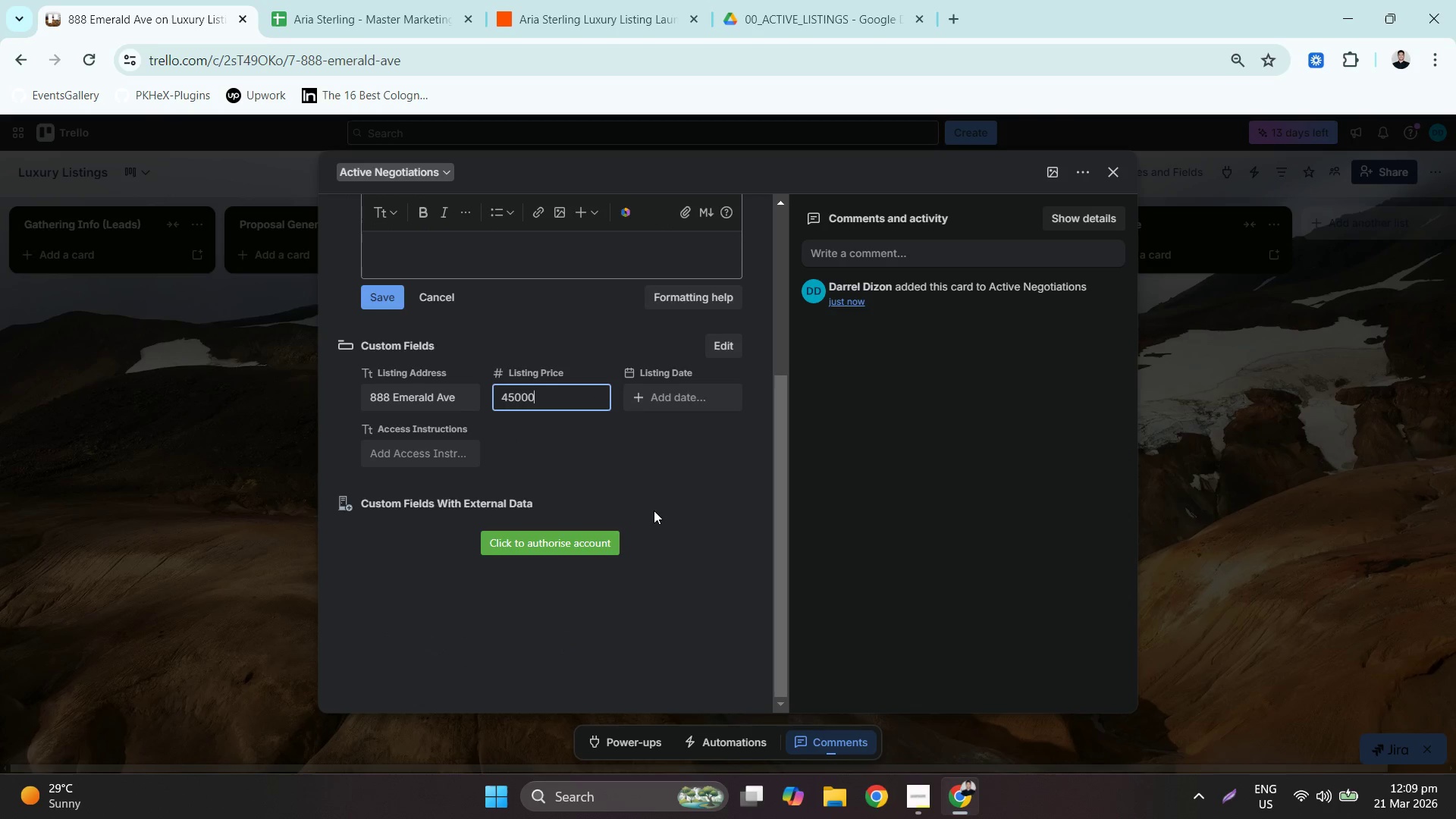 
key(Numpad0)
 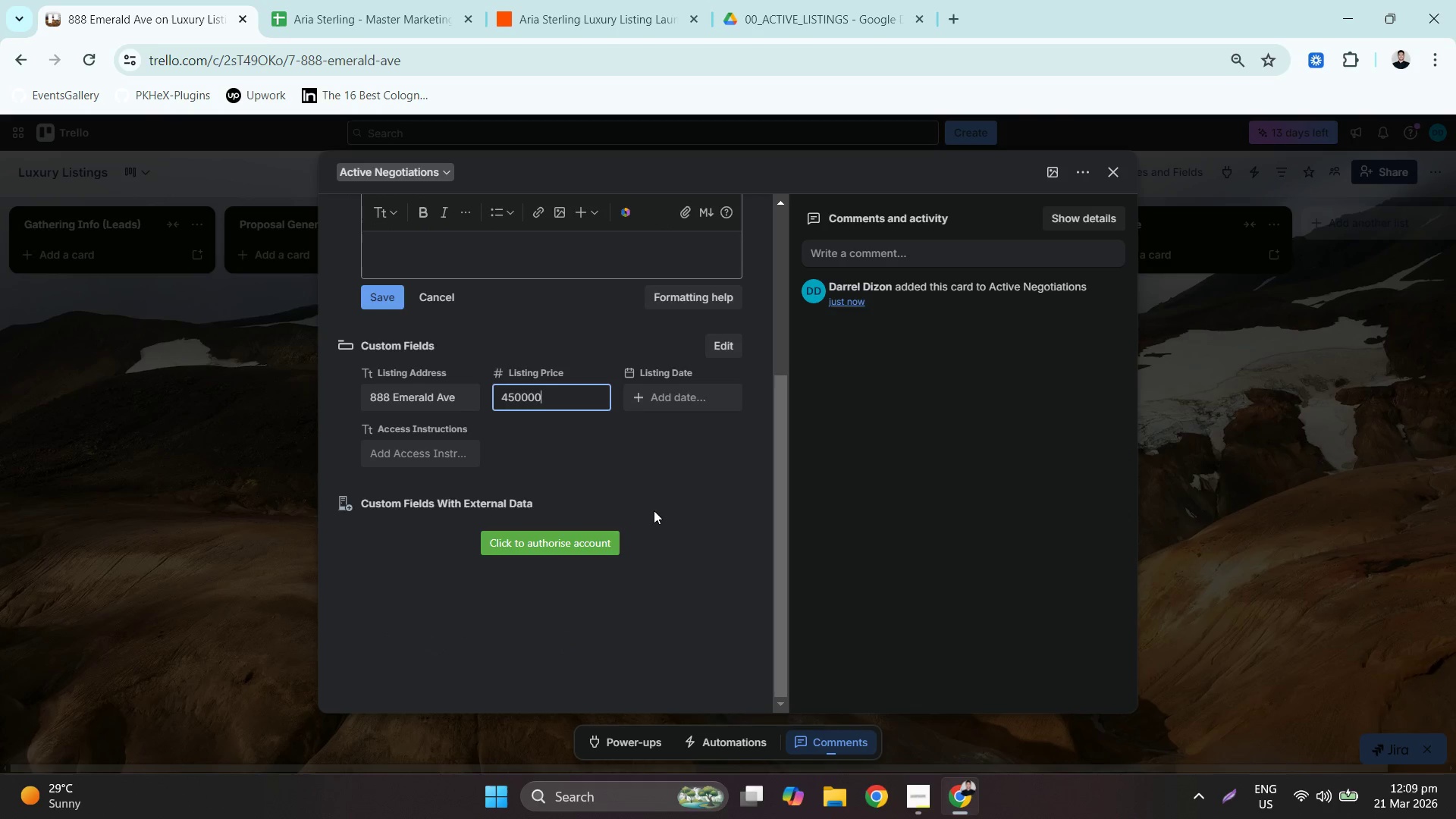 
key(Backspace)
 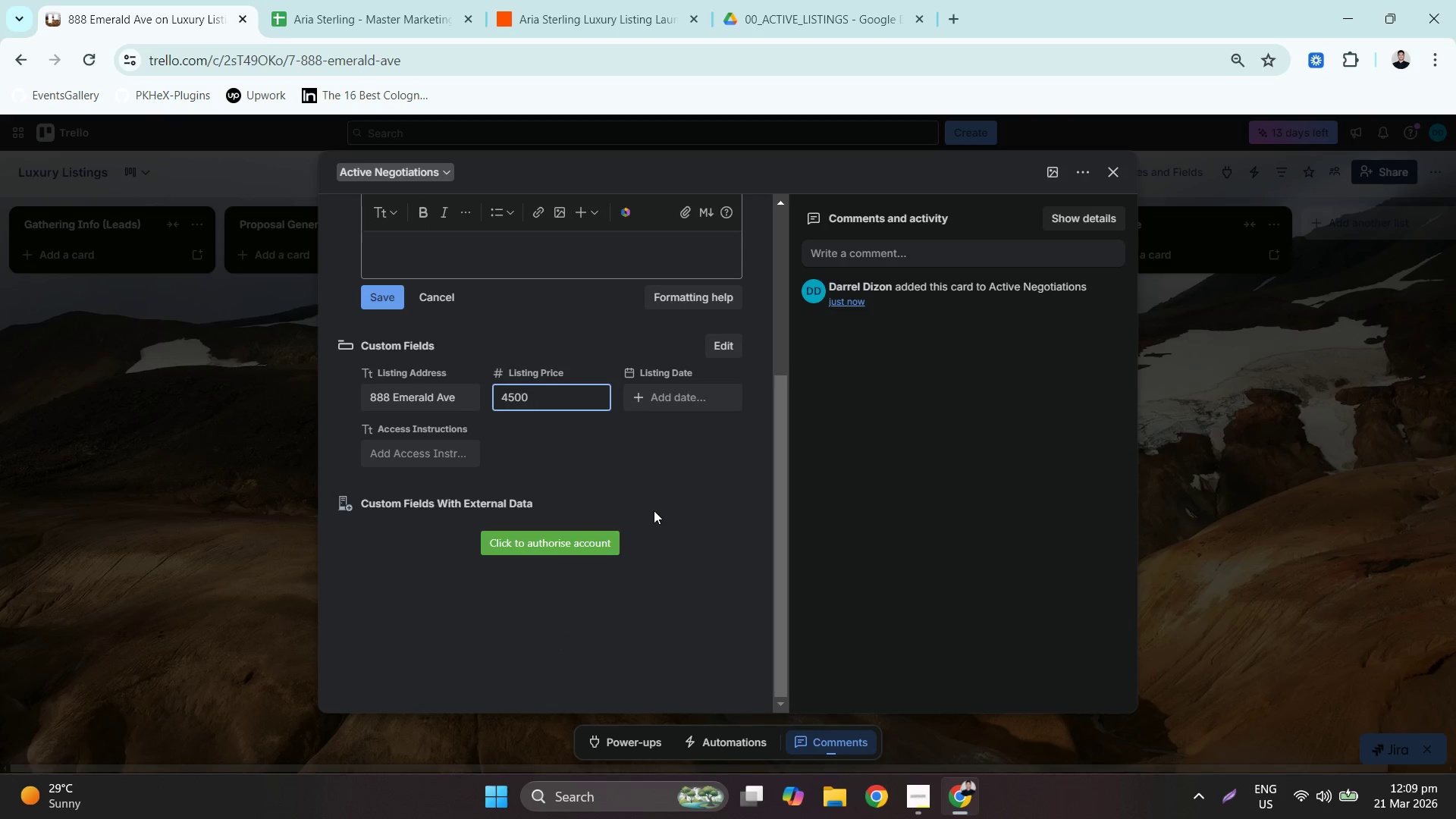 
key(Backspace)
 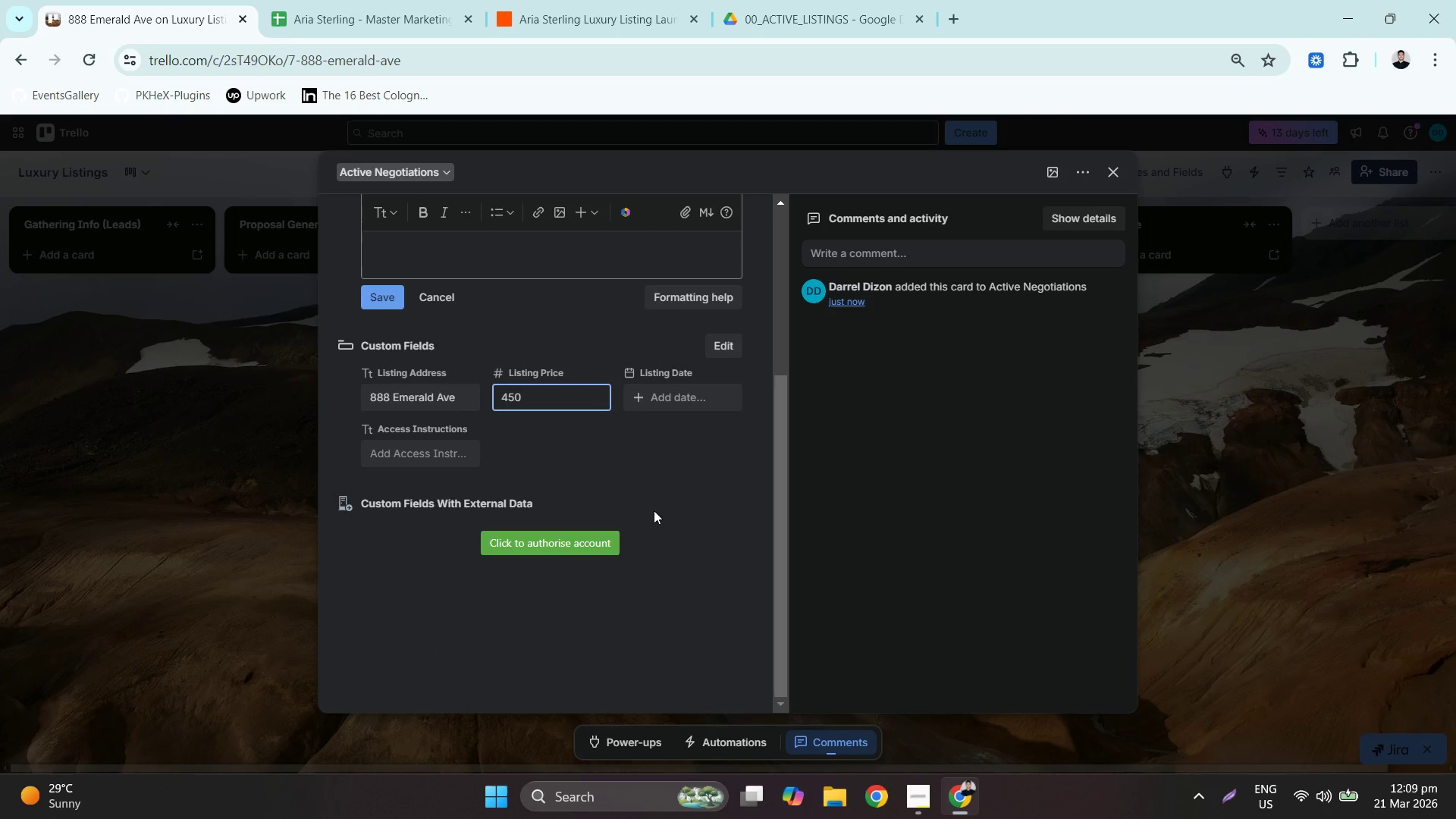 
key(Backspace)
 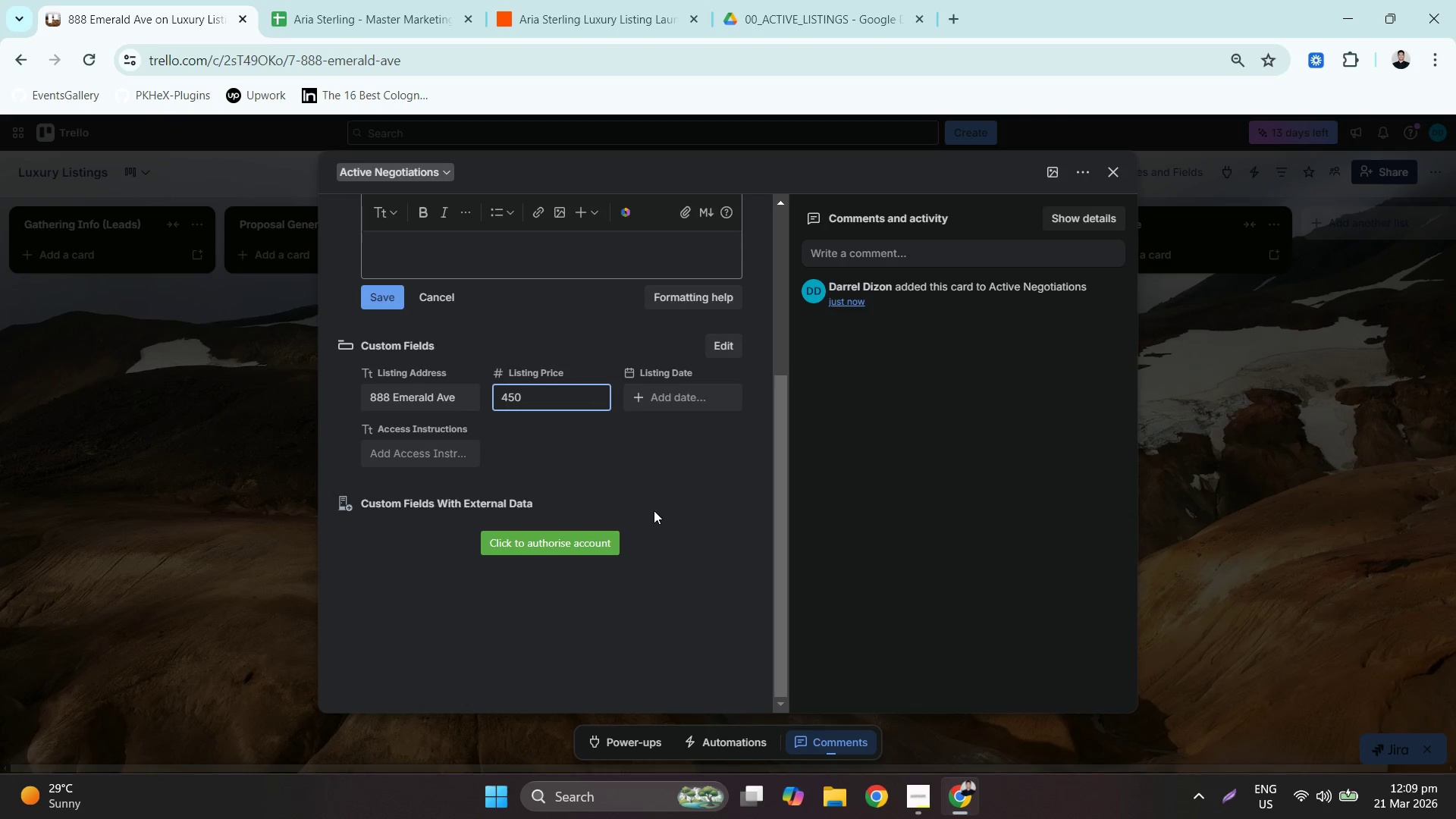 
key(Backspace)
 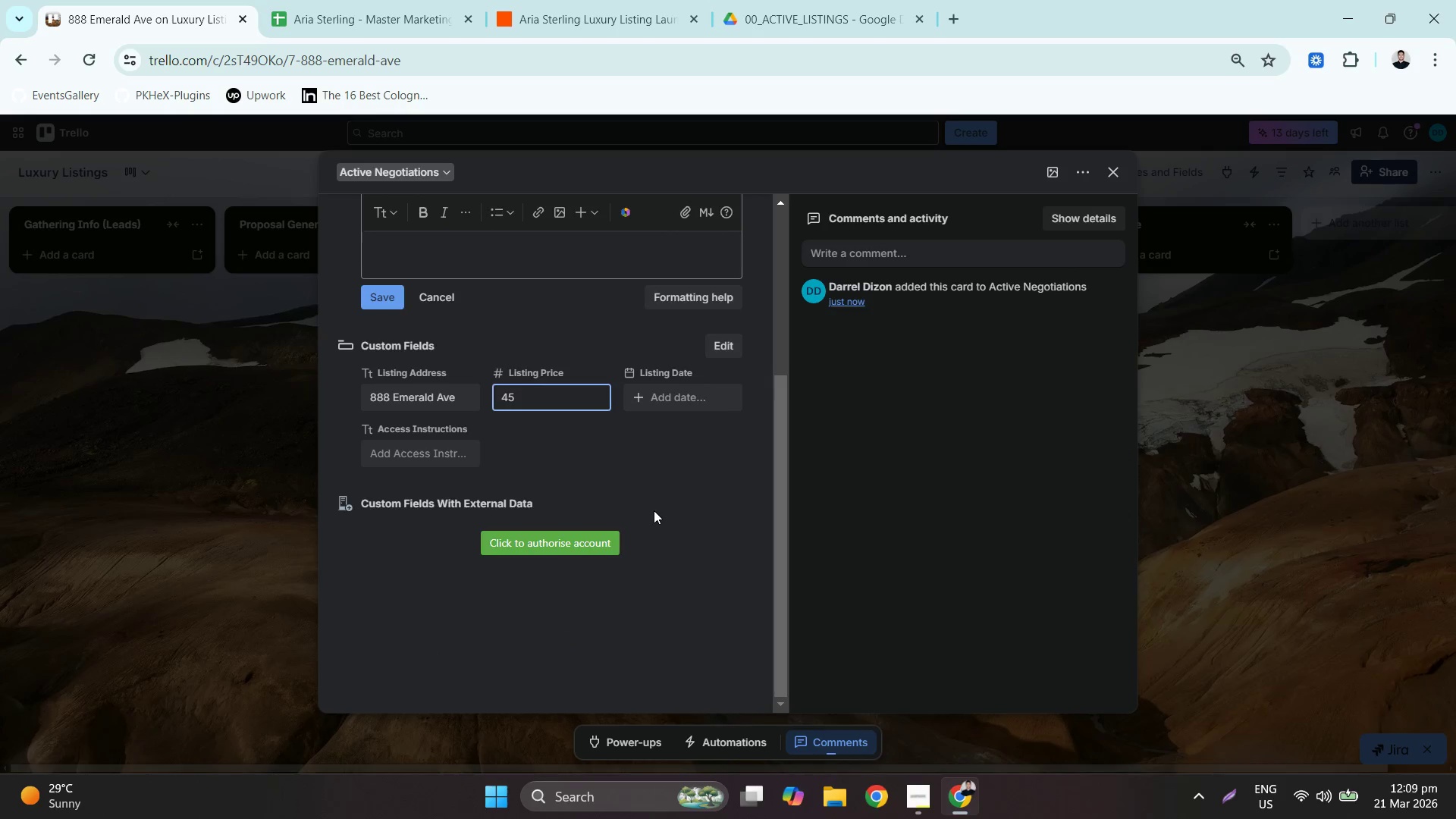 
key(Backspace)
 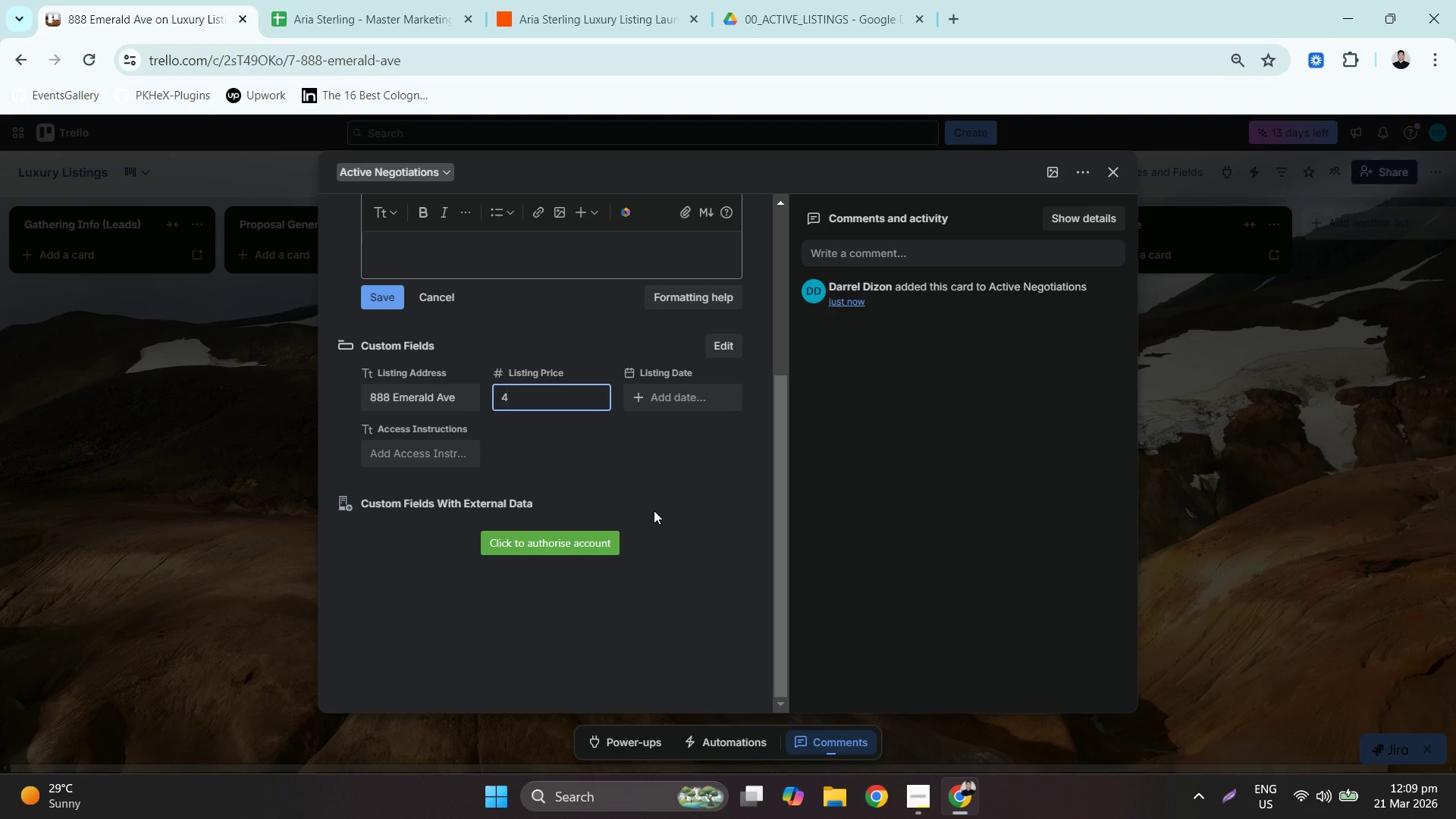 
key(Numpad9)
 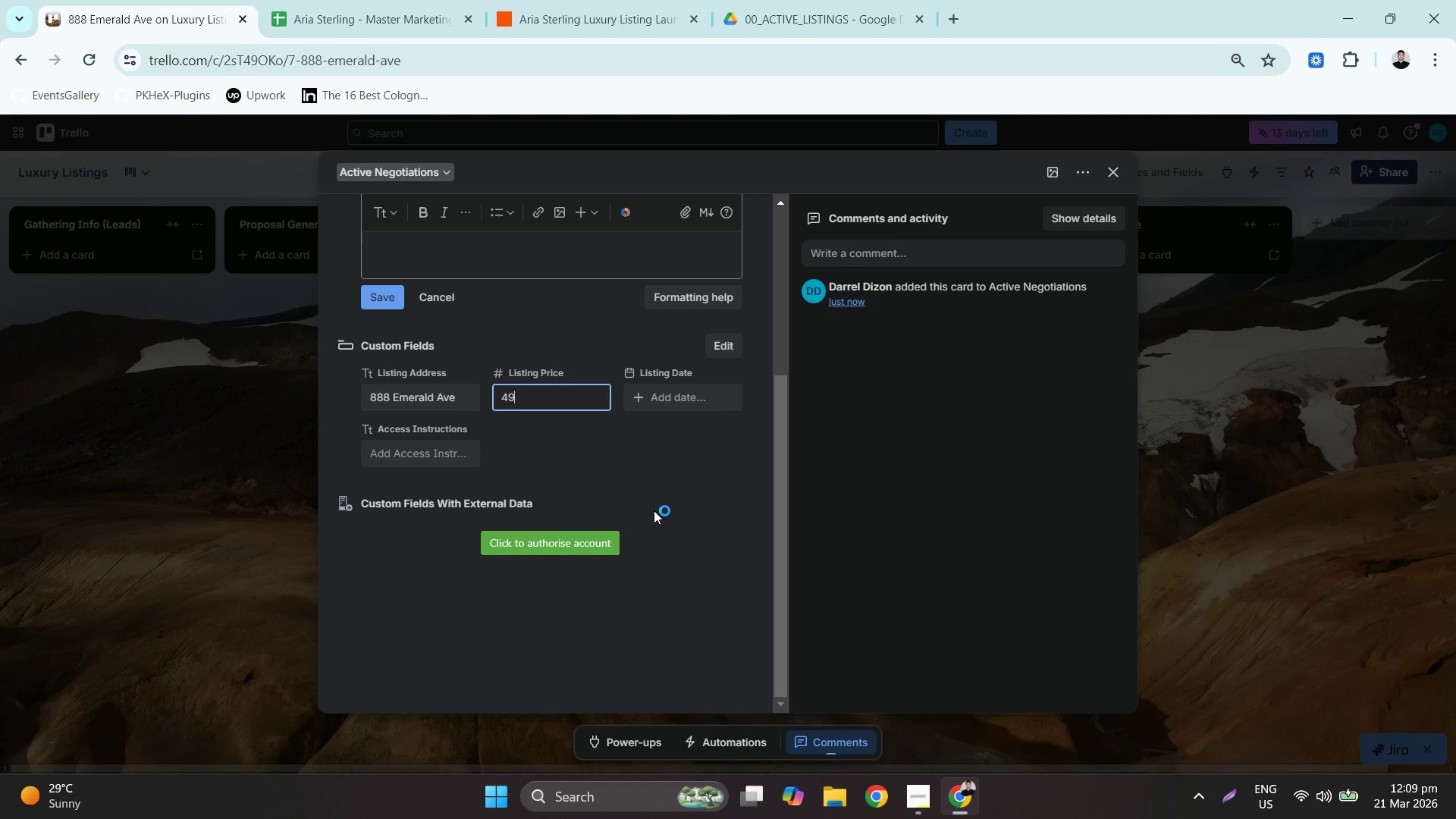 
key(Numpad0)
 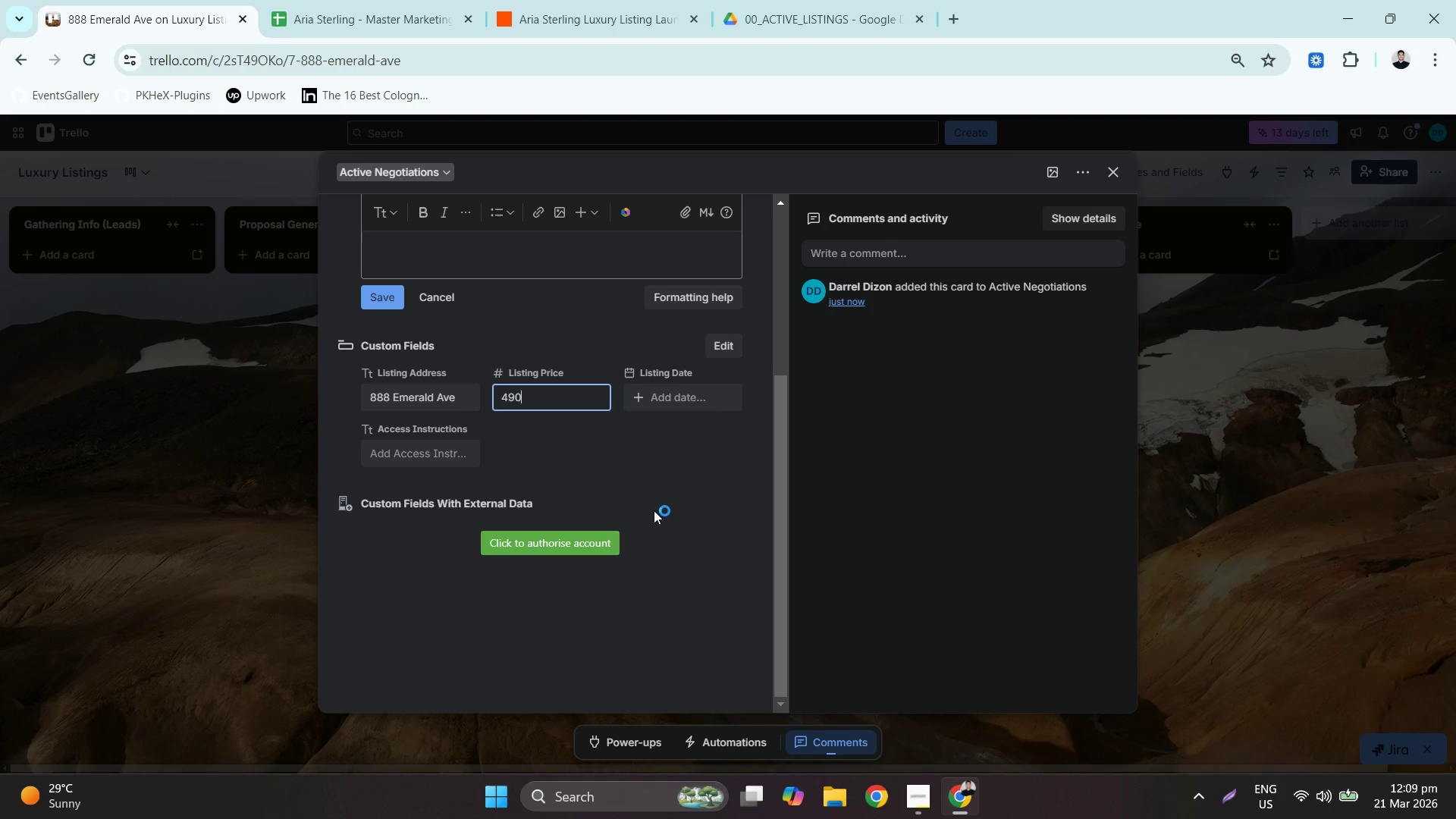 
key(Numpad0)
 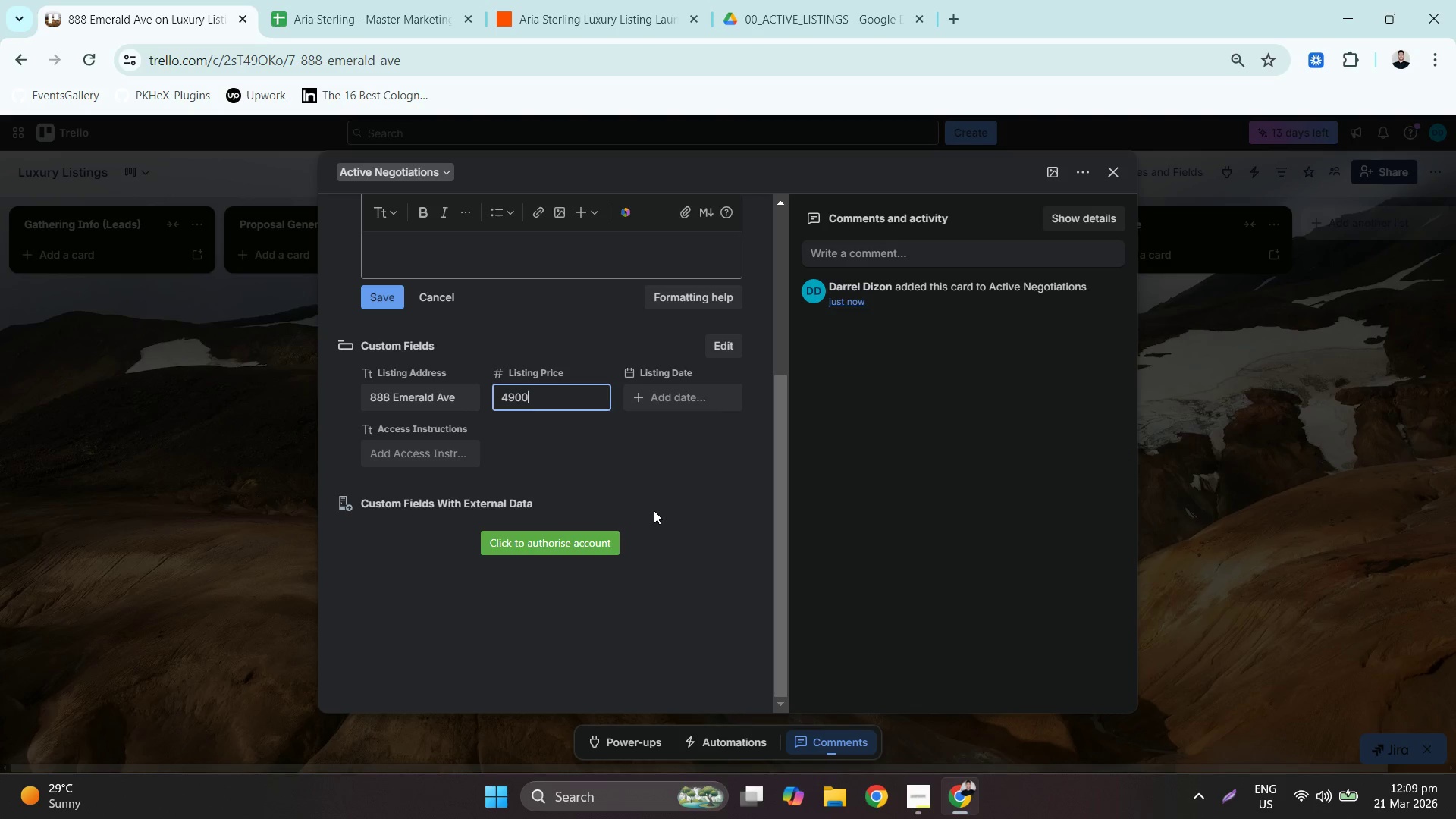 
key(Numpad0)
 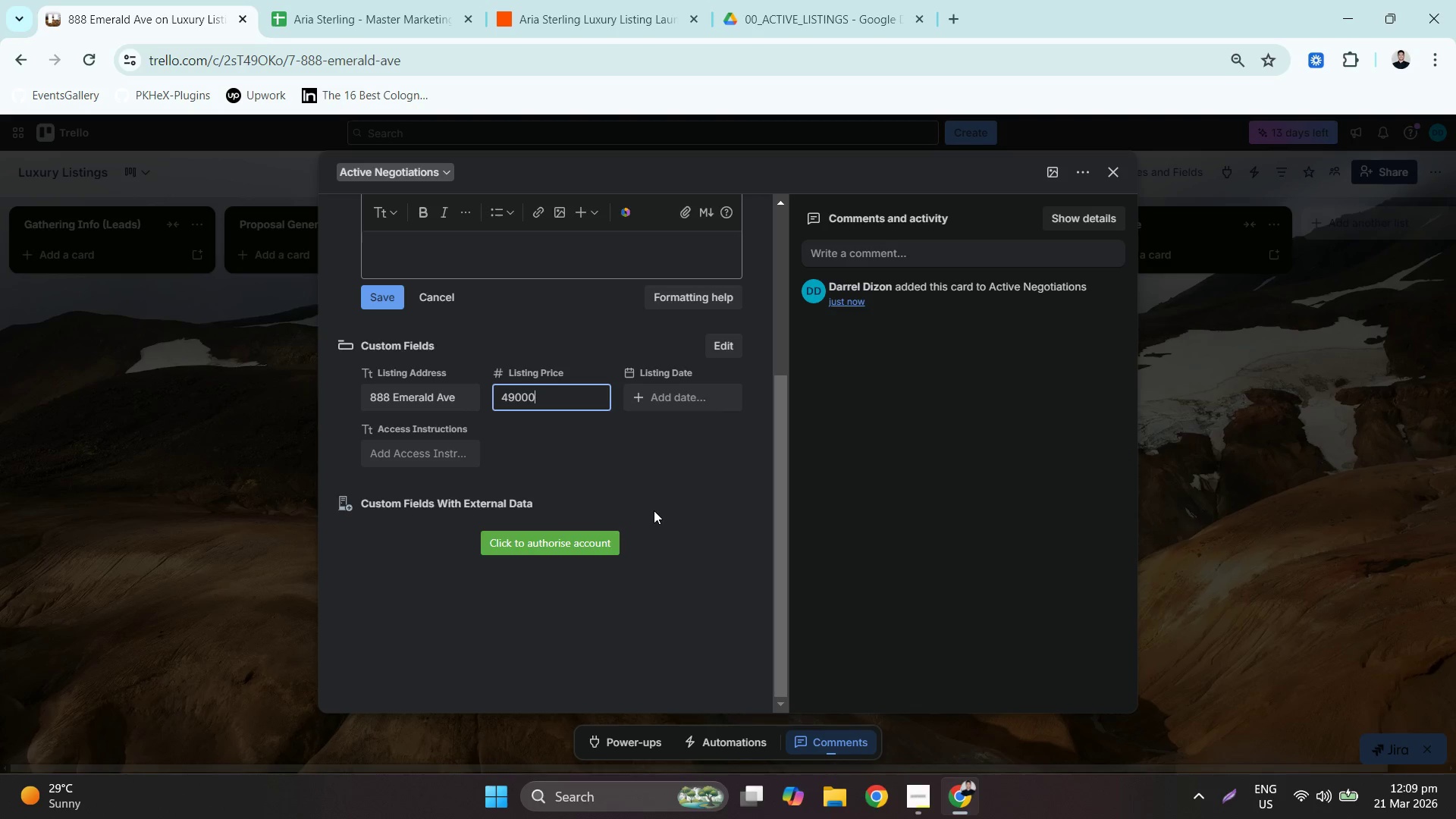 
key(Numpad0)
 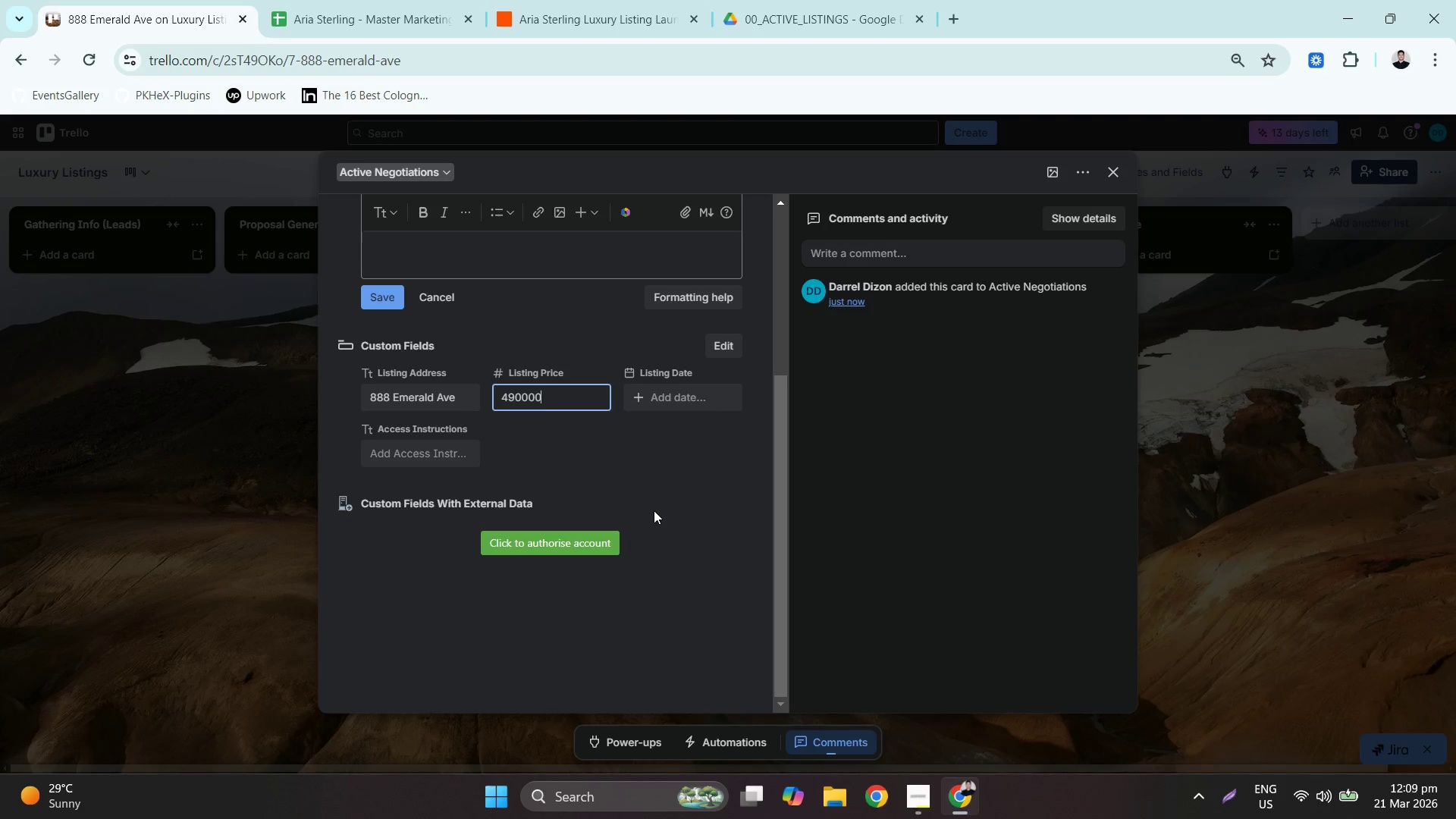 
key(Numpad0)
 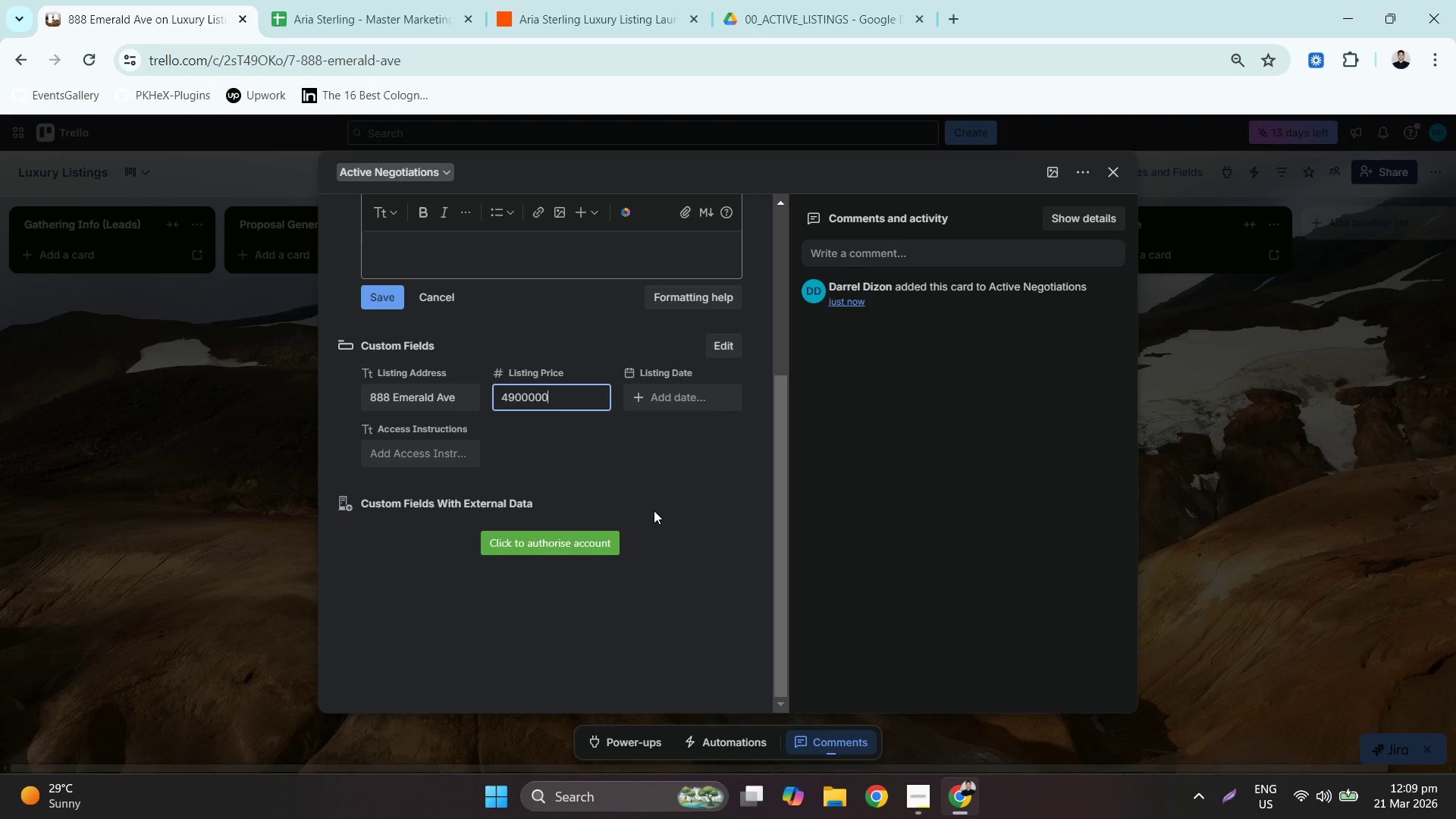 
key(Numpad0)
 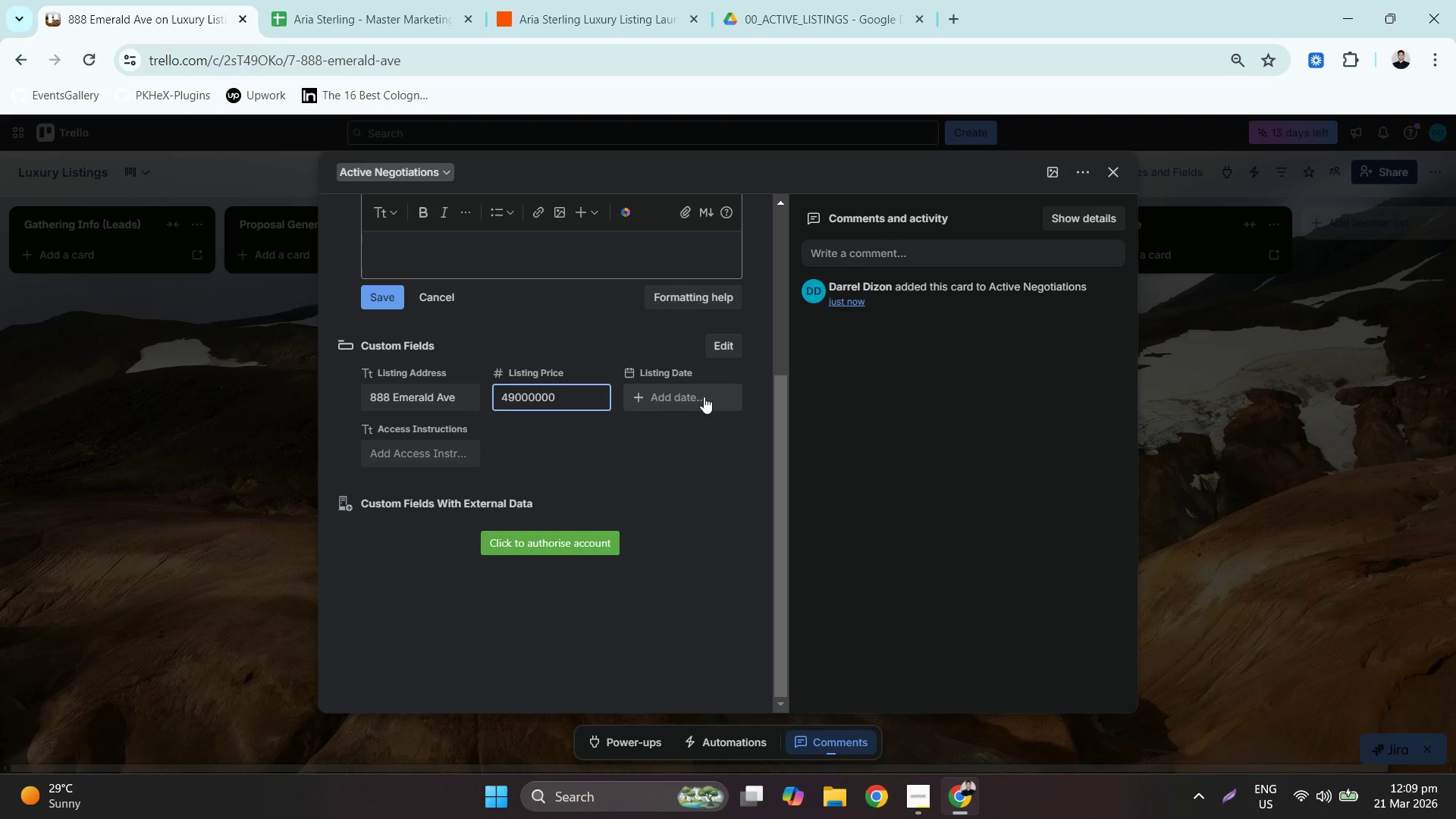 
left_click([690, 400])
 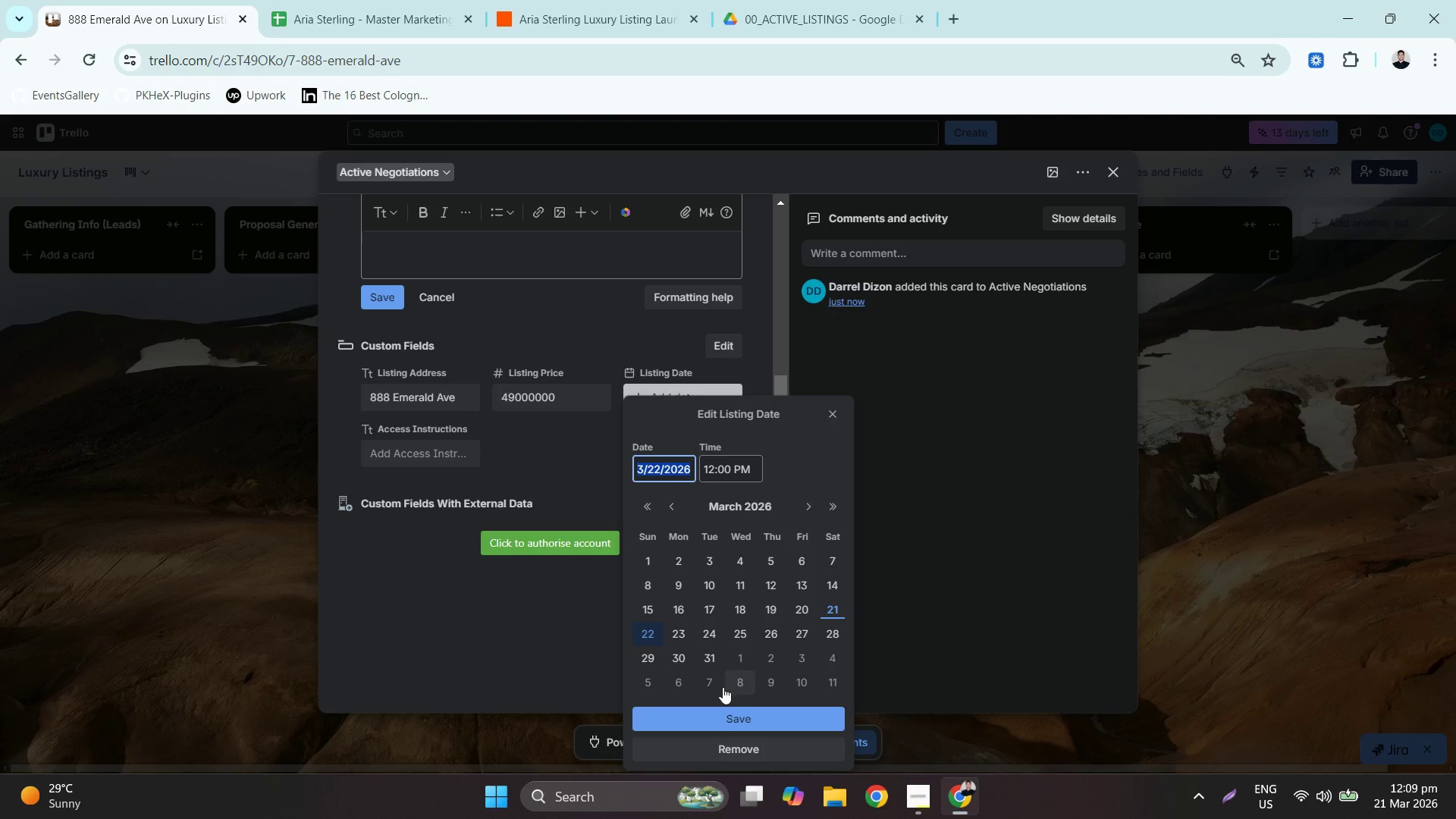 
left_click([715, 664])
 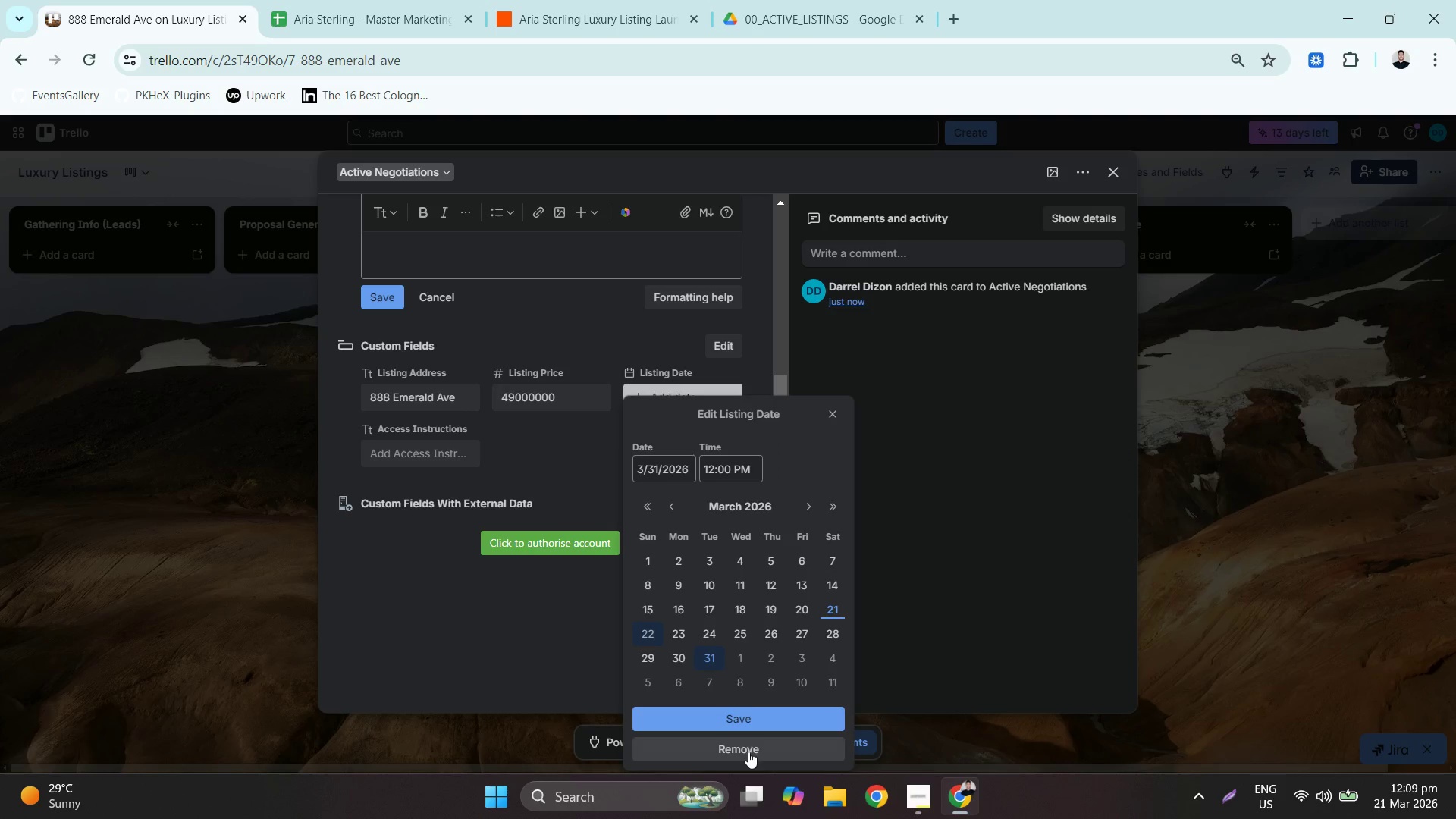 
left_click([750, 711])
 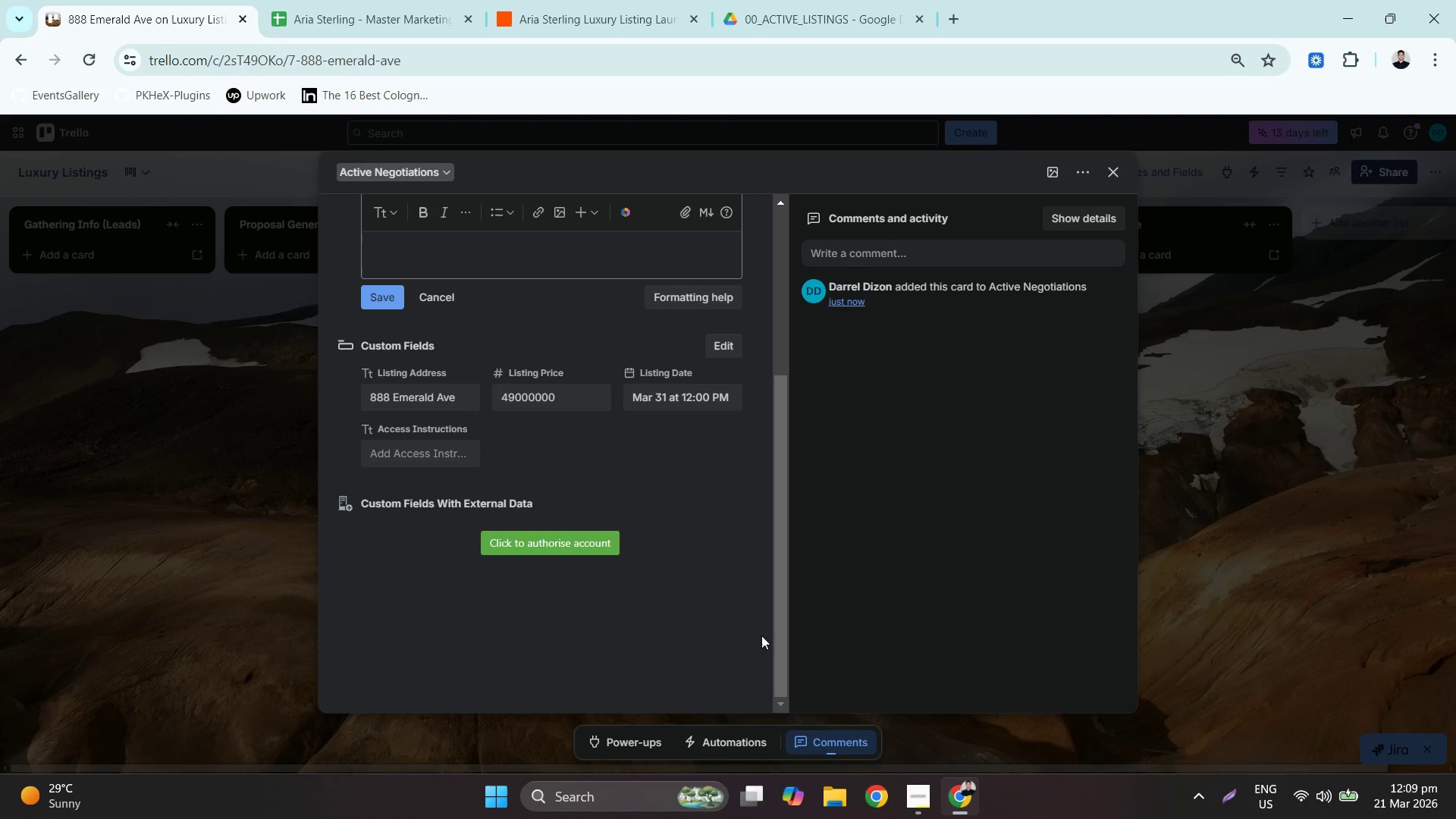 
left_click([1283, 522])
 